 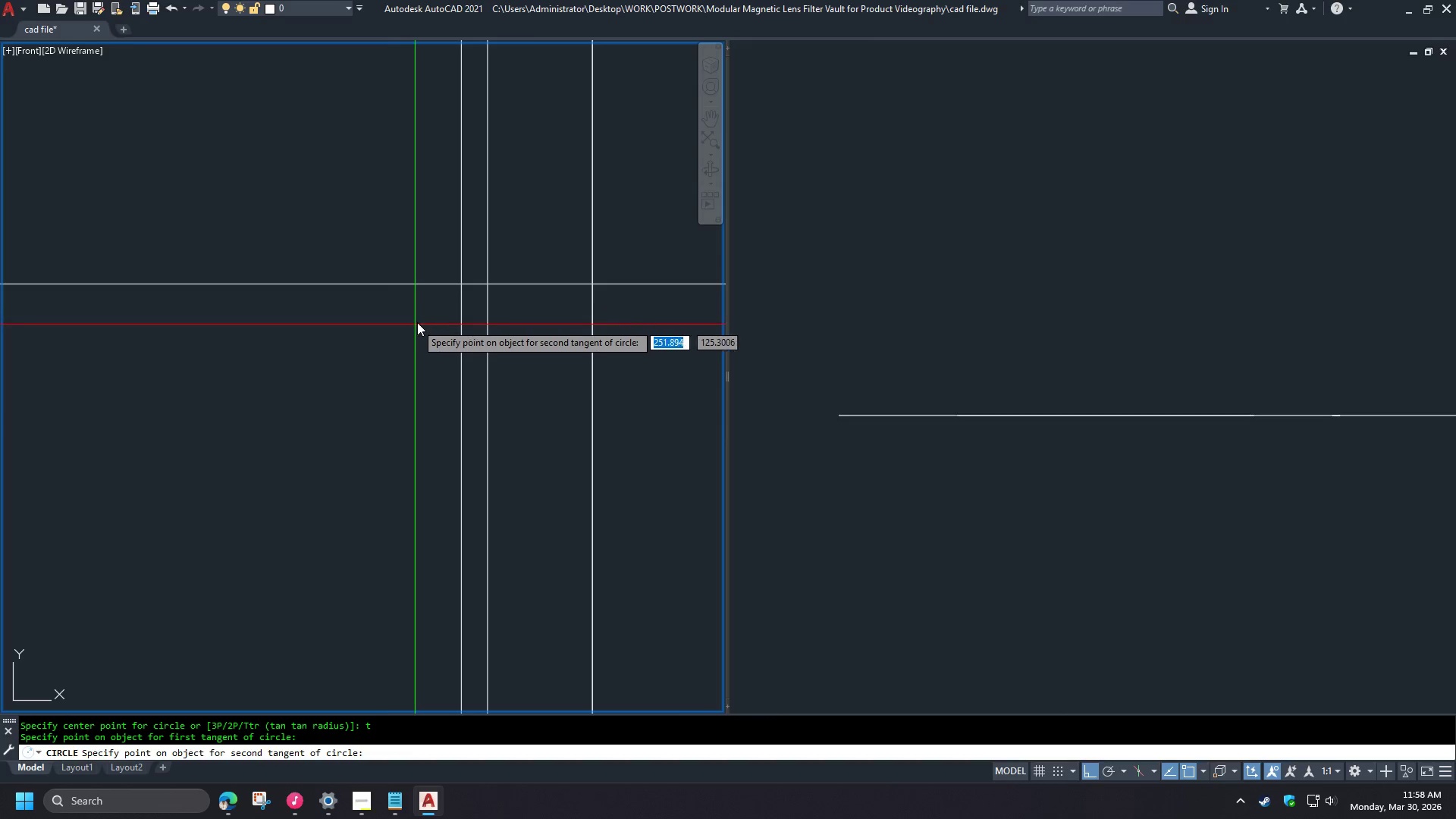 
key(Escape)
 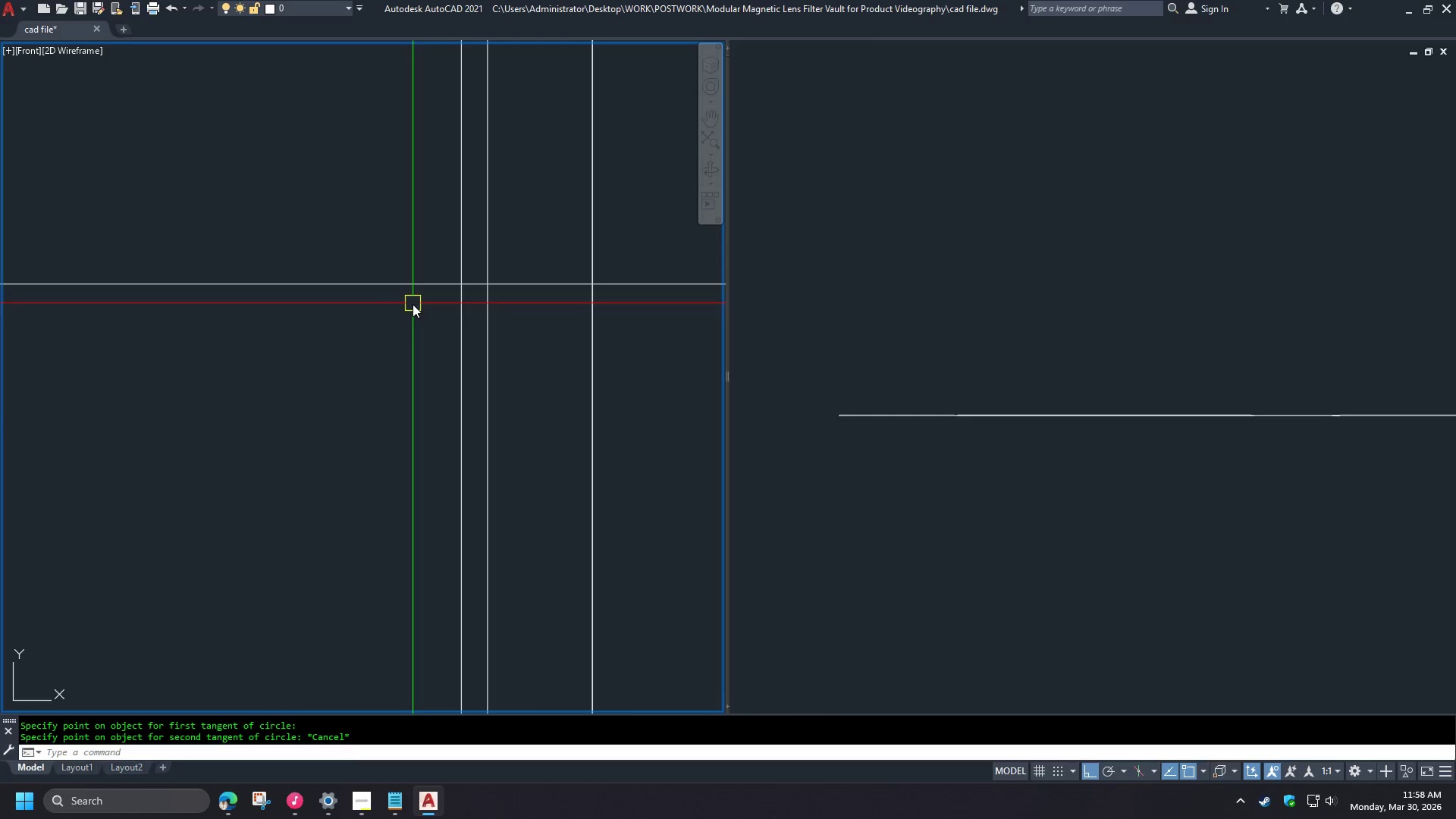 
key(C)
 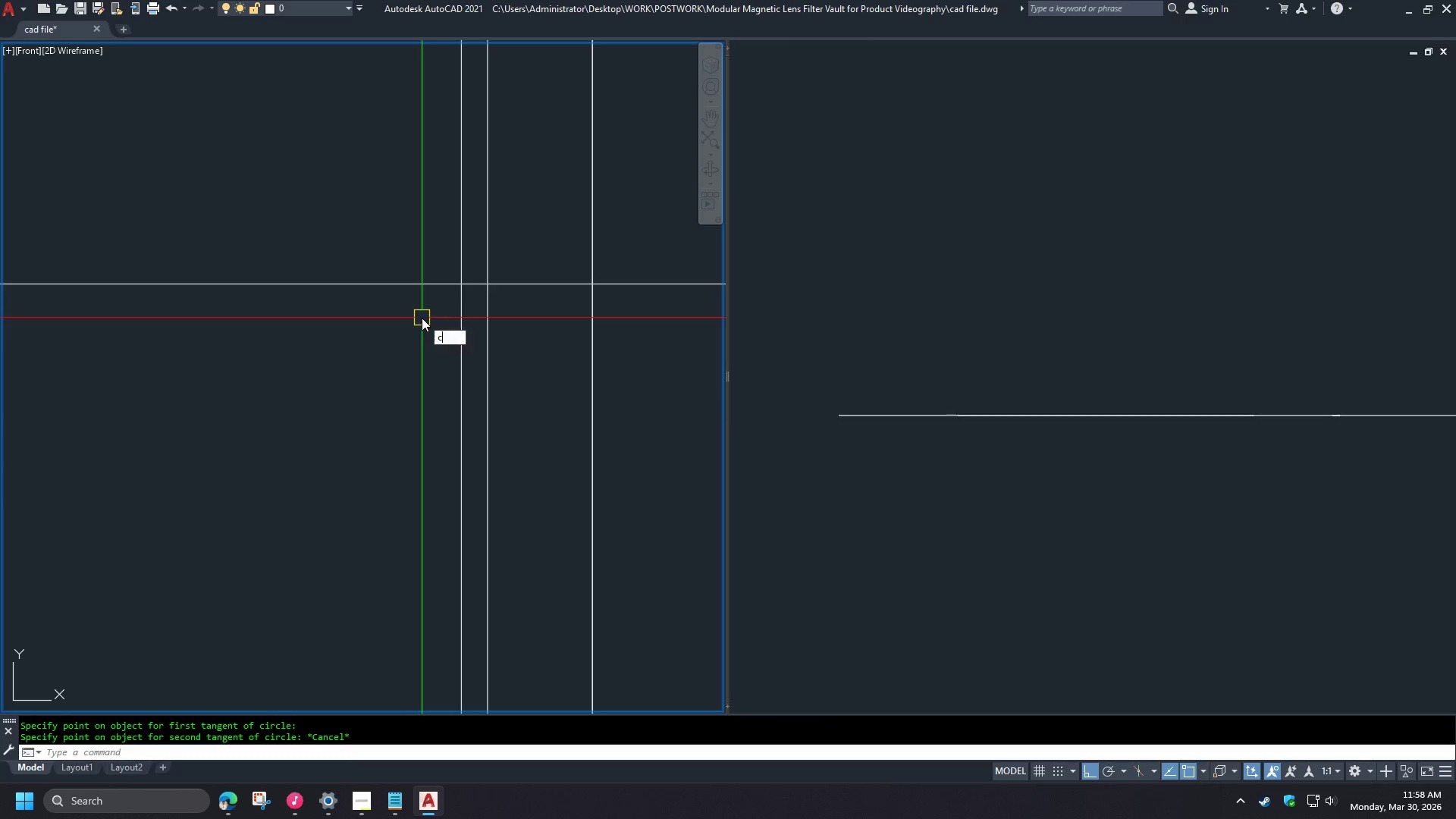 
key(Space)
 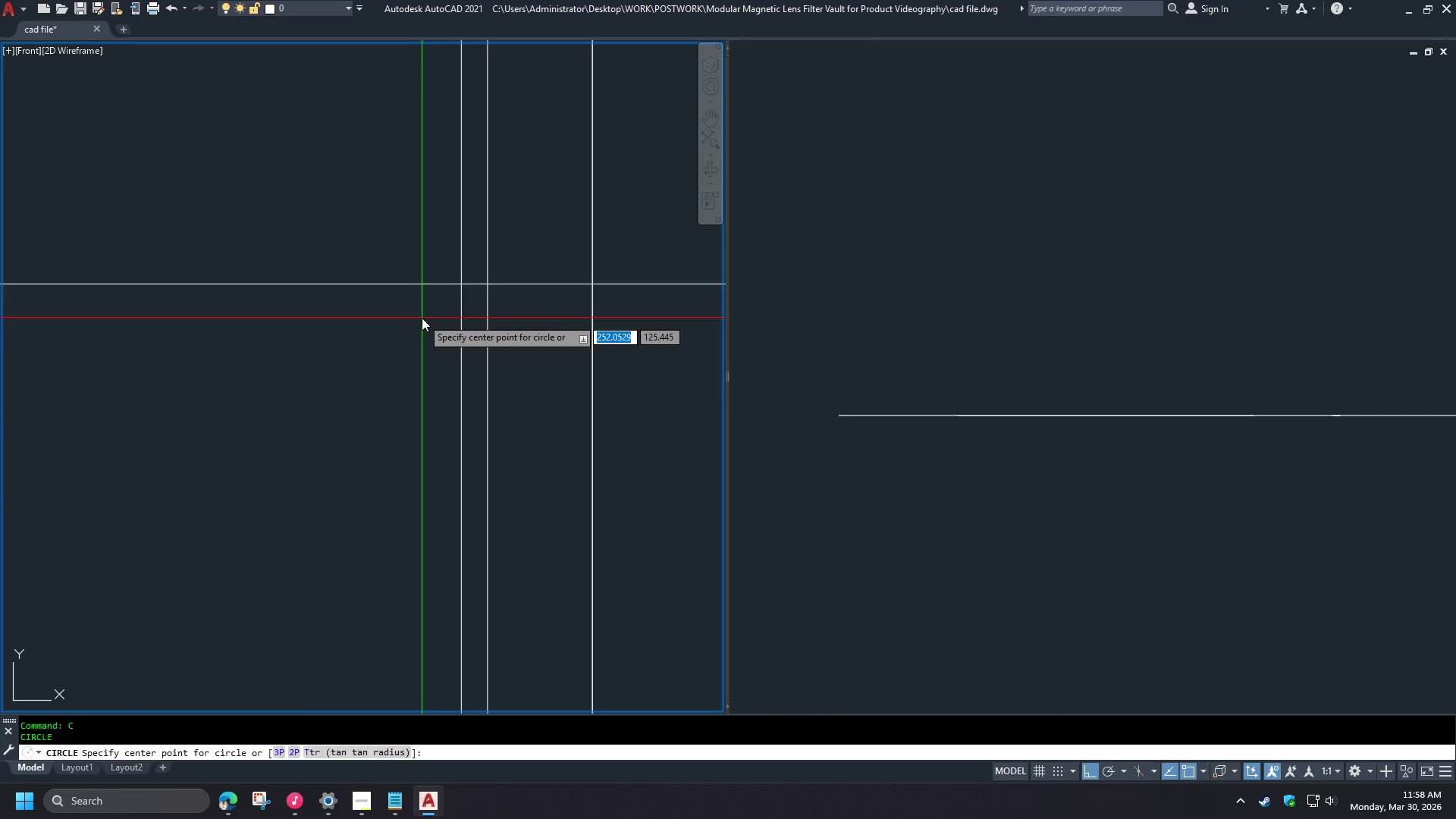 
key(T)
 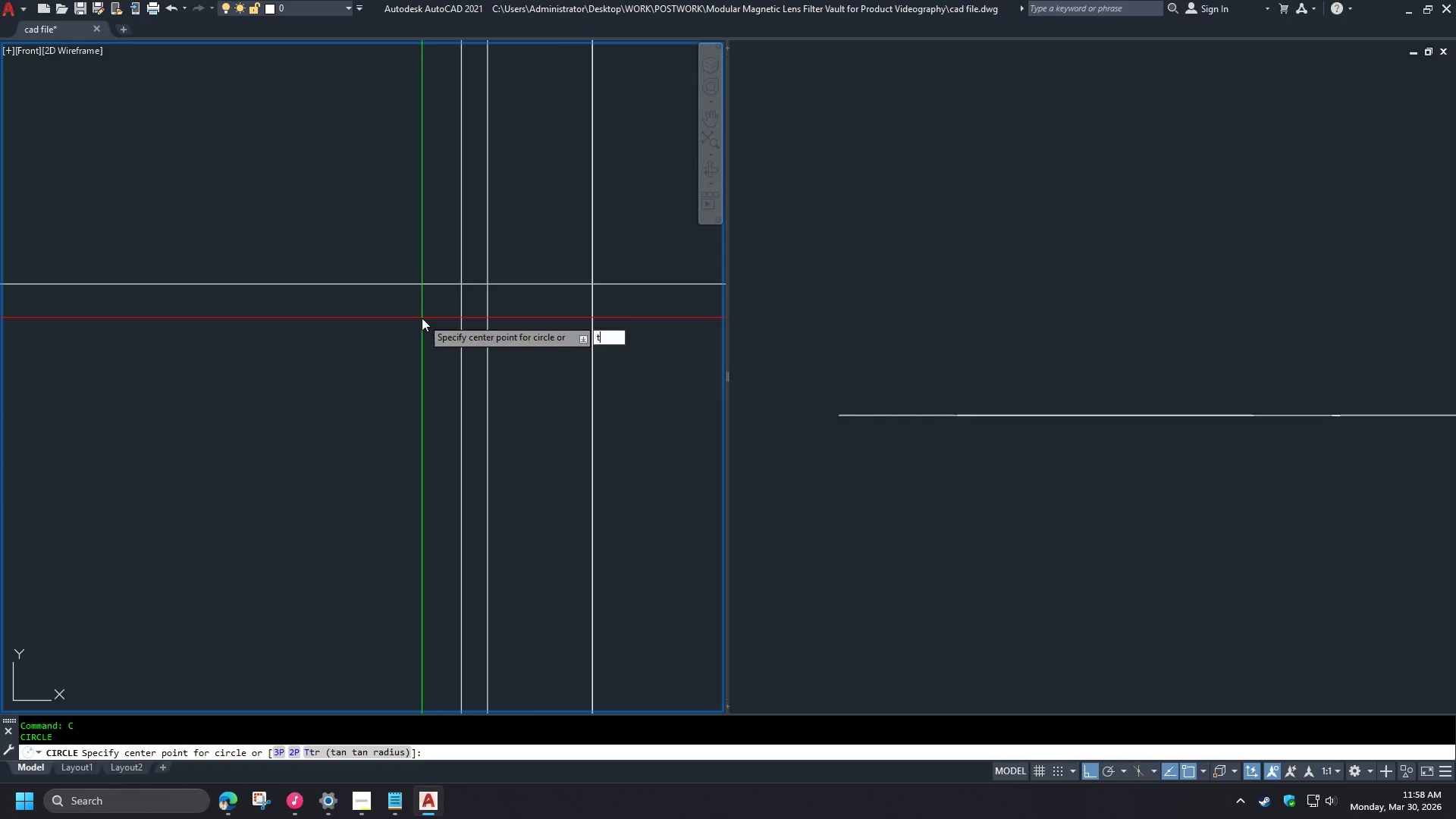 
key(Space)
 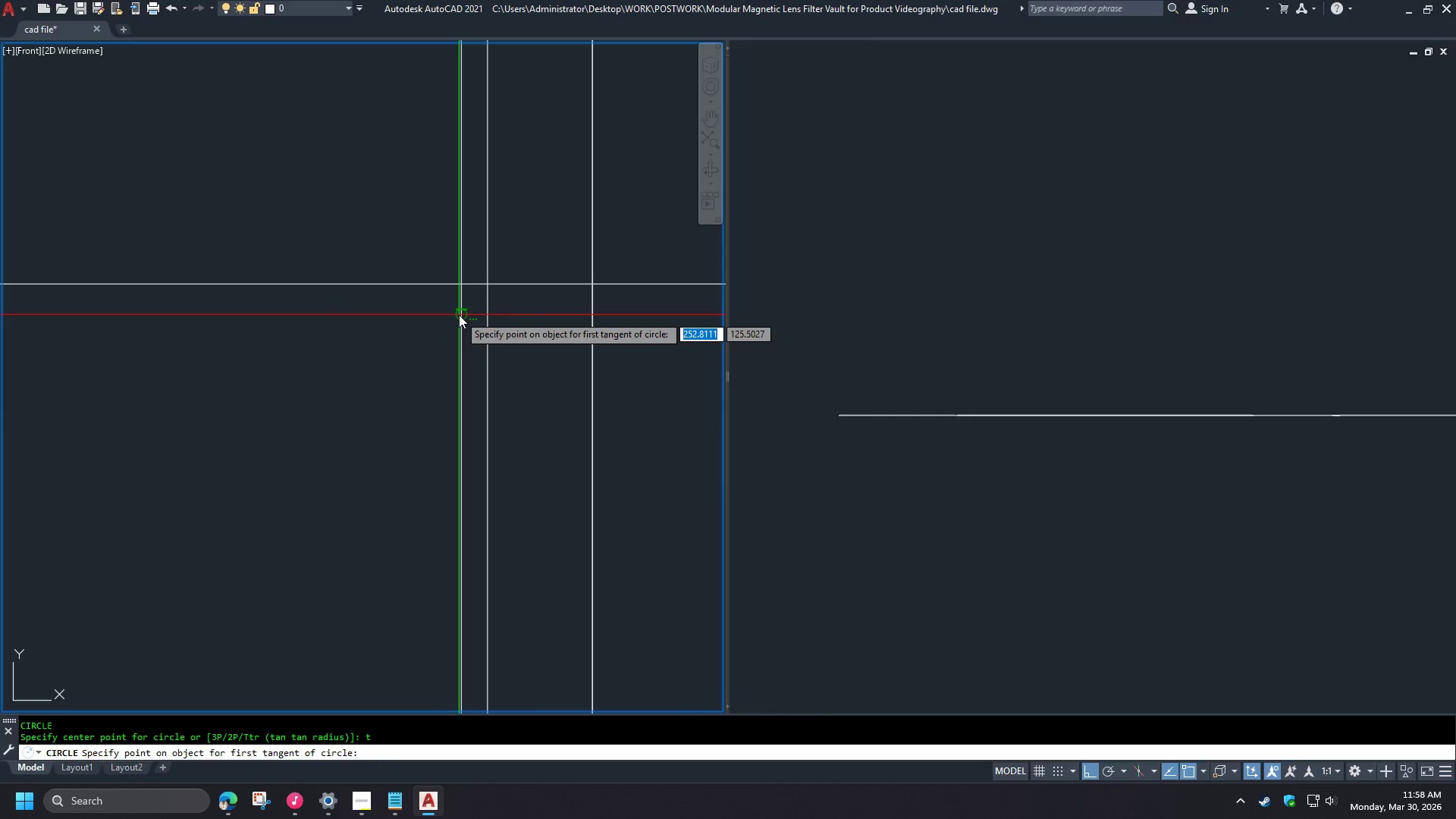 
left_click([459, 315])
 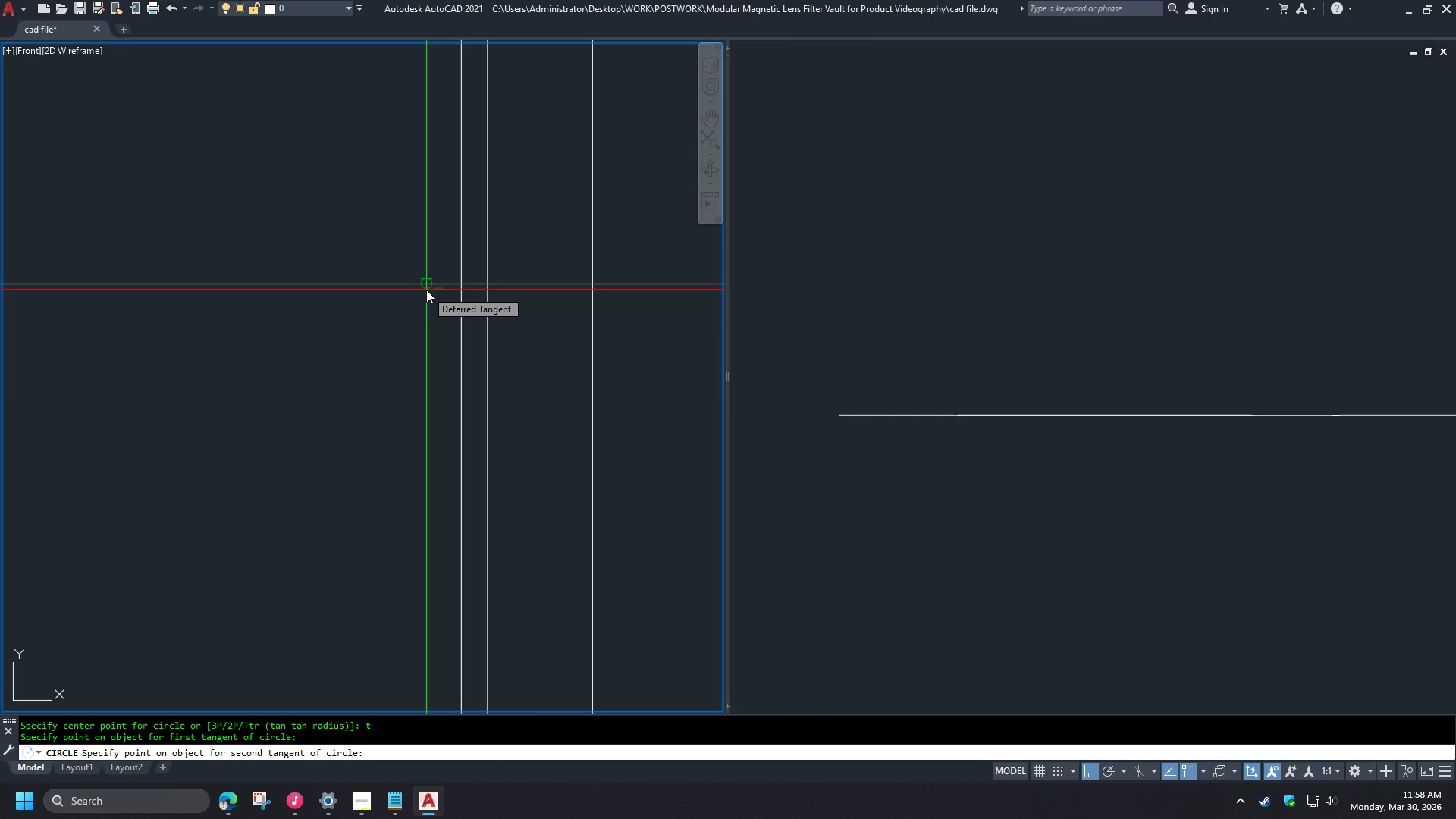 
left_click([426, 290])
 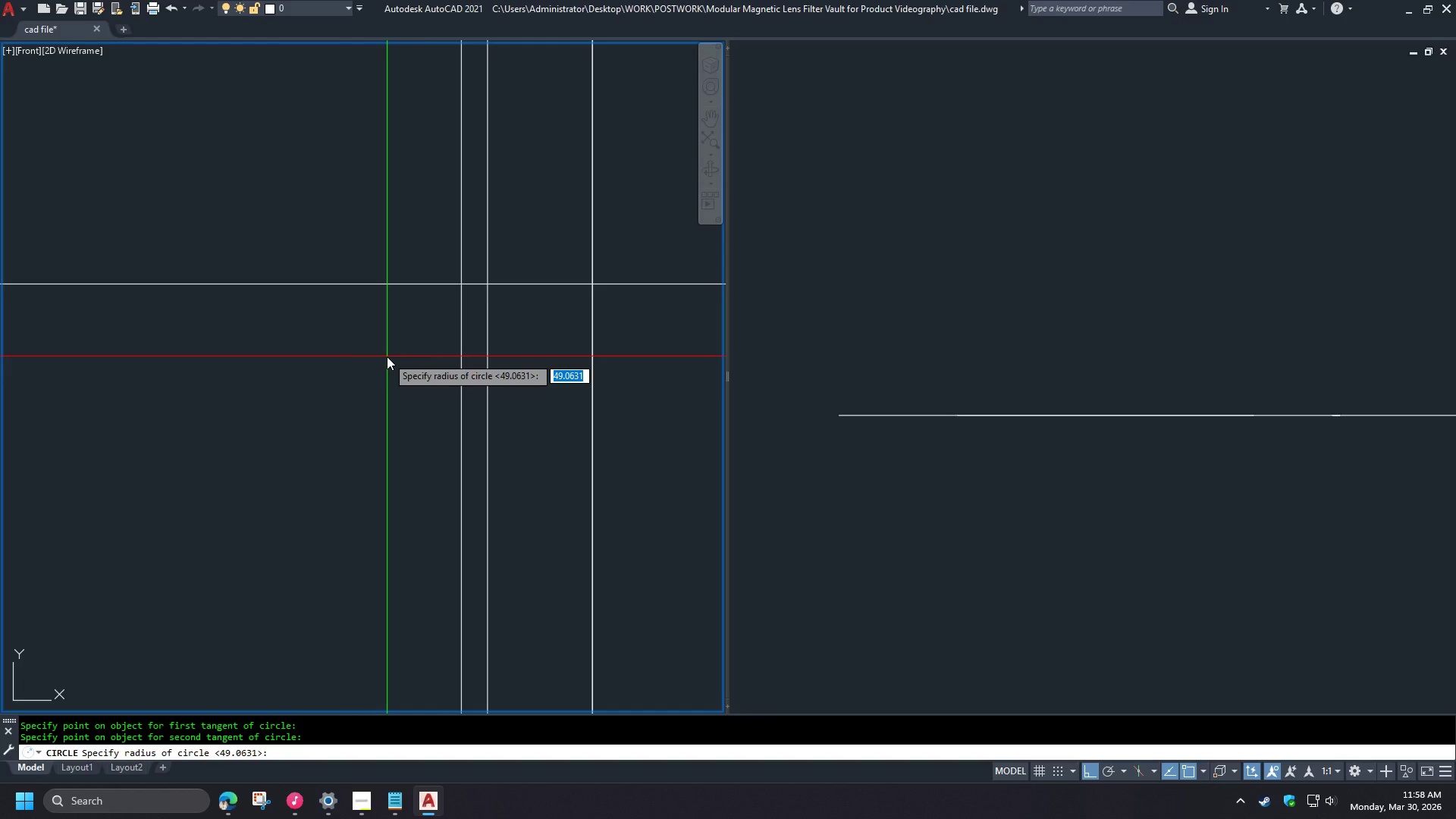 
key(Numpad1)
 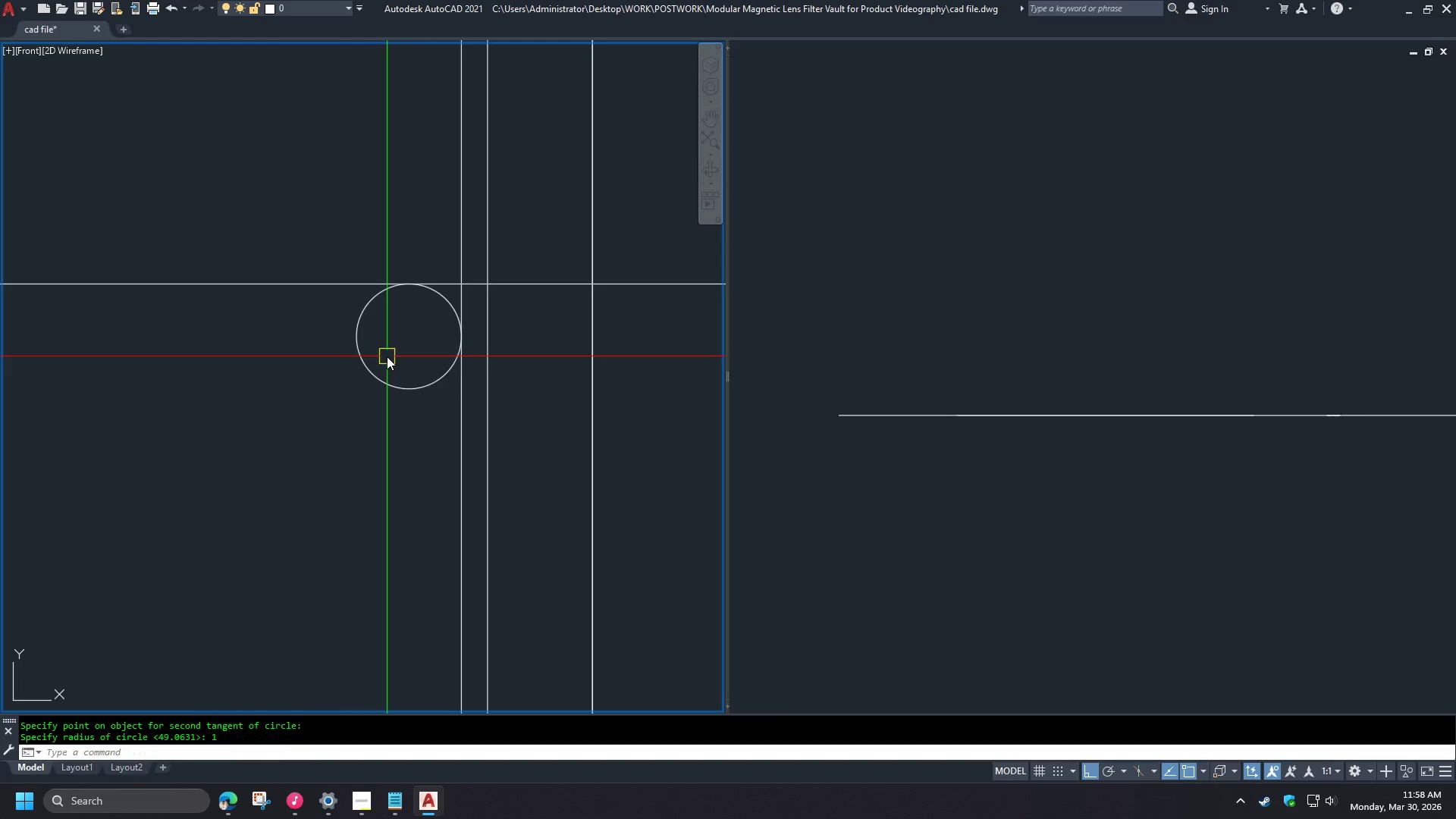 
key(NumpadEnter)
 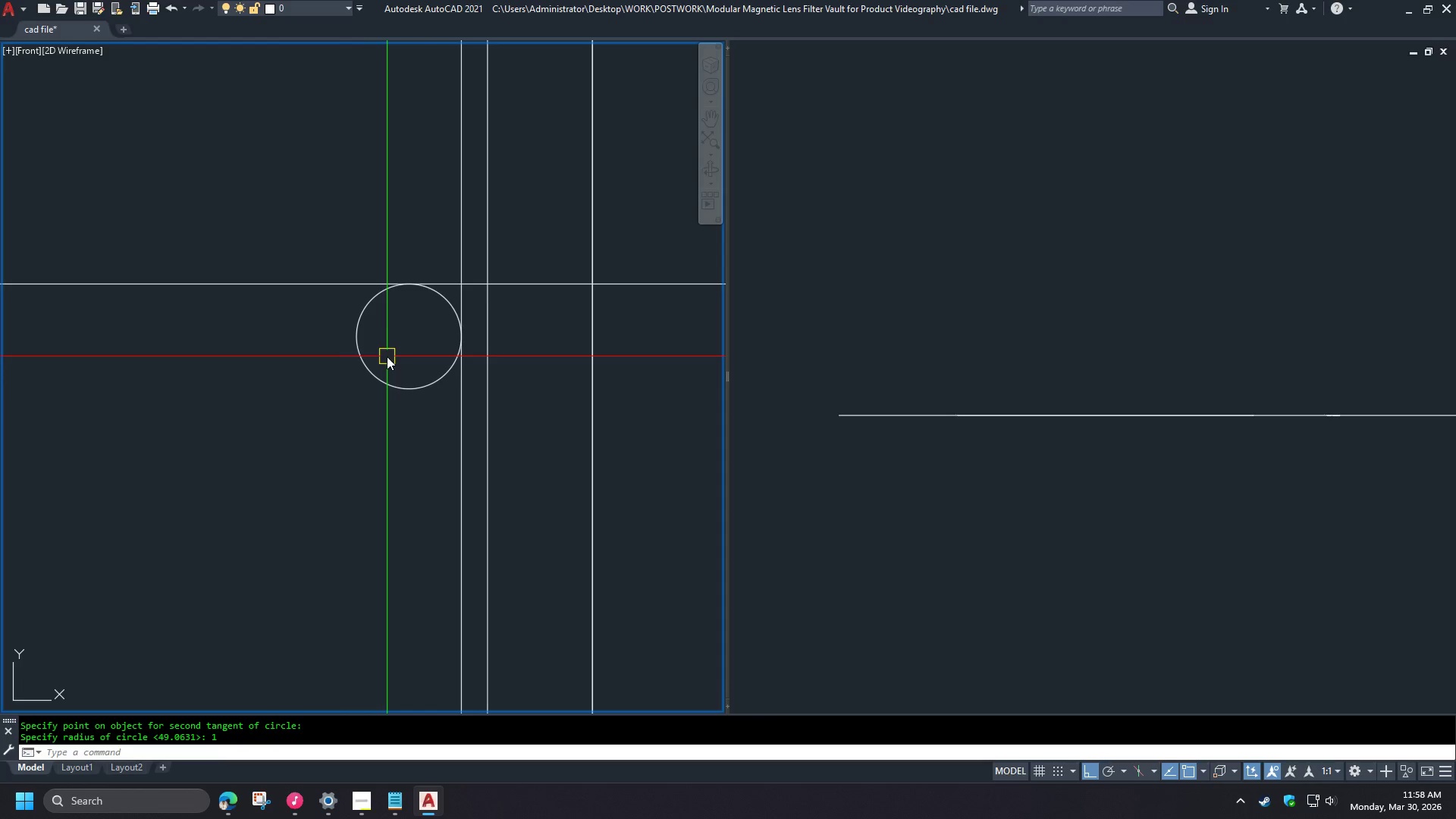 
scroll: coordinate [359, 268], scroll_direction: down, amount: 4.0
 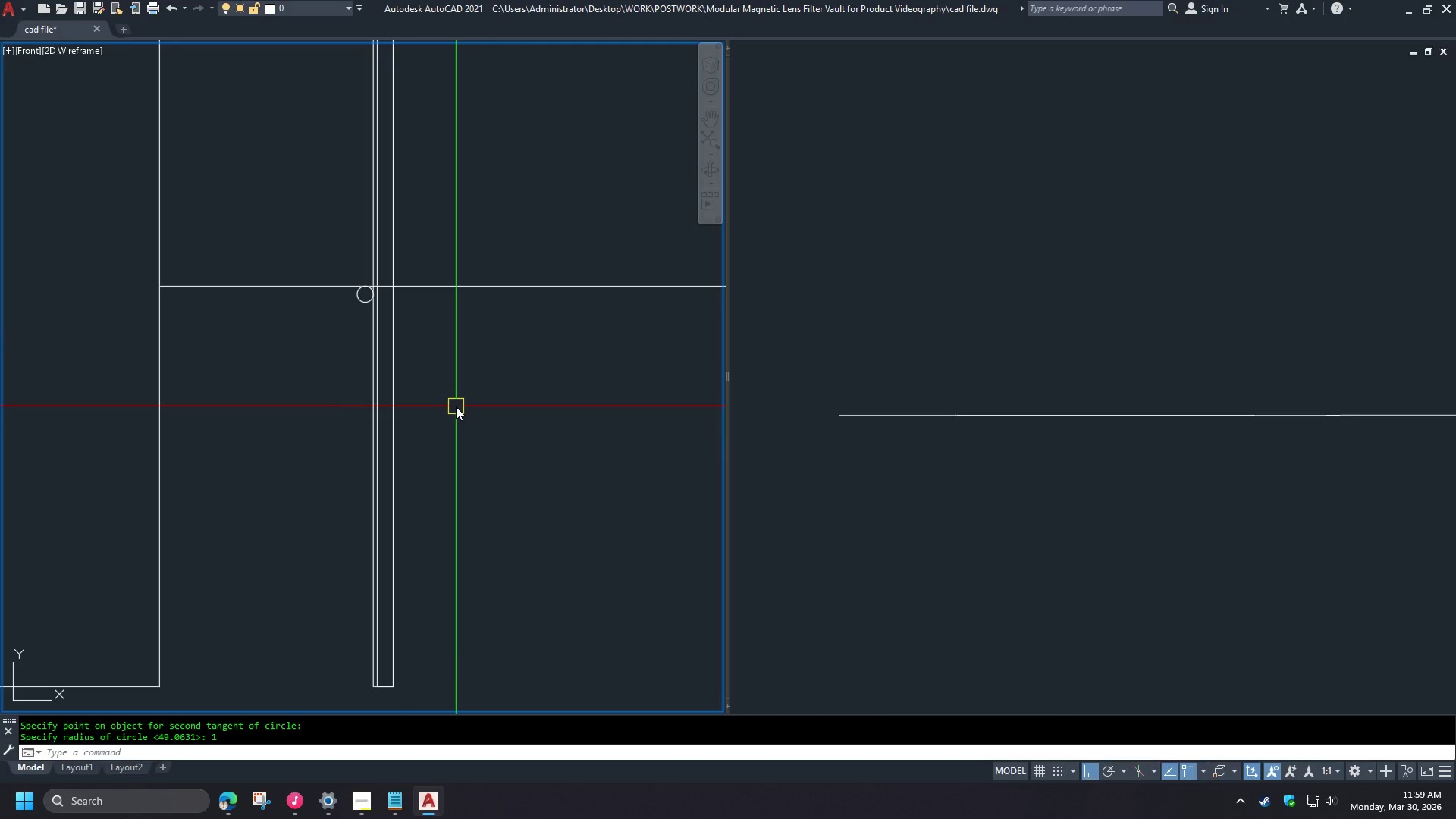 
wait(24.64)
 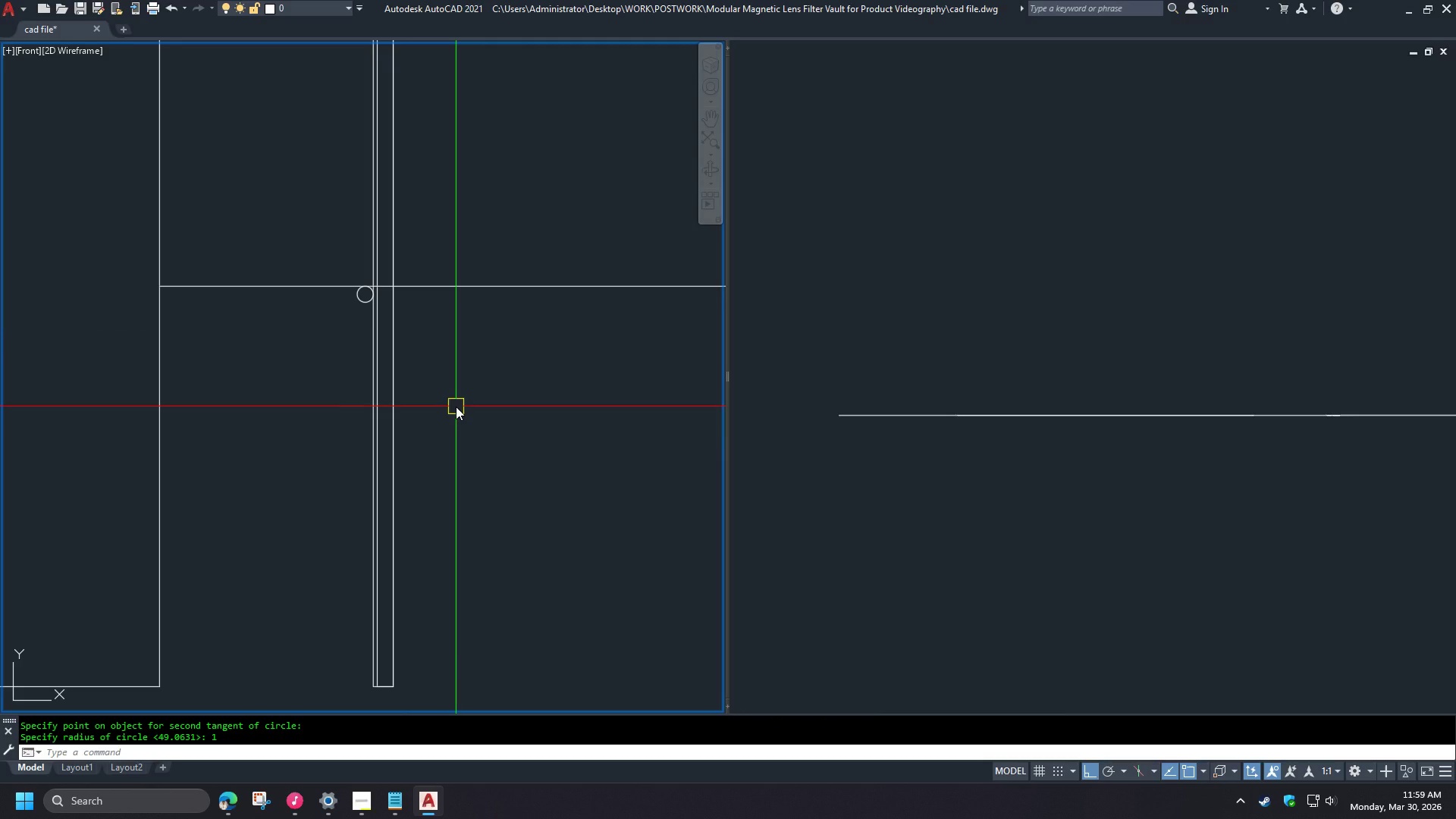 
scroll: coordinate [388, 701], scroll_direction: up, amount: 3.0
 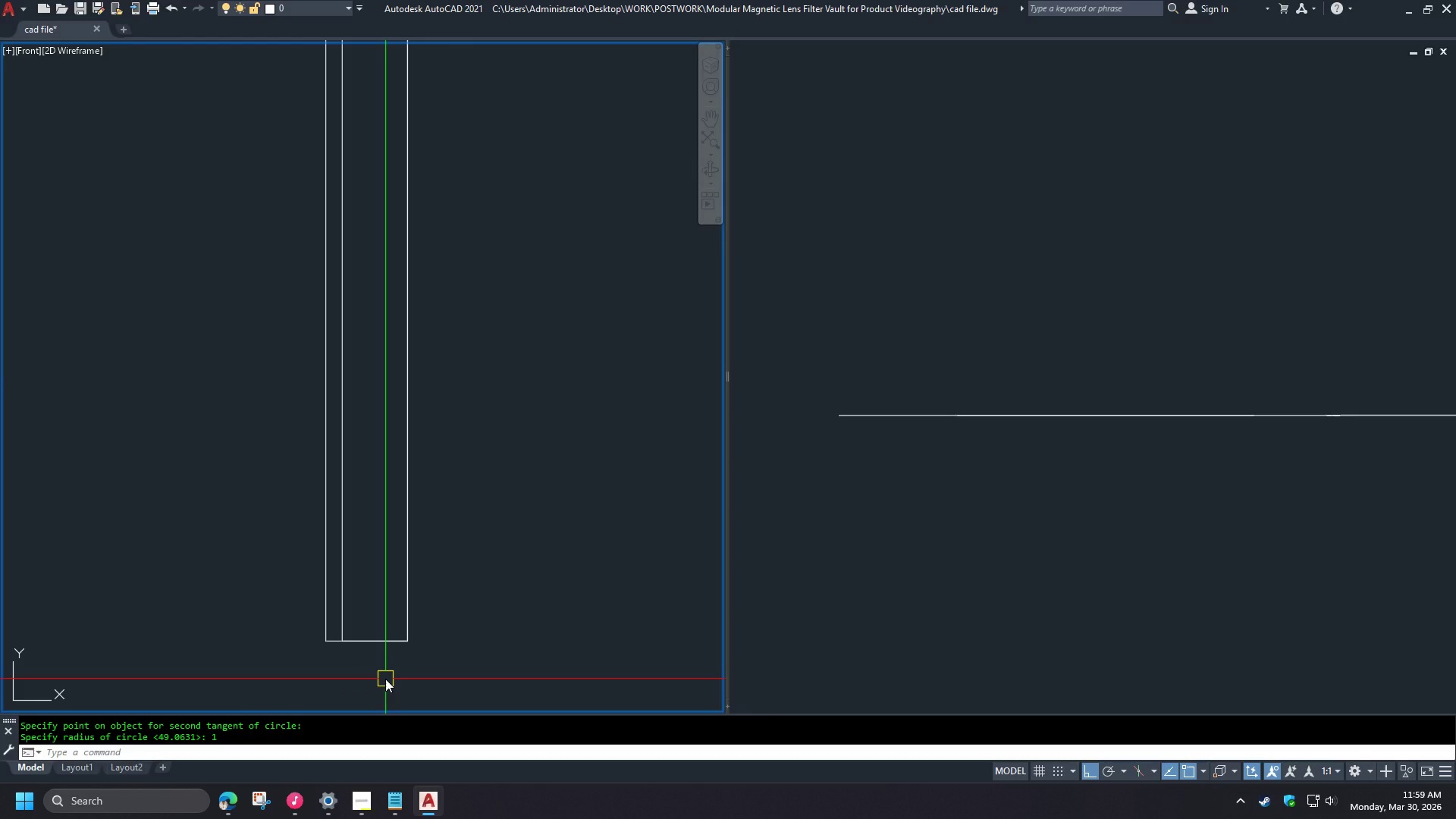 
scroll: coordinate [385, 679], scroll_direction: down, amount: 4.0
 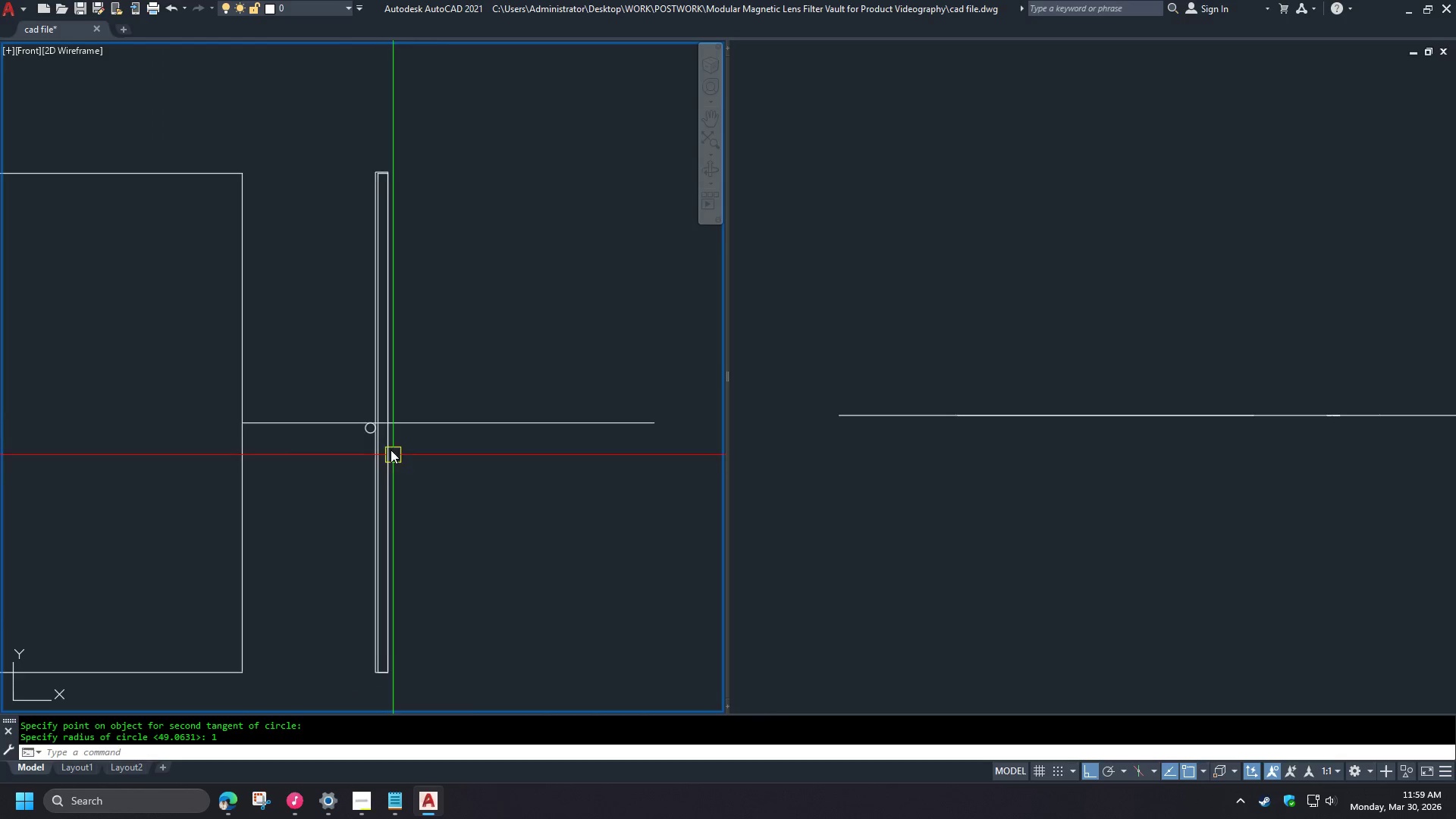 
scroll: coordinate [375, 404], scroll_direction: up, amount: 4.0
 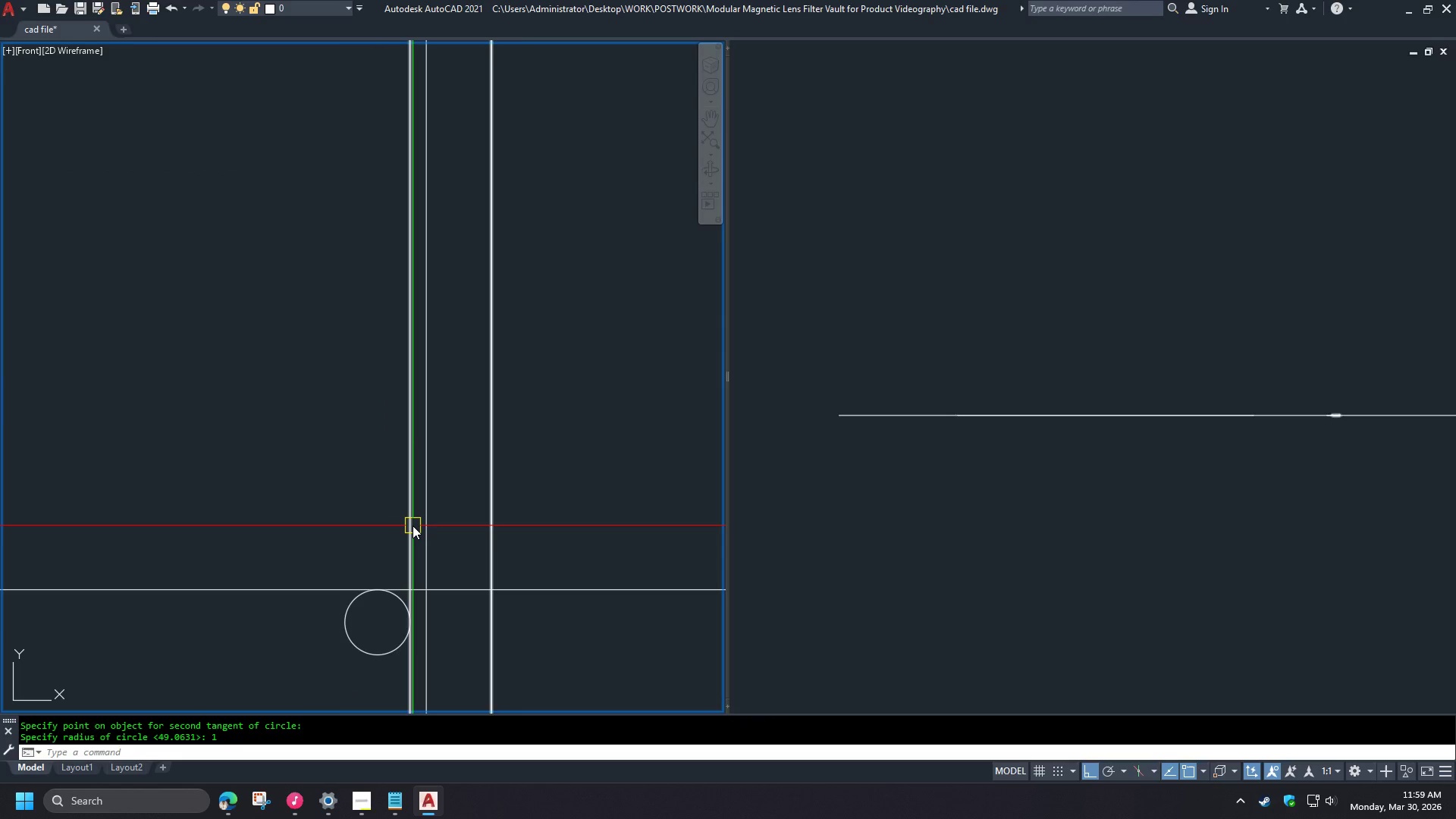 
left_click([413, 526])
 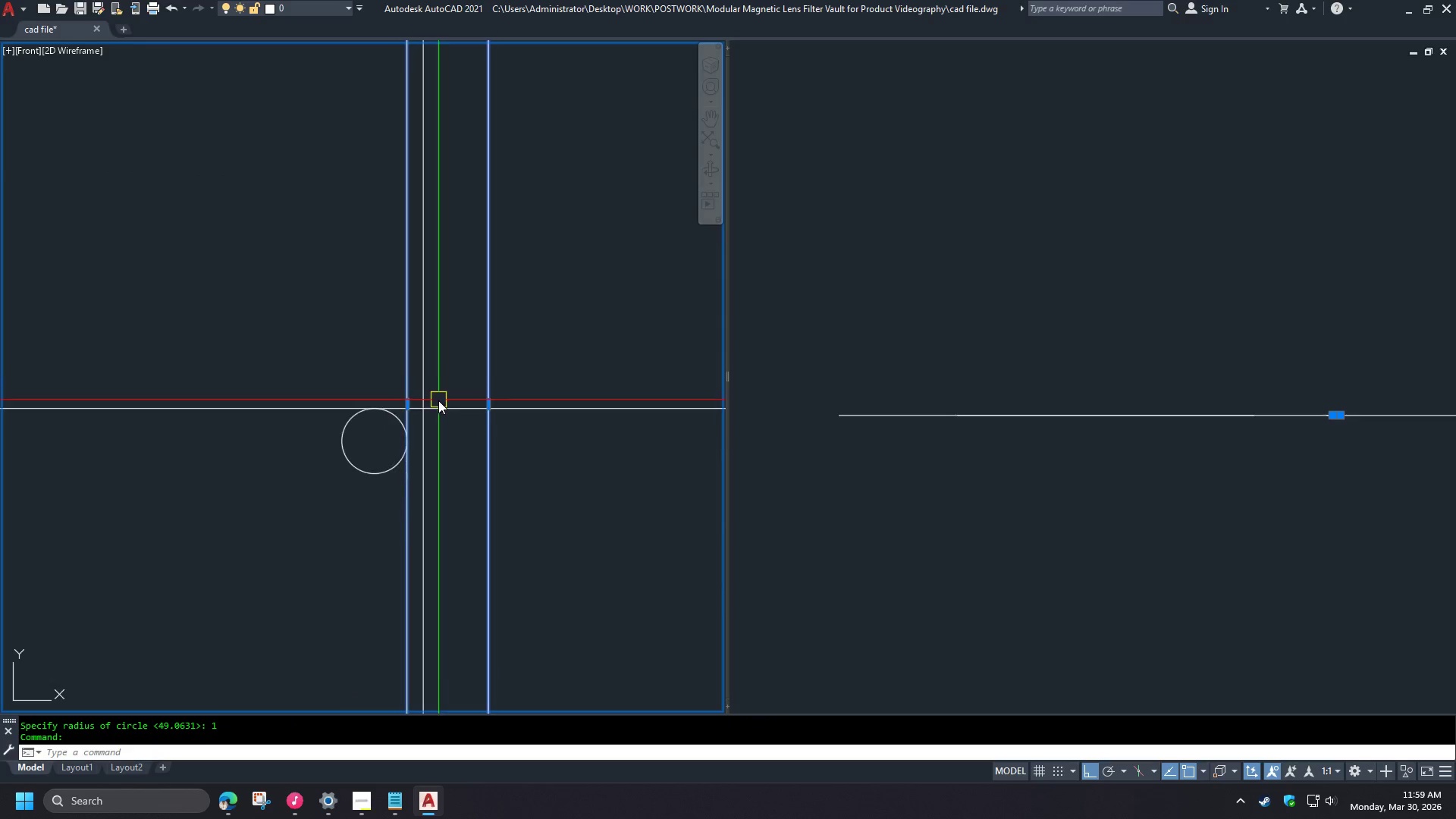 
key(Escape)
 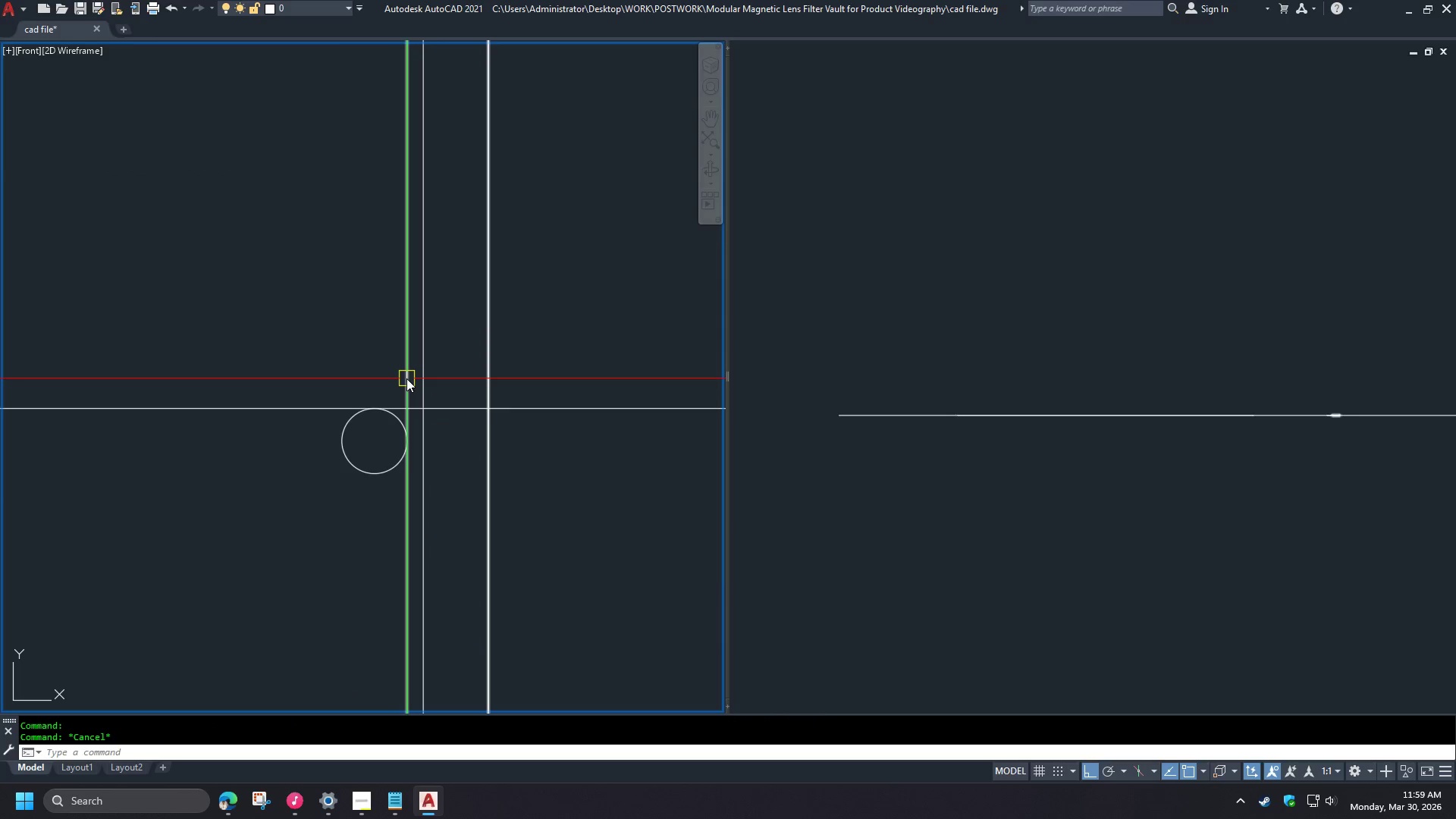 
left_click([406, 378])
 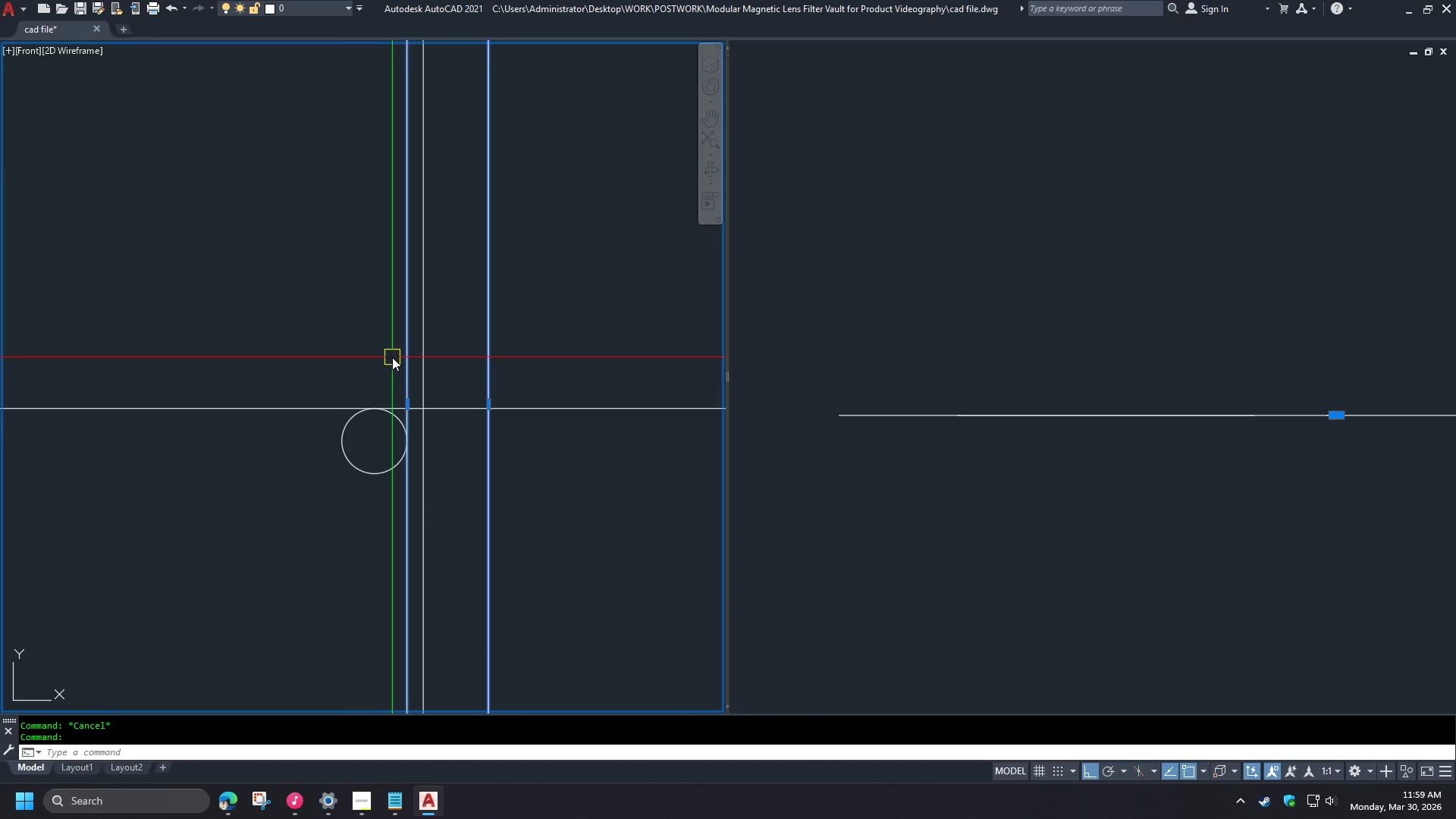 
key(E)
 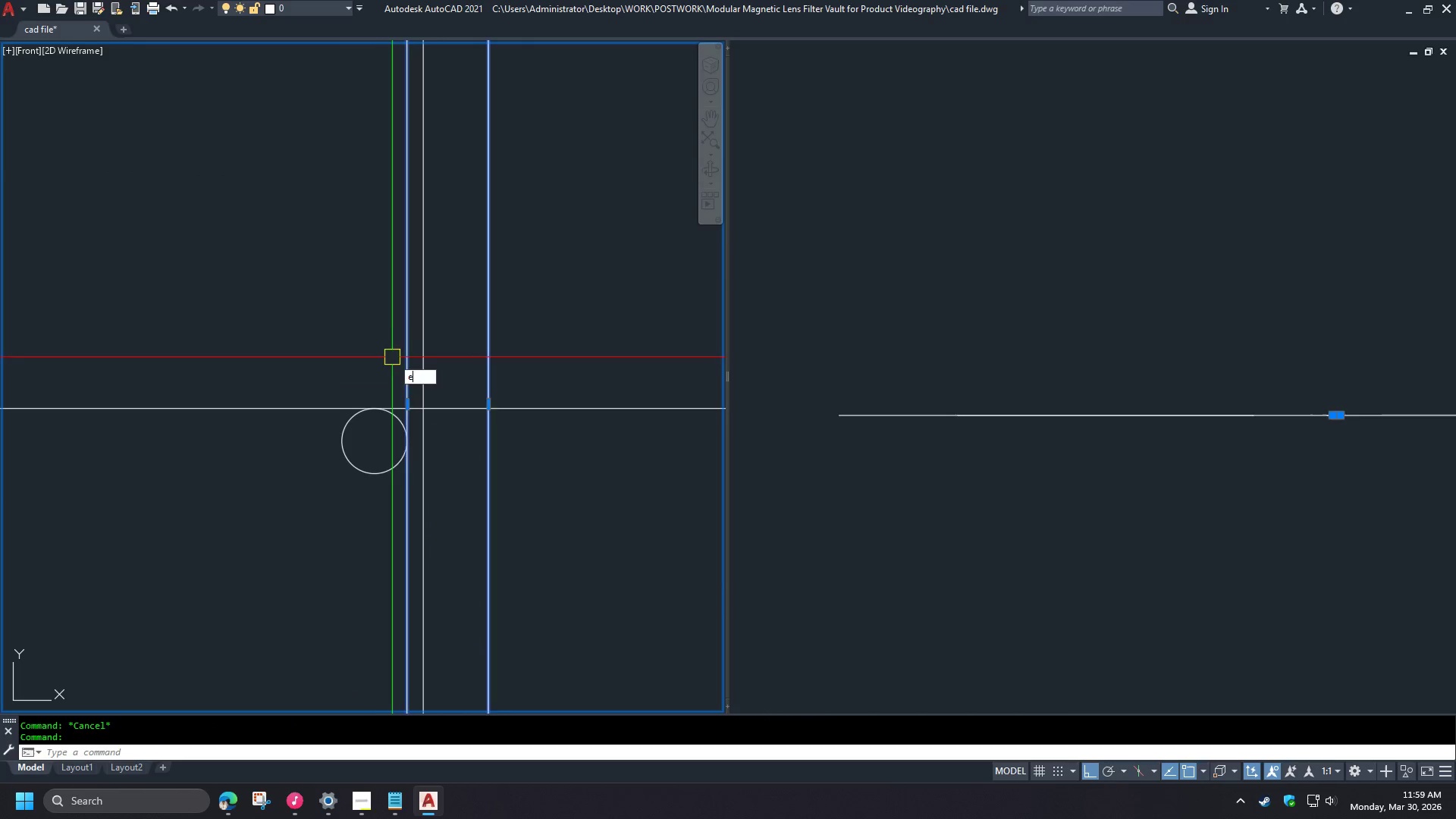 
key(Space)
 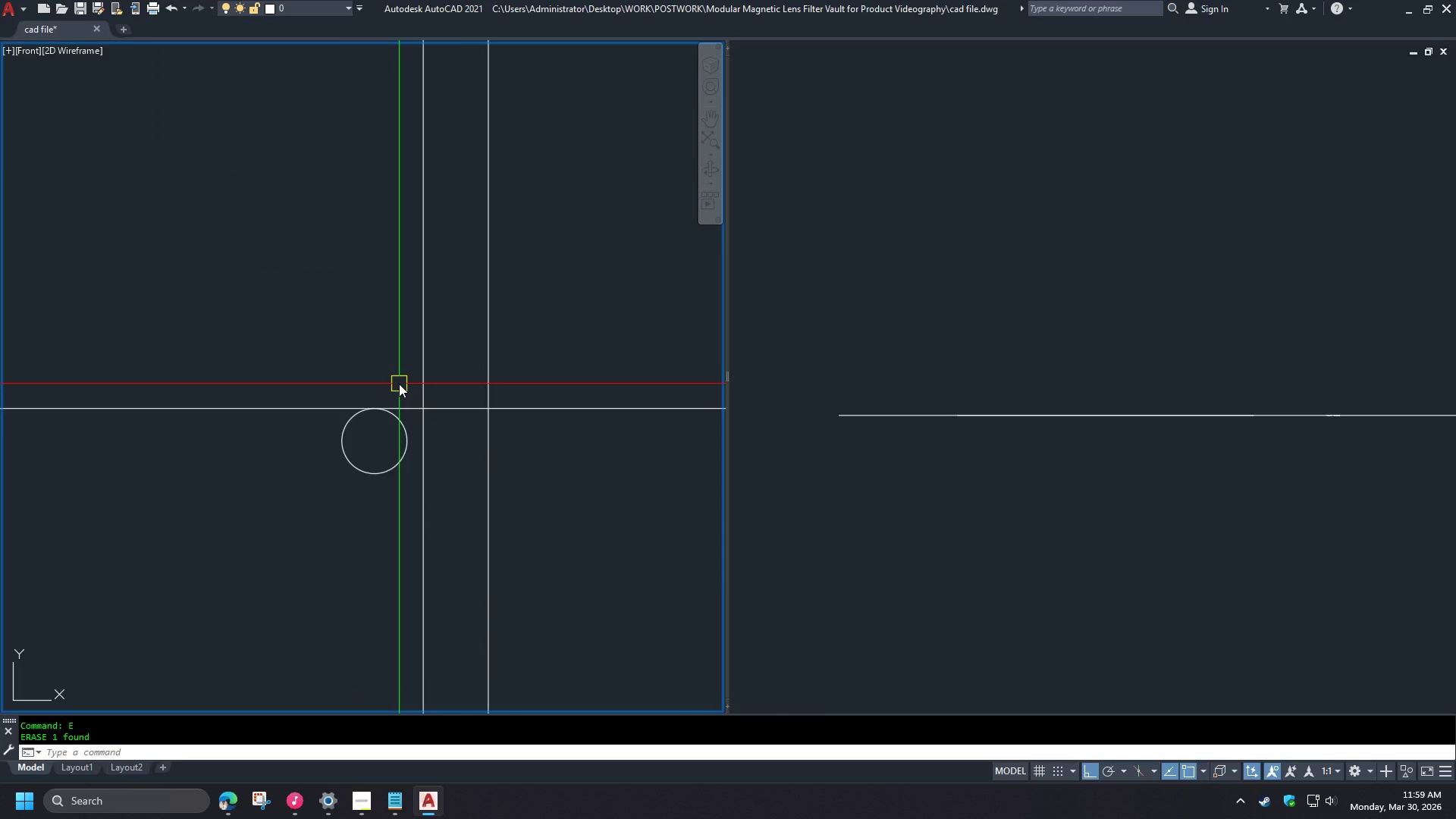 
key(L)
 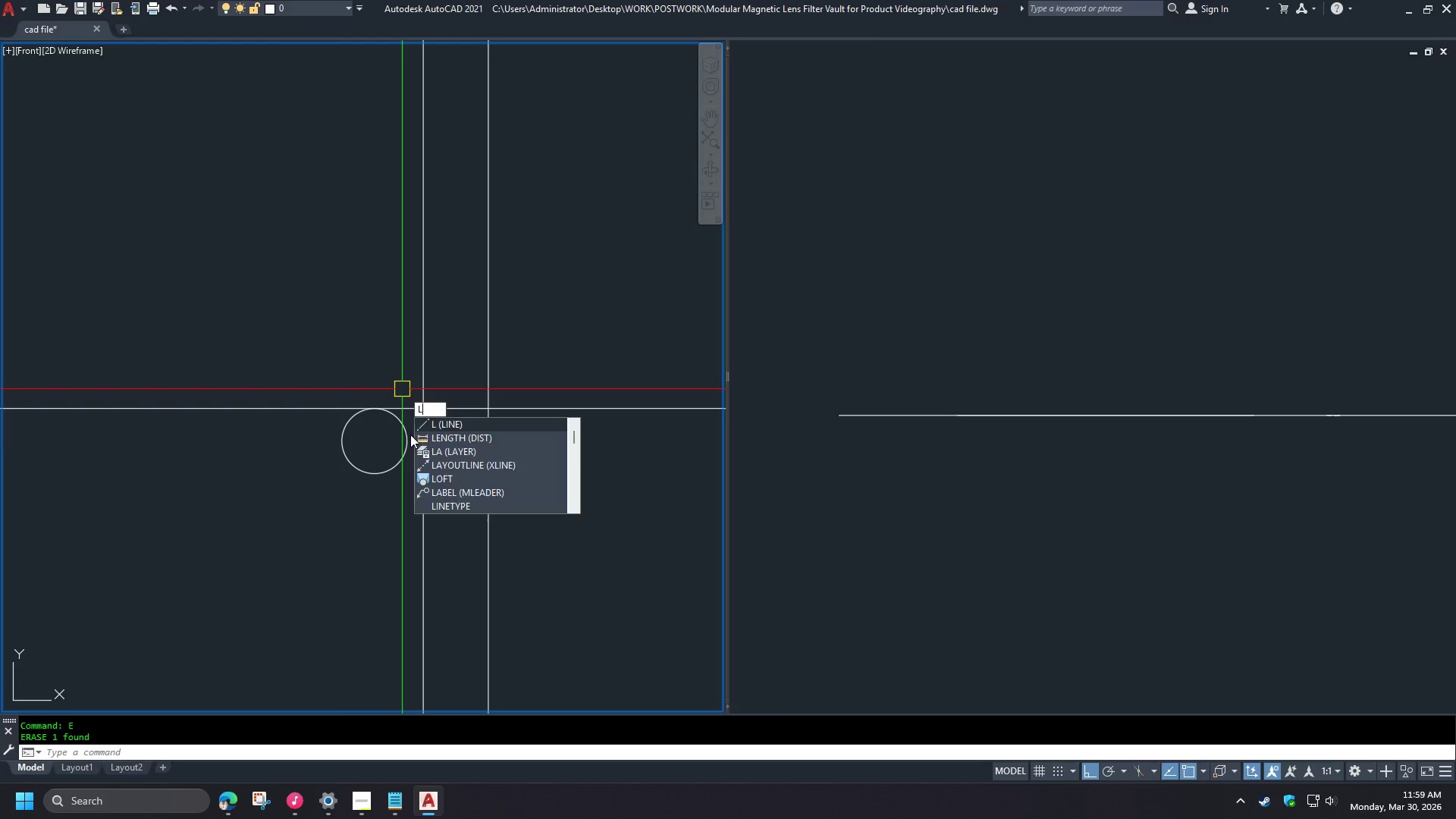 
key(Space)
 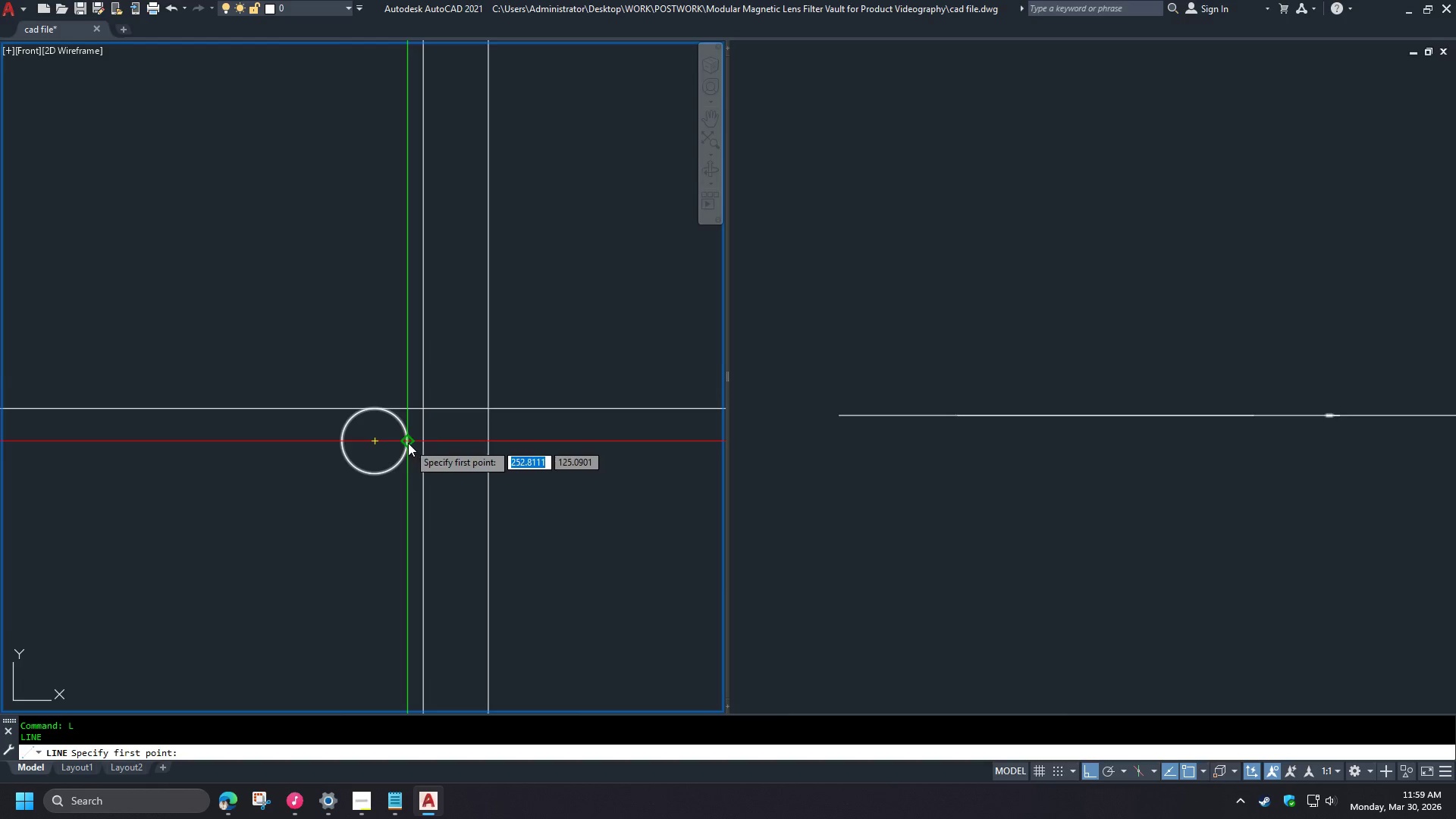 
left_click([408, 443])
 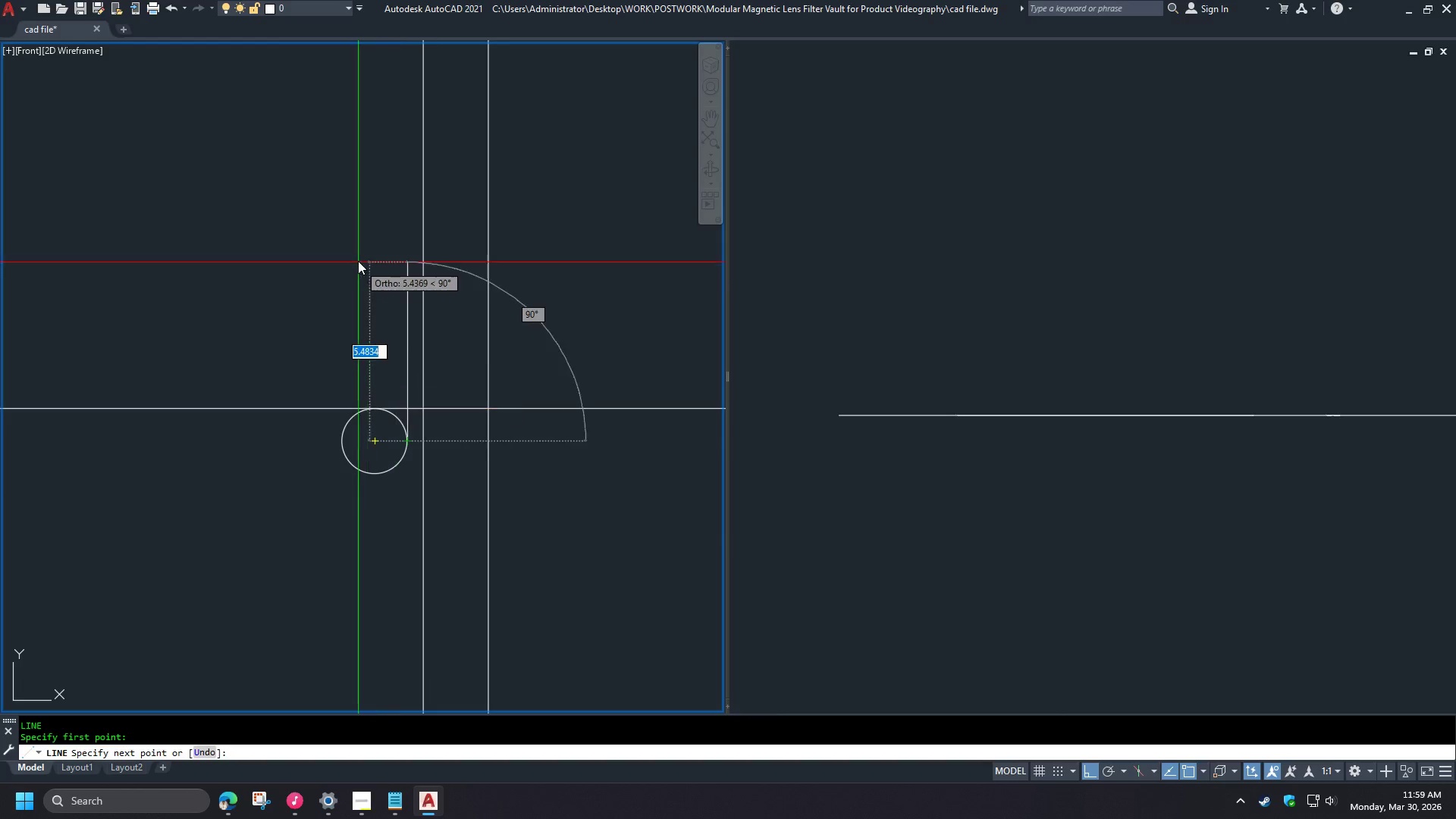 
scroll: coordinate [358, 256], scroll_direction: down, amount: 4.0
 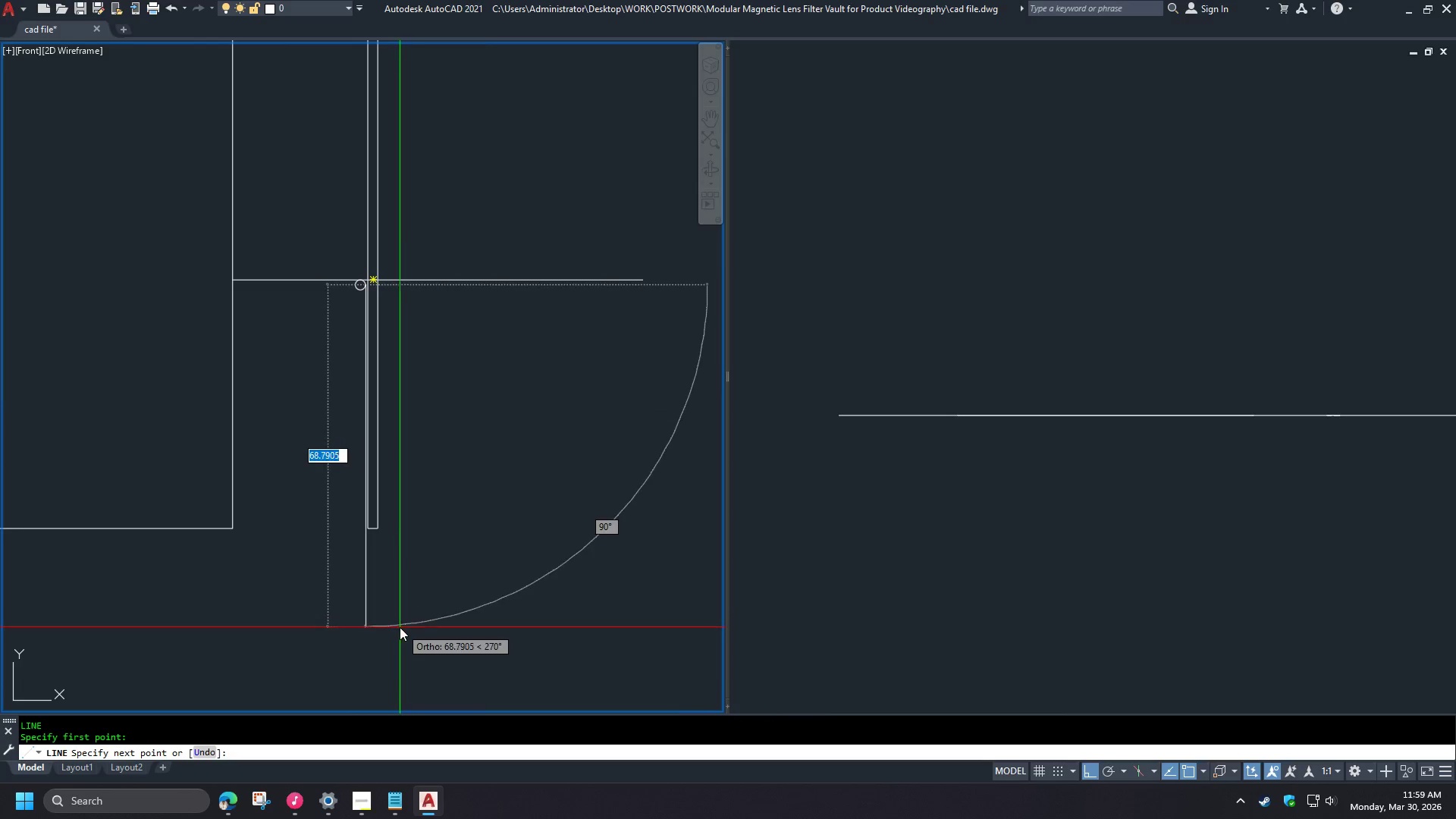 
left_click([393, 623])
 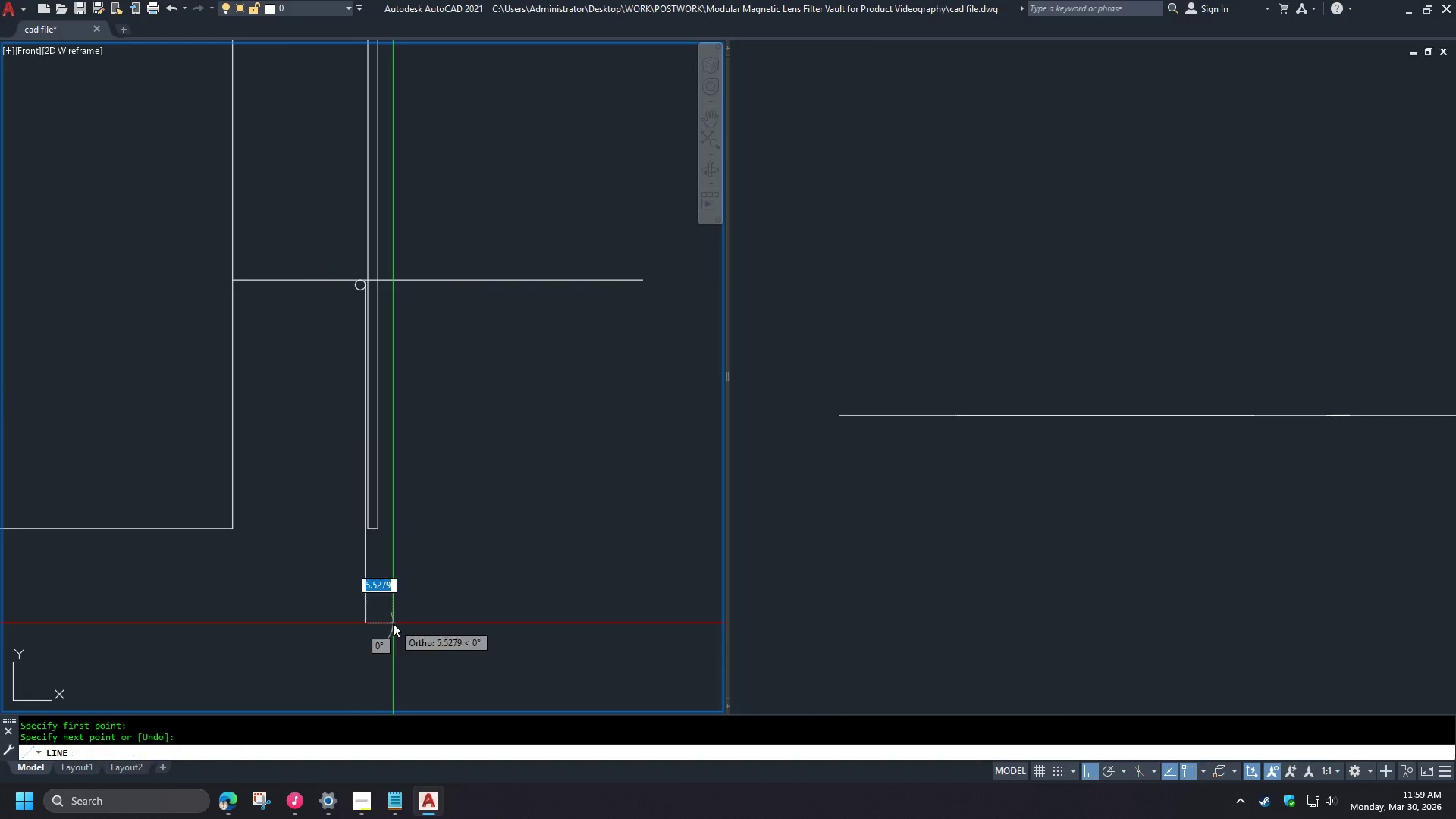 
key(Space)
 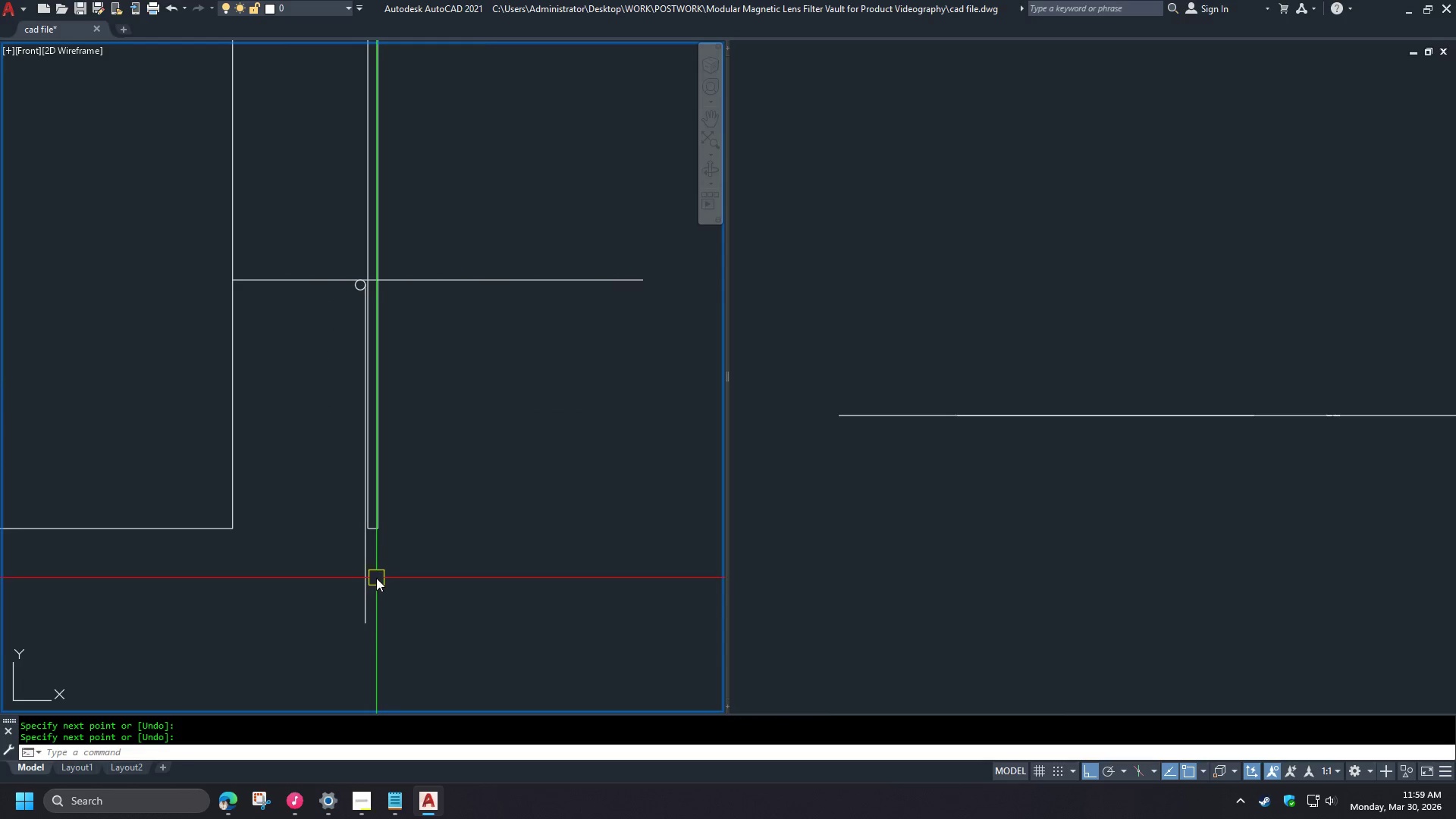 
left_click([366, 572])
 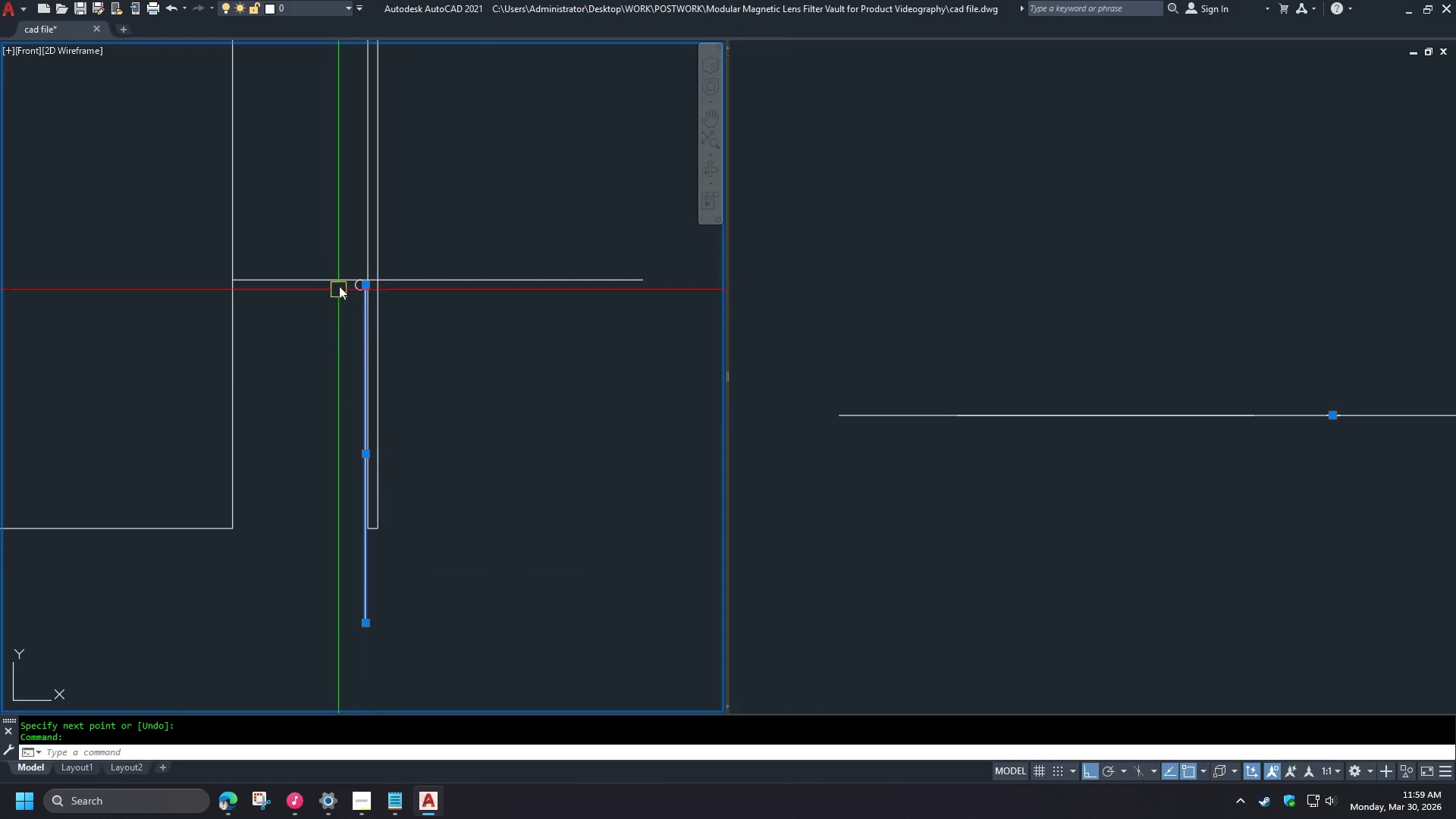 
scroll: coordinate [488, 423], scroll_direction: up, amount: 6.0
 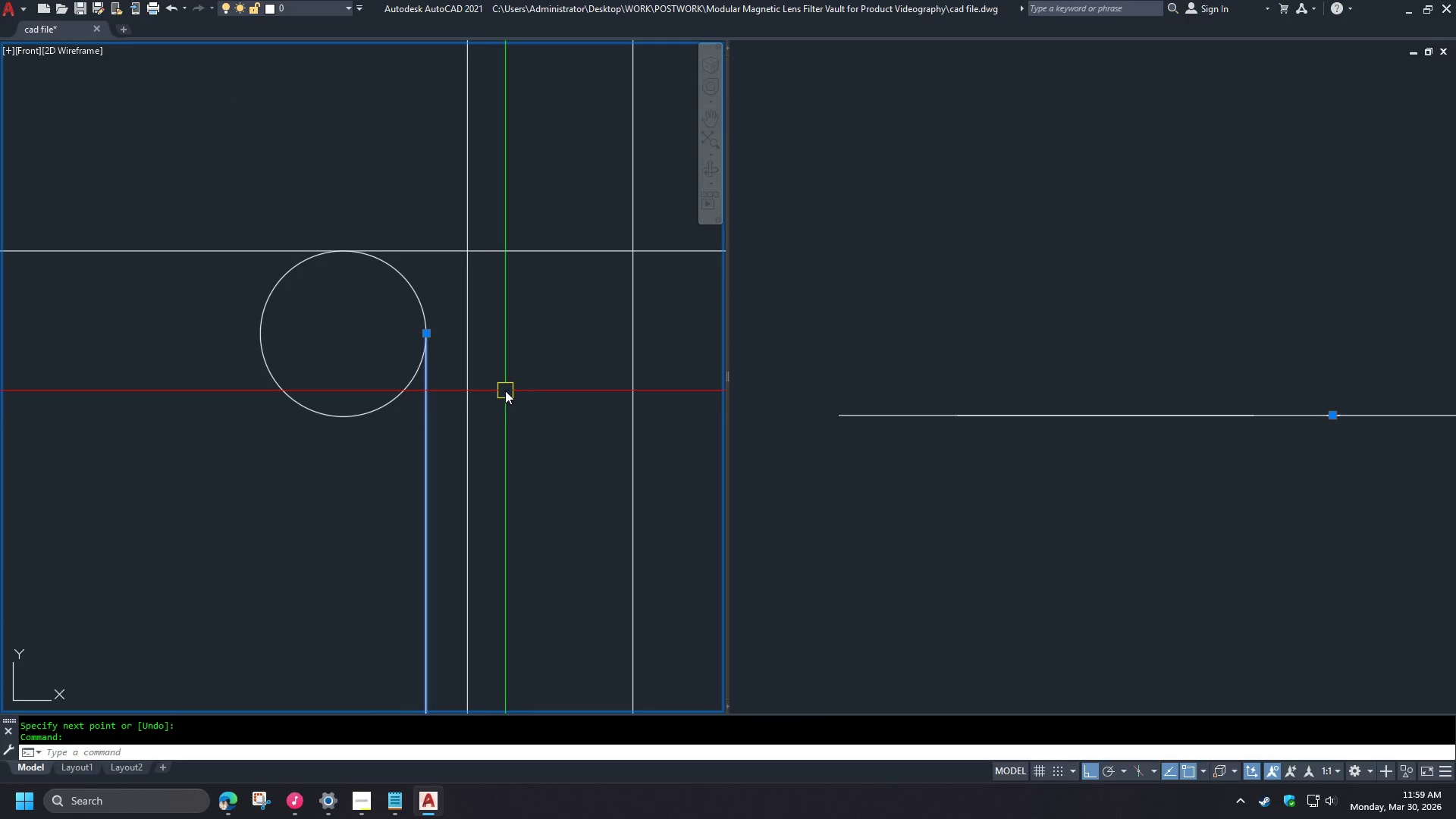 
type(ro )
 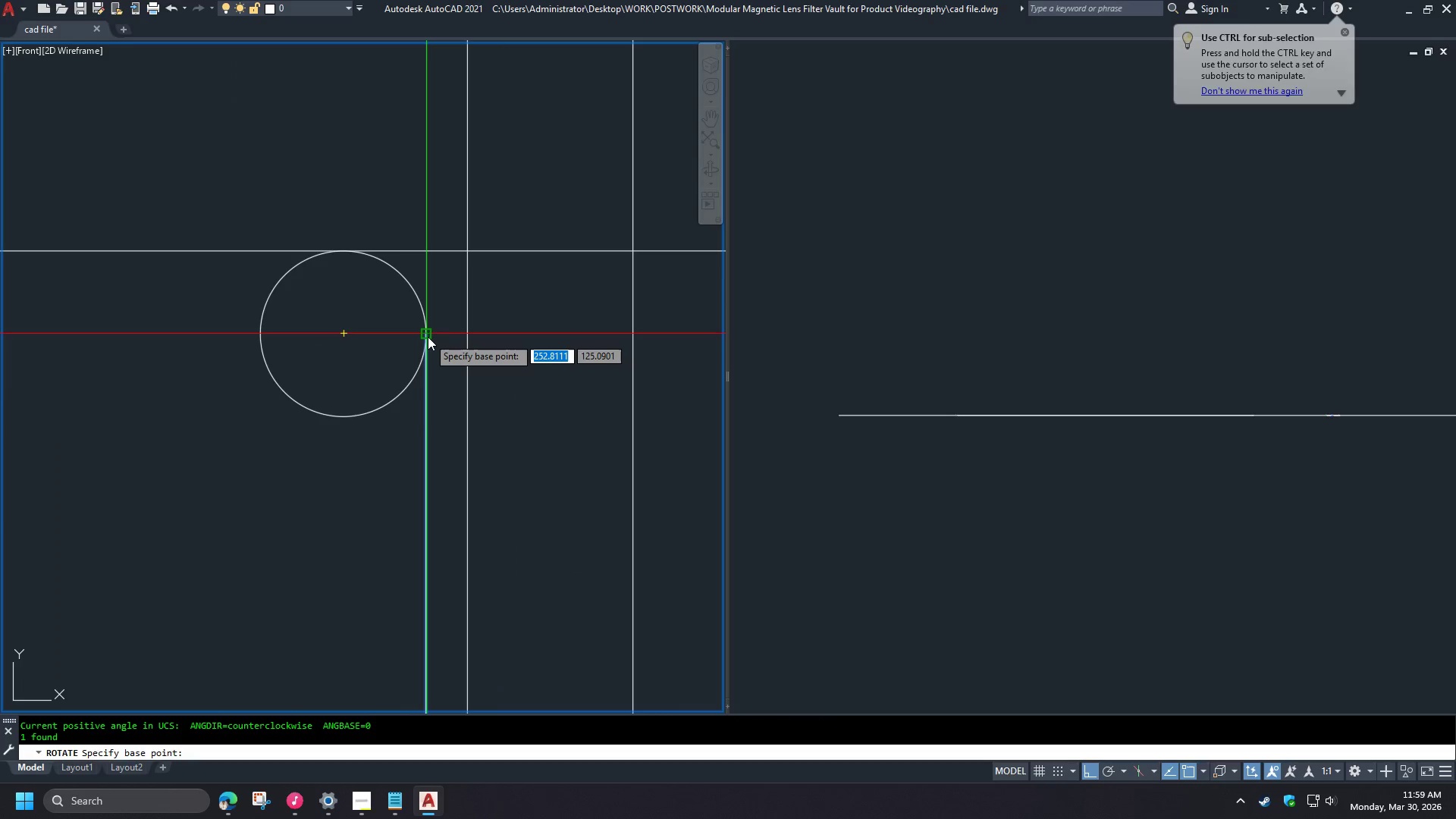 
left_click([428, 337])
 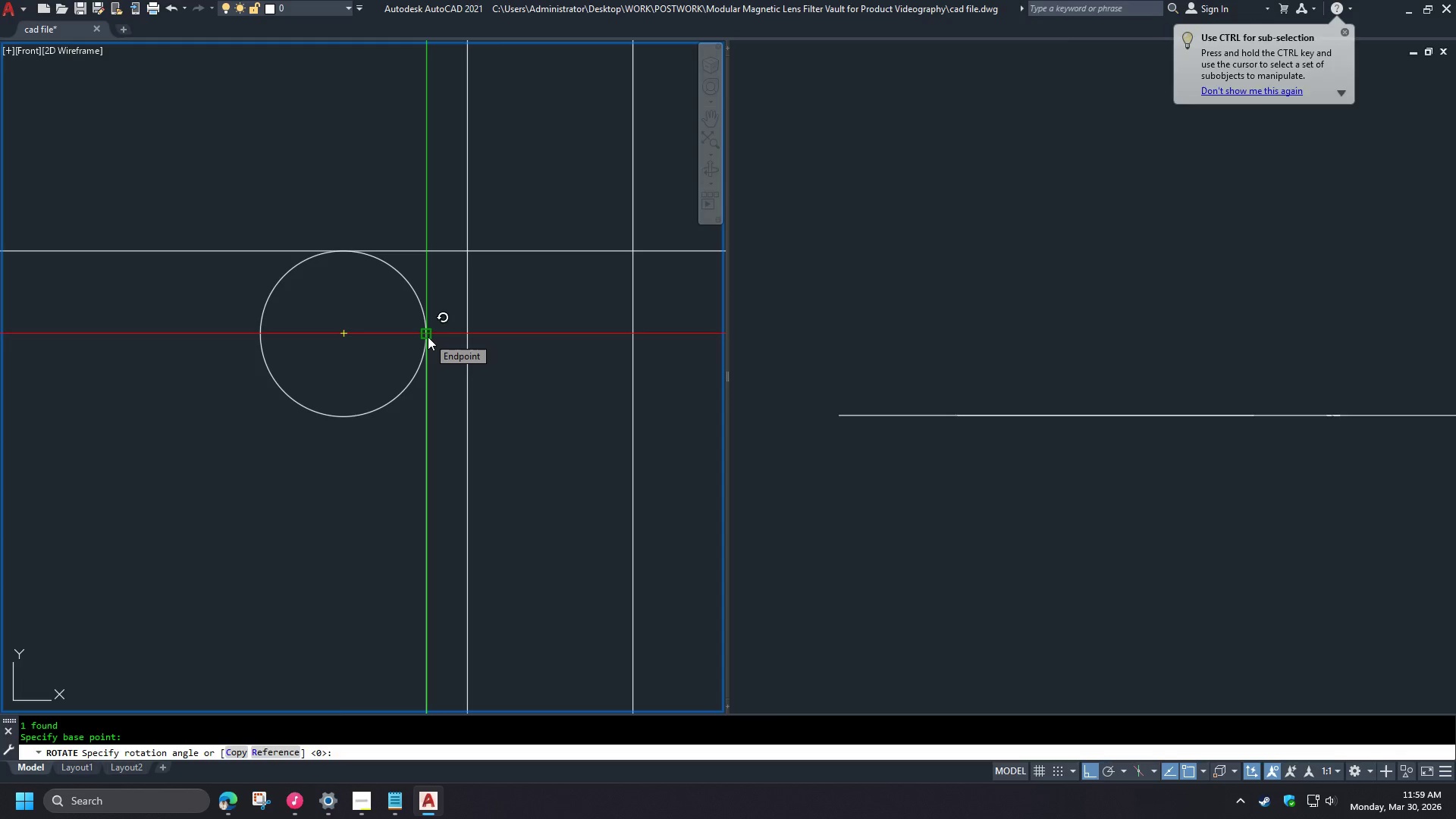 
wait(6.62)
 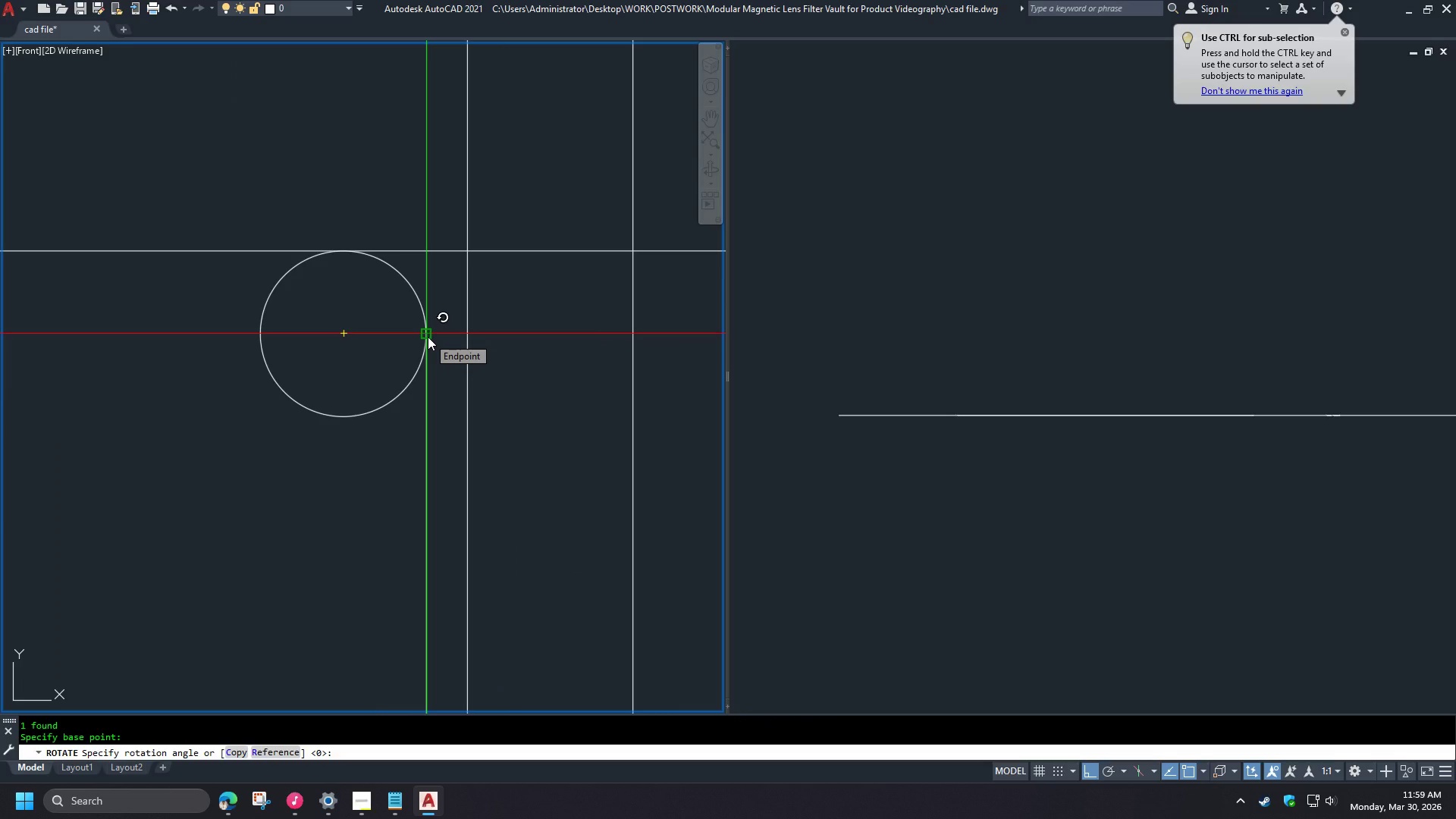 
key(Numpad2)
 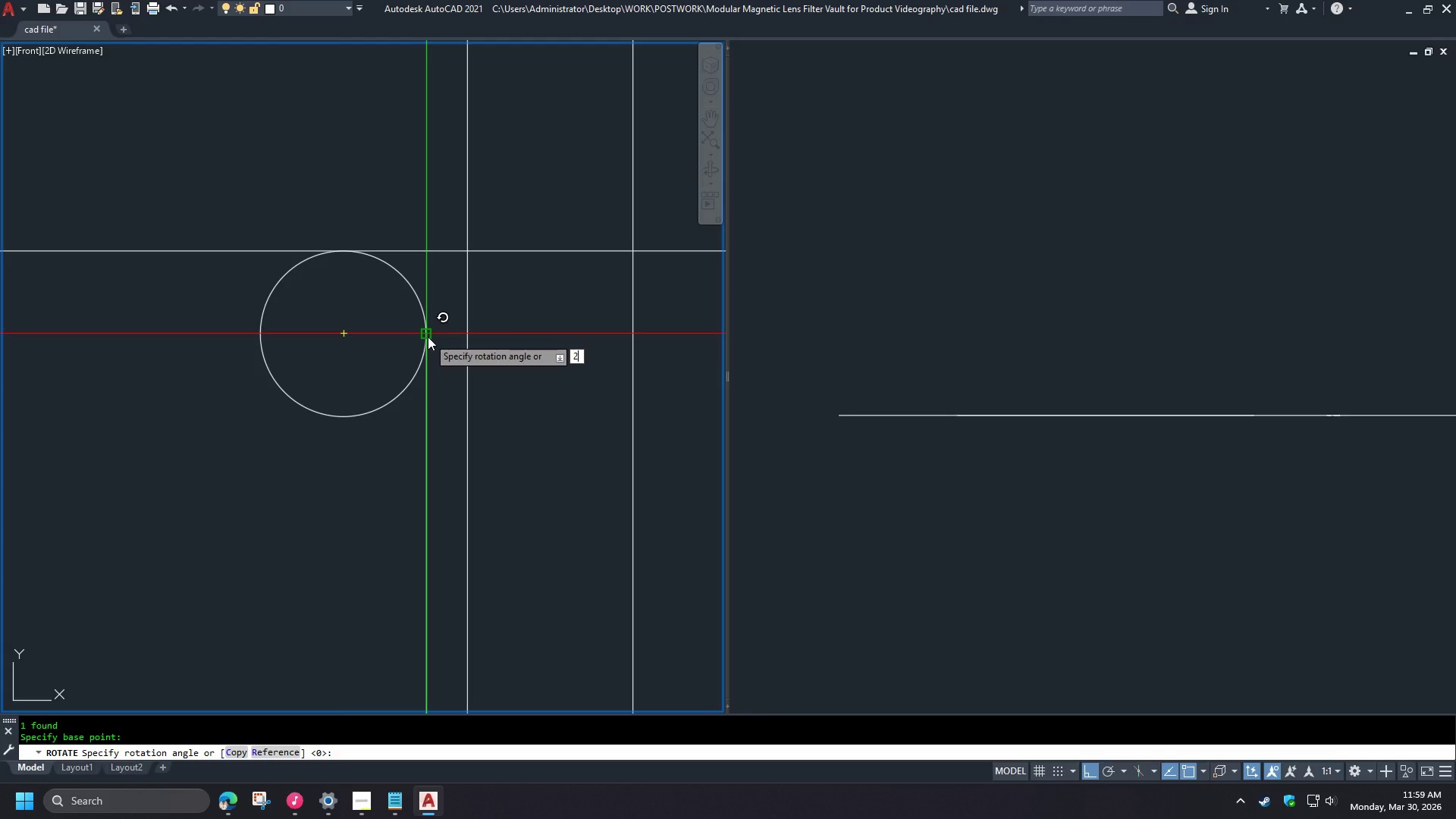 
key(NumpadEnter)
 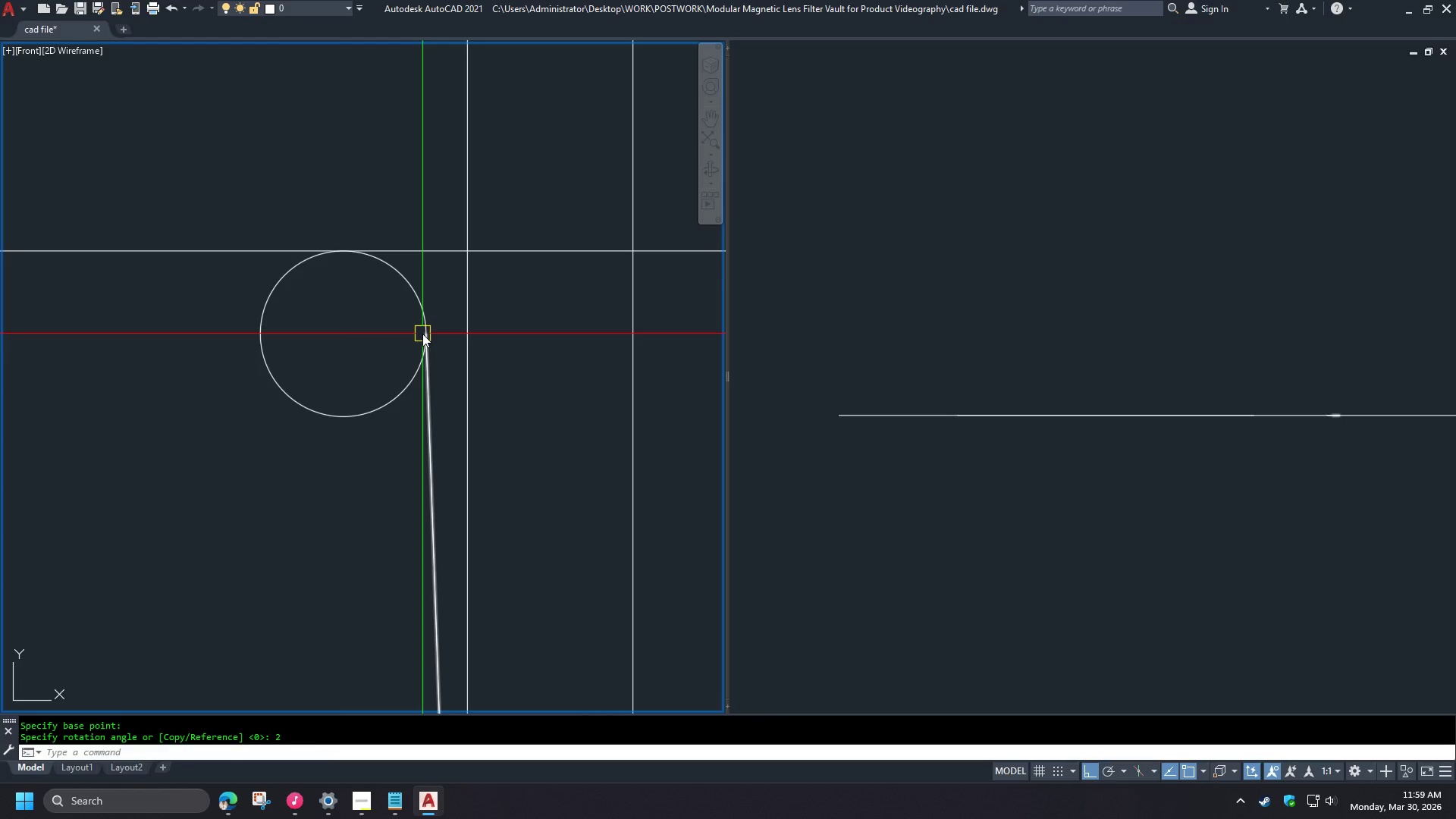 
scroll: coordinate [486, 254], scroll_direction: down, amount: 5.0
 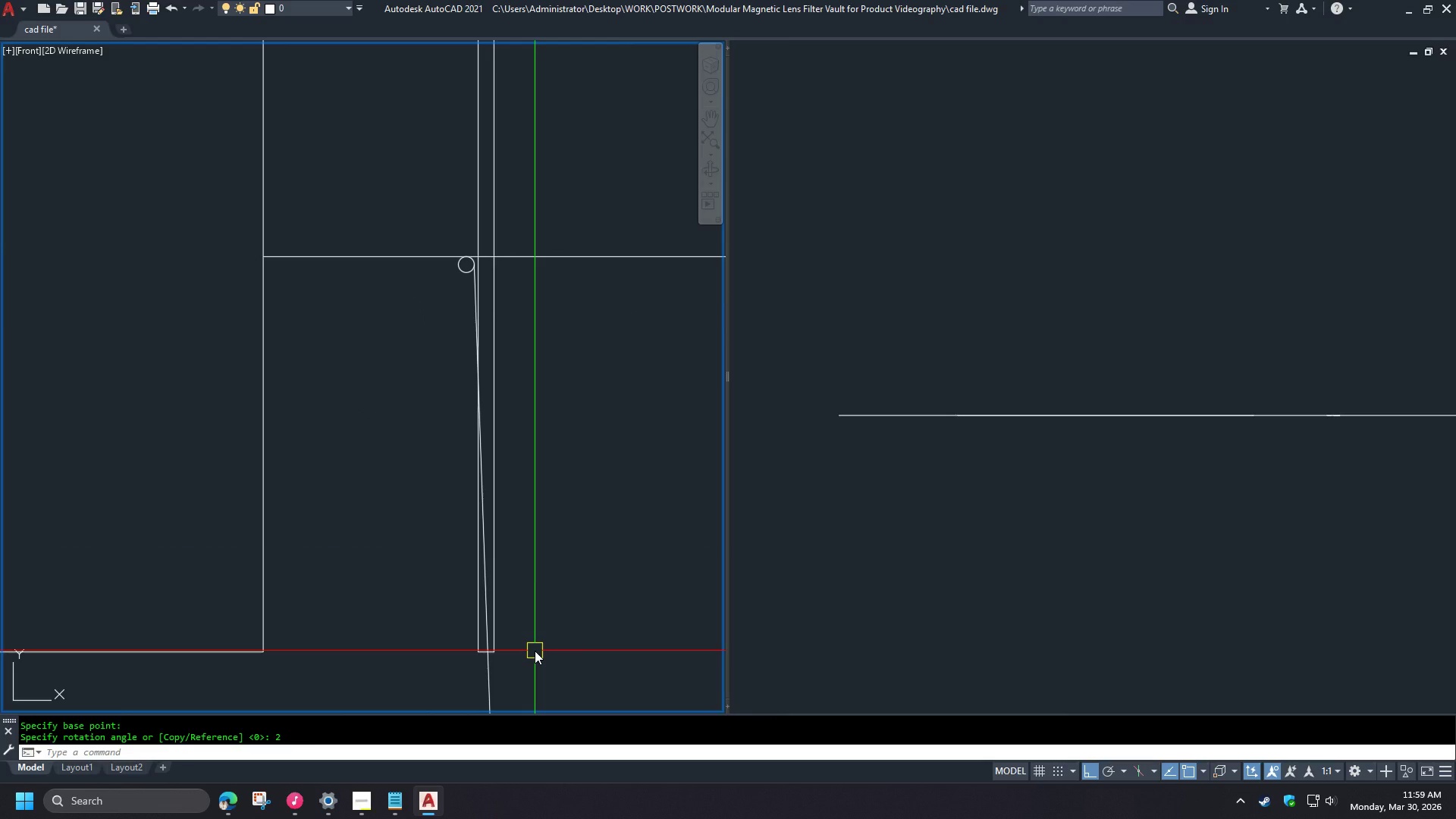 
wait(12.24)
 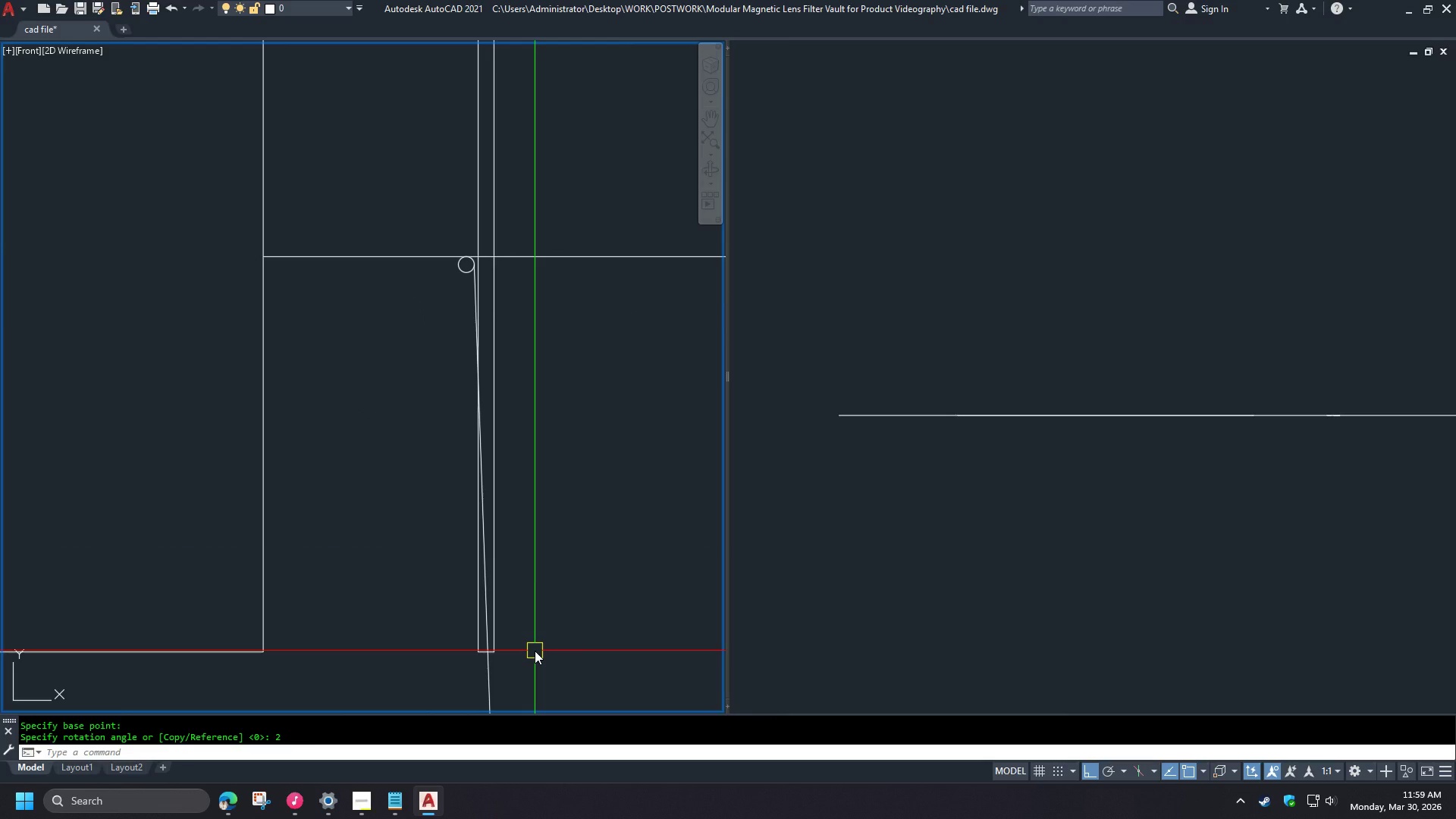 
scroll: coordinate [496, 656], scroll_direction: up, amount: 3.0
 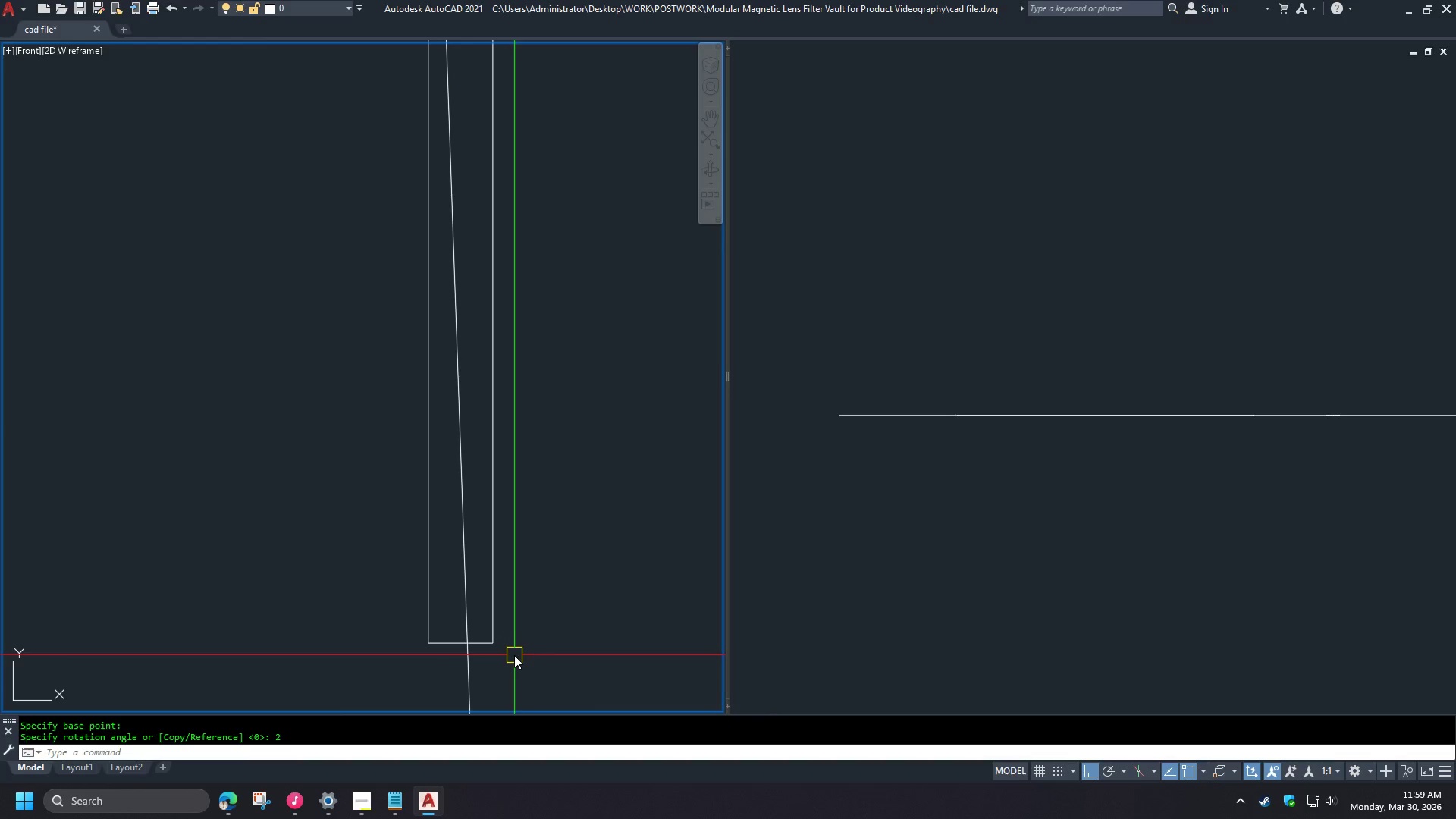 
key(C)
 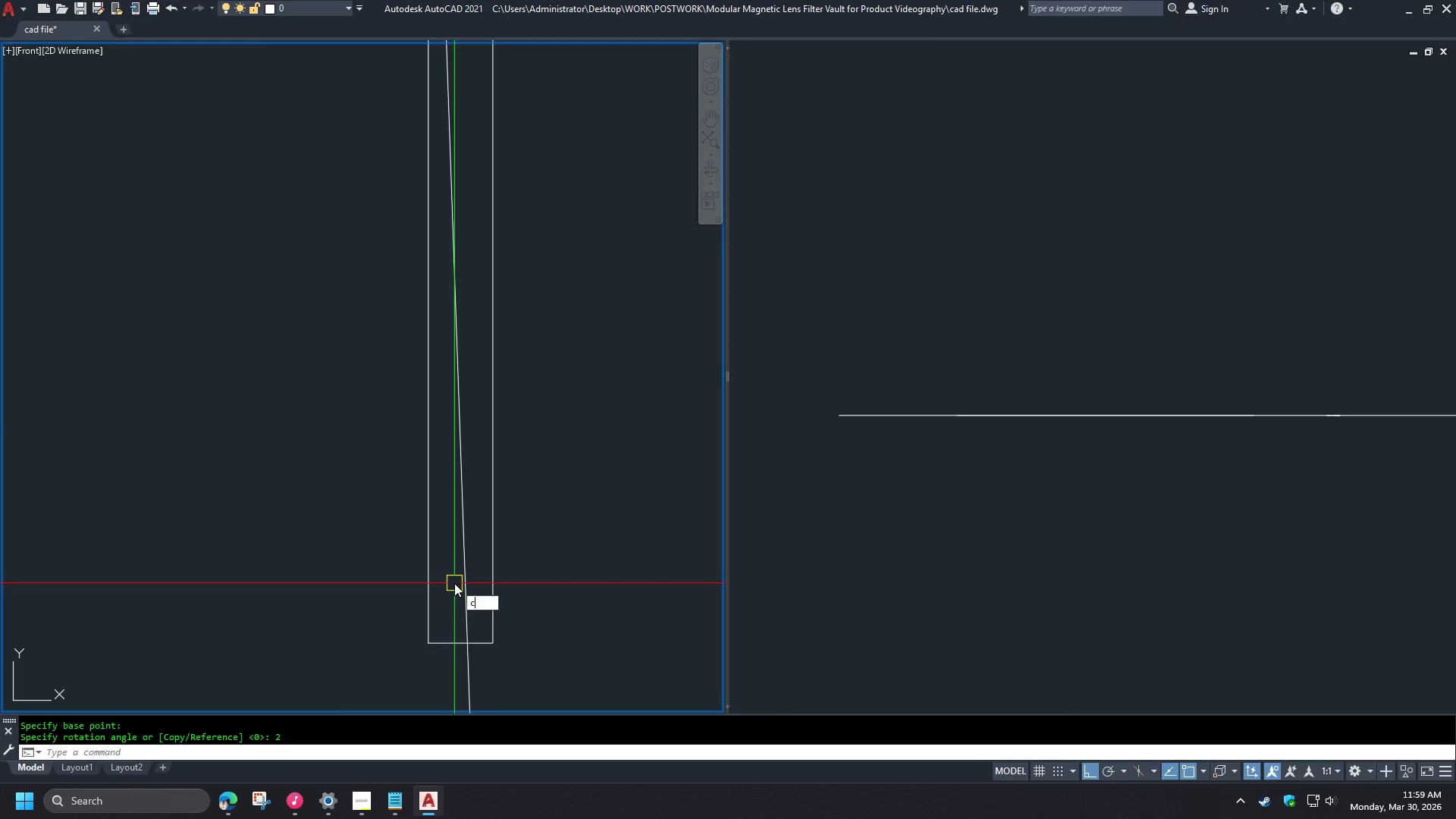 
key(Space)
 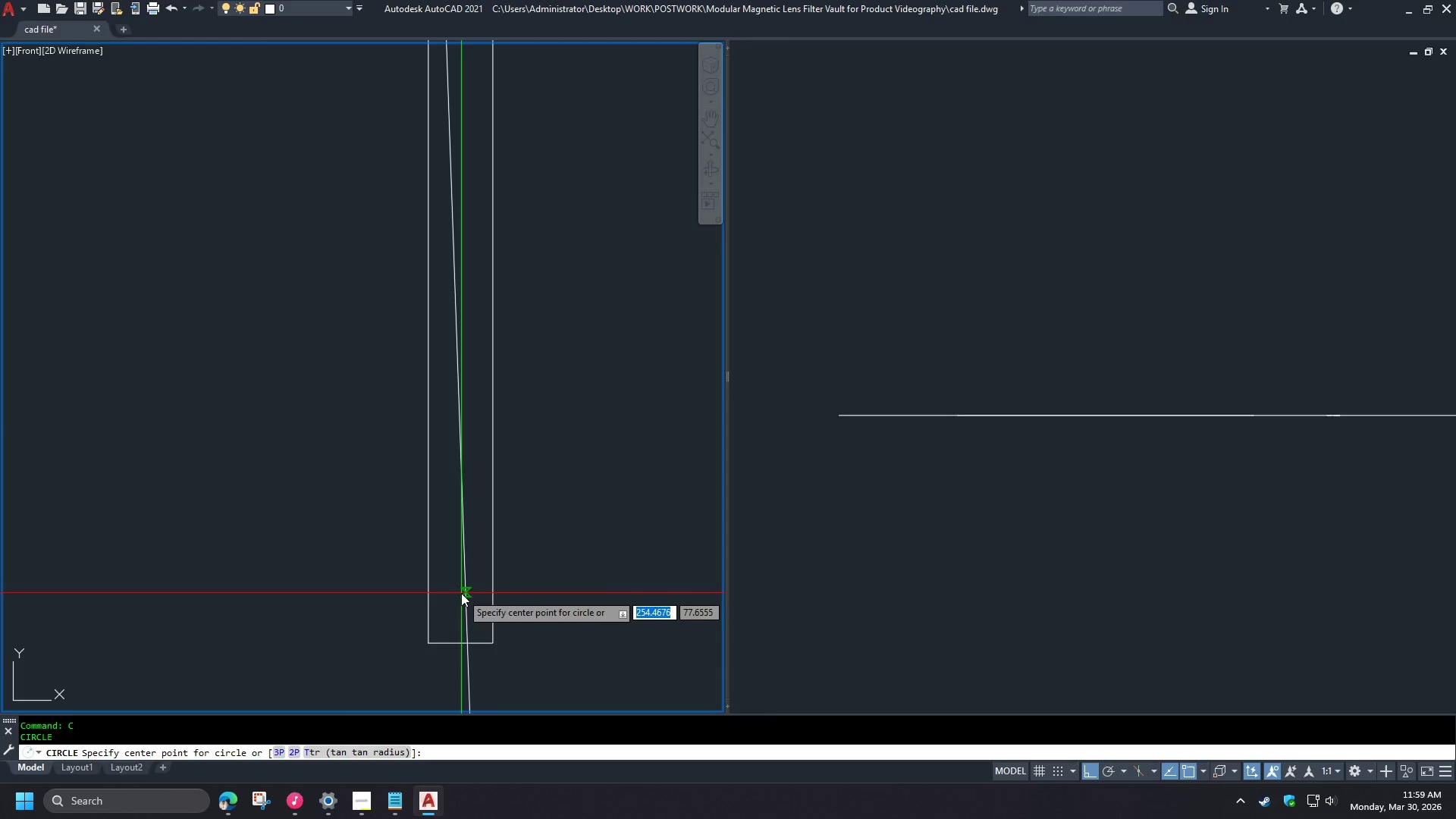 
scroll: coordinate [447, 645], scroll_direction: down, amount: 3.0
 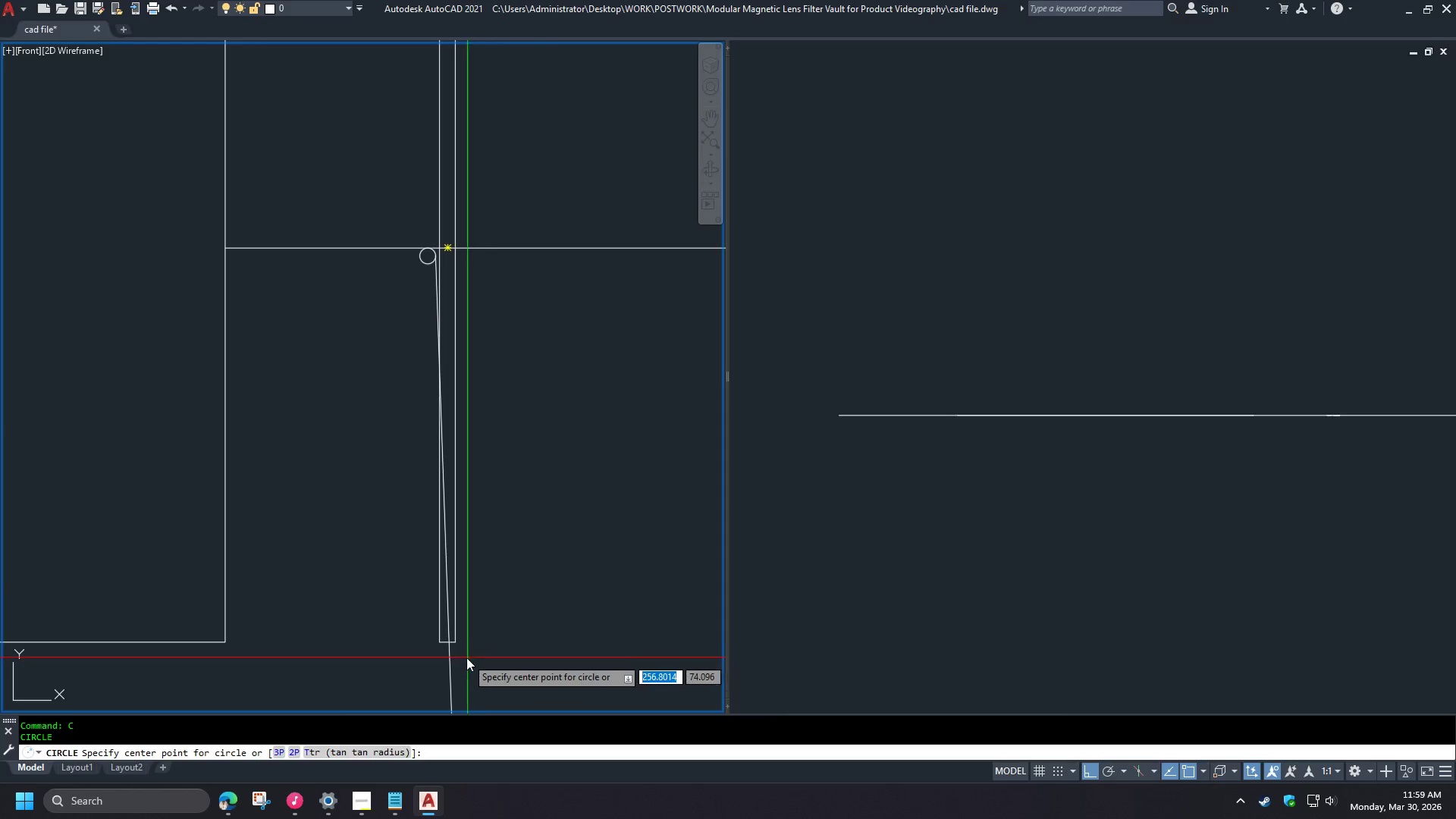 
scroll: coordinate [463, 651], scroll_direction: up, amount: 3.0
 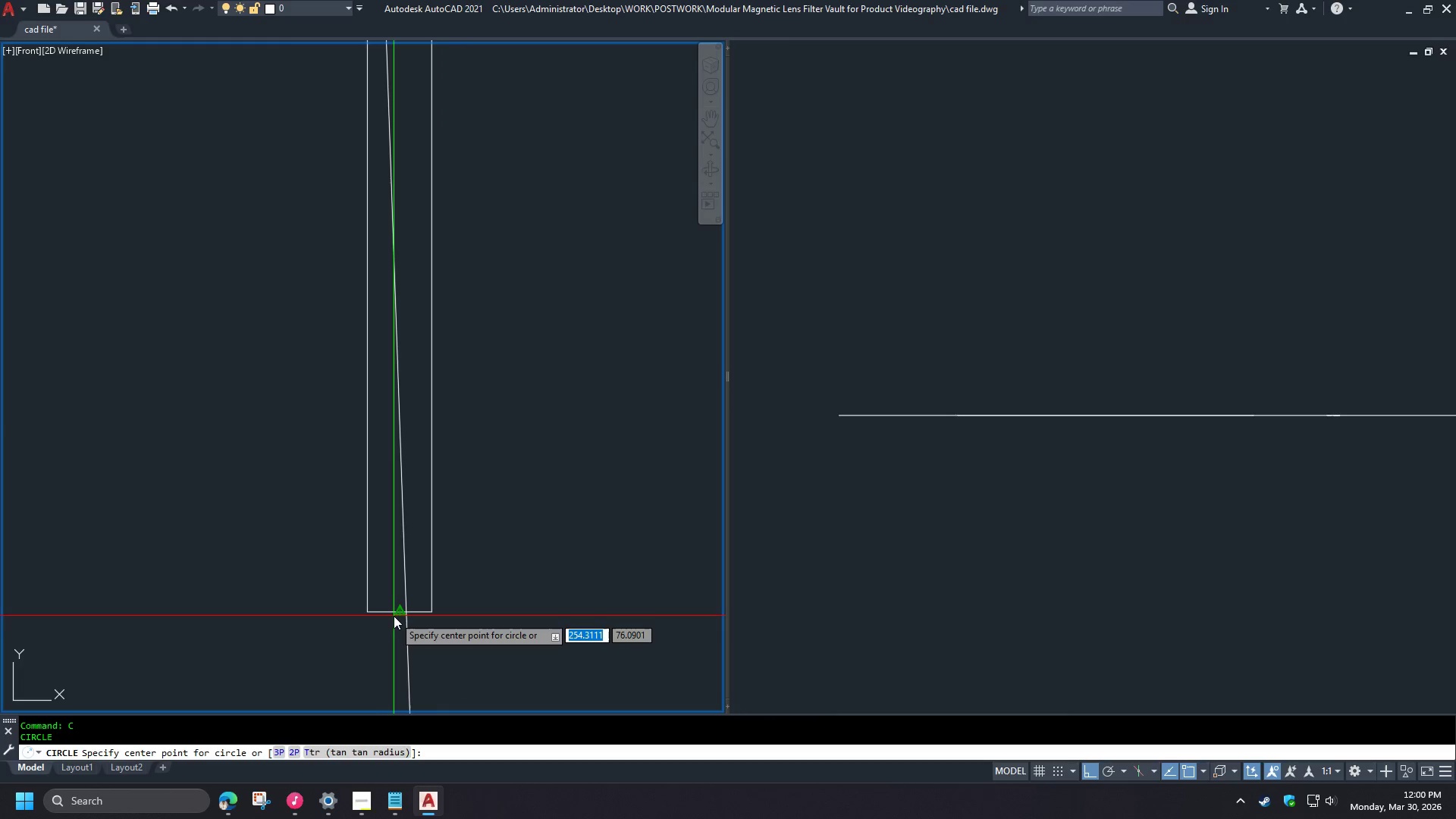 
wait(7.2)
 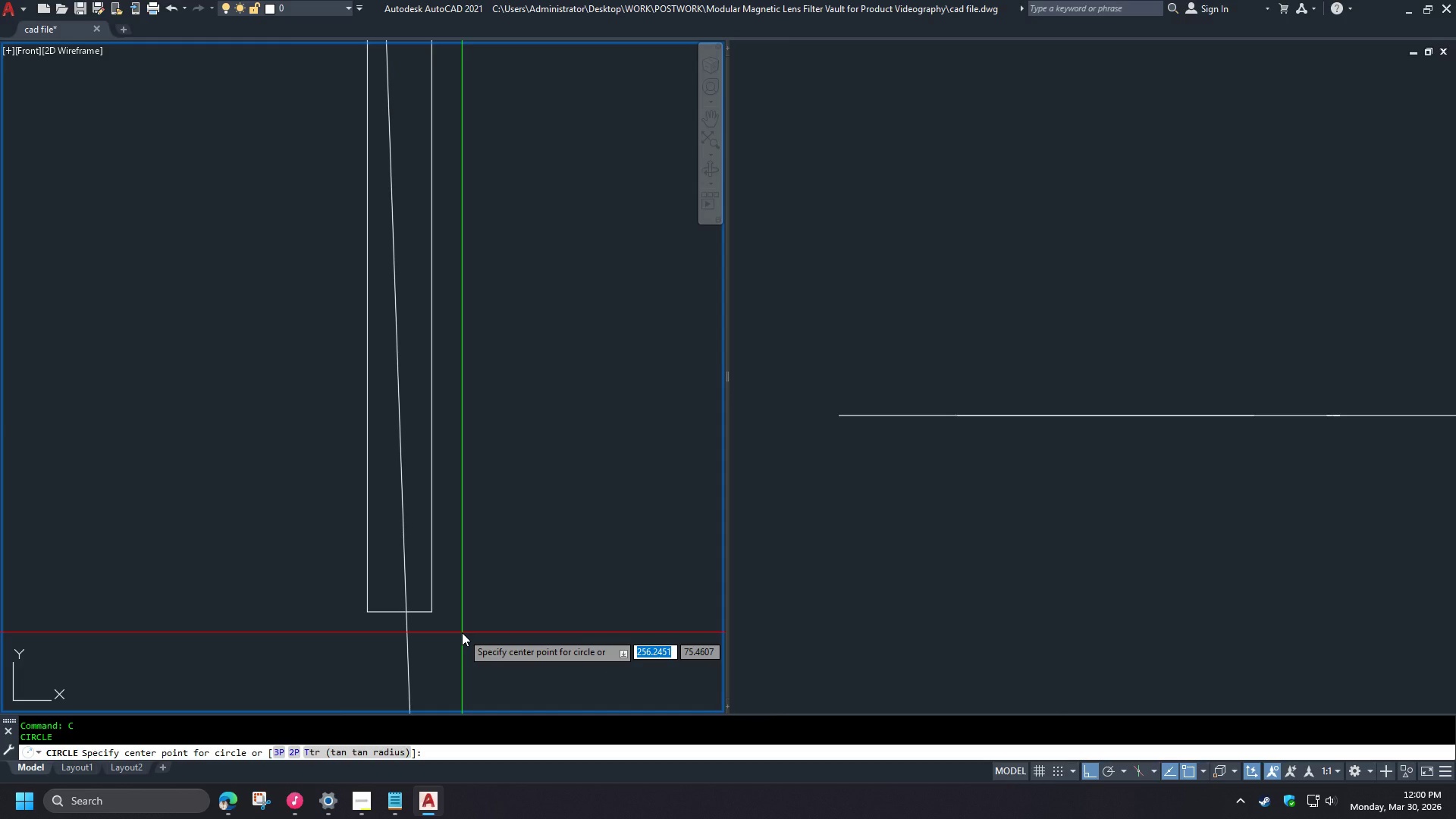 
scroll: coordinate [415, 635], scroll_direction: down, amount: 4.0
 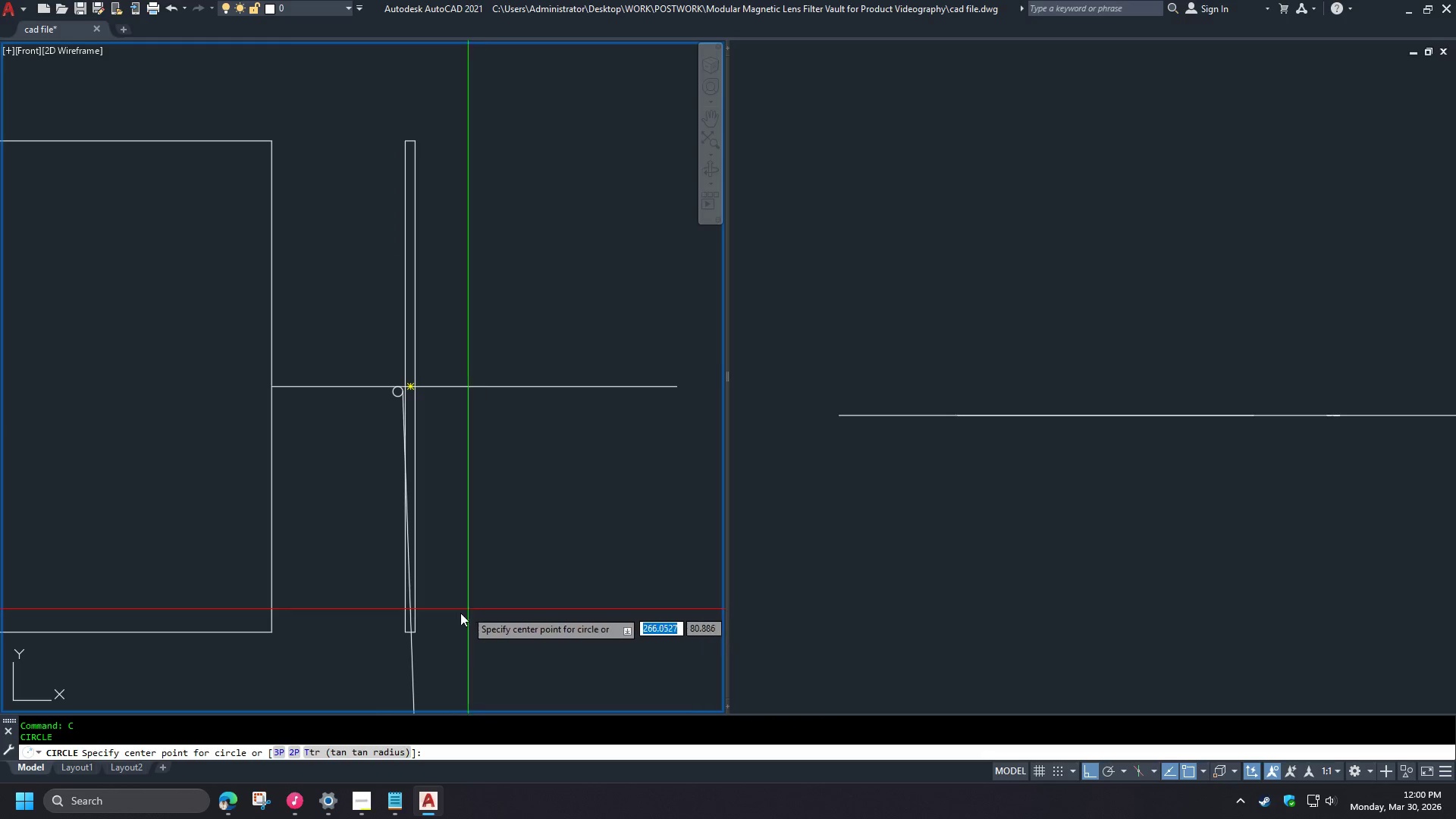 
scroll: coordinate [410, 641], scroll_direction: up, amount: 4.0
 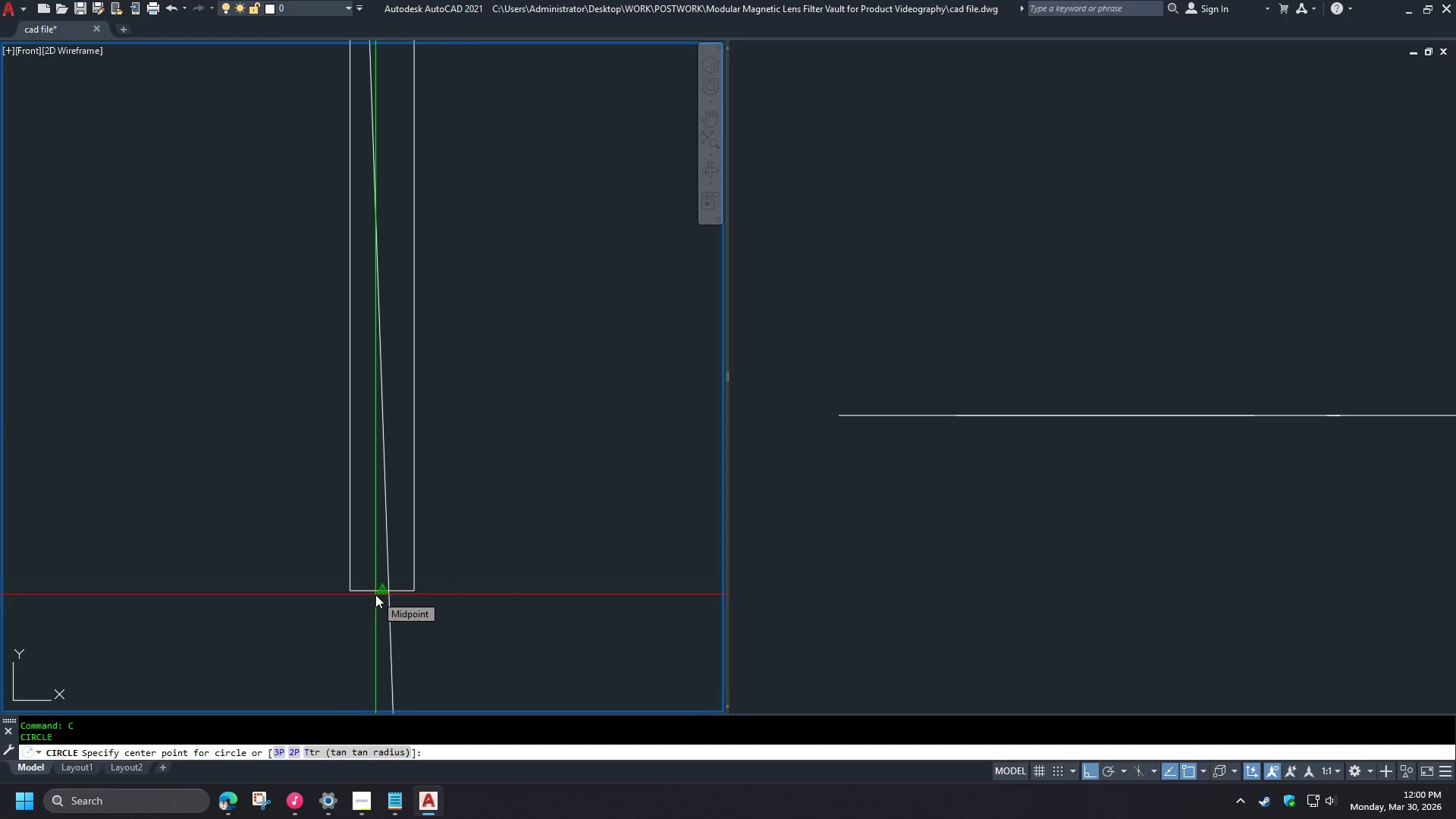 
wait(12.56)
 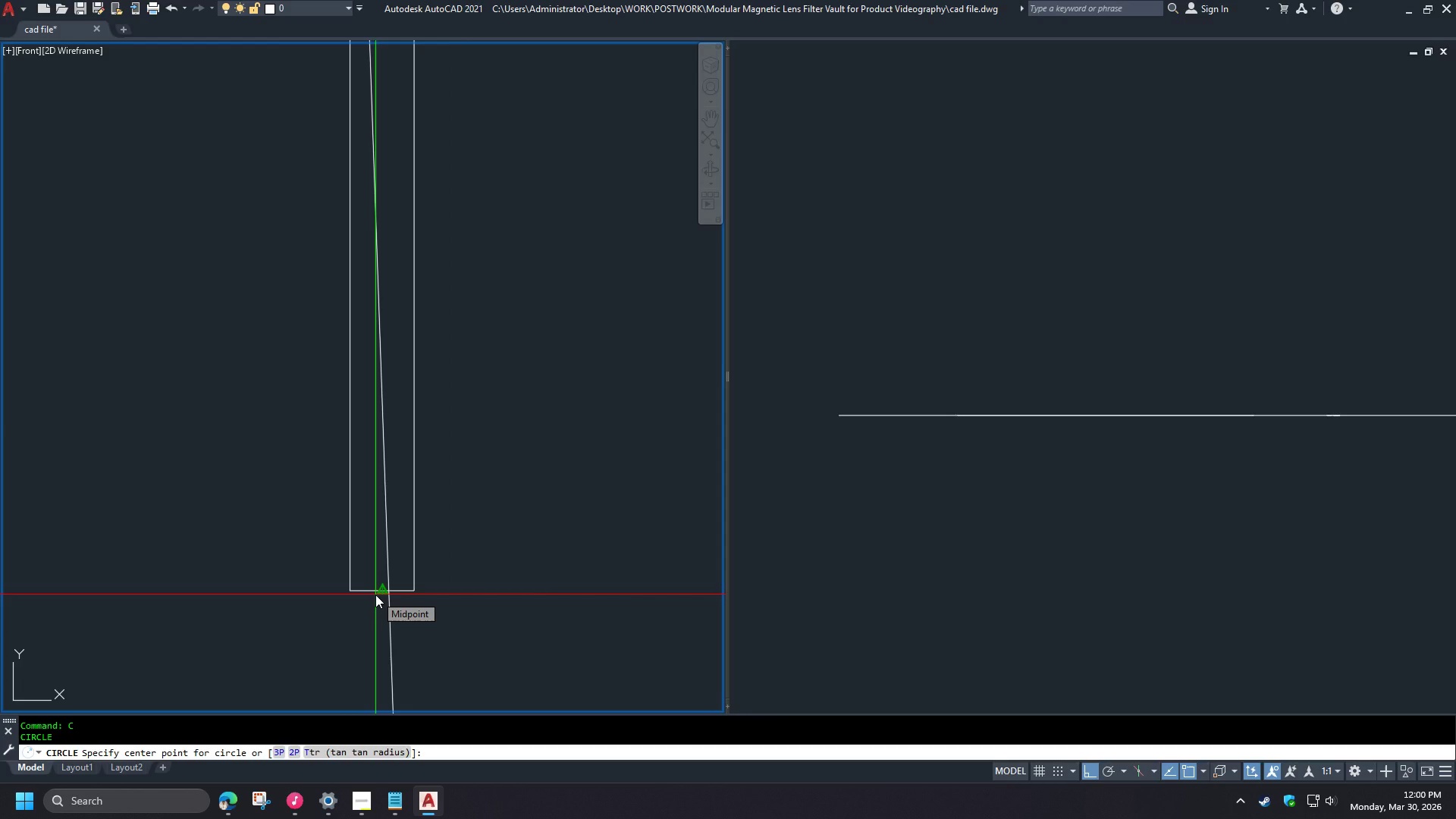 
scroll: coordinate [376, 593], scroll_direction: down, amount: 4.0
 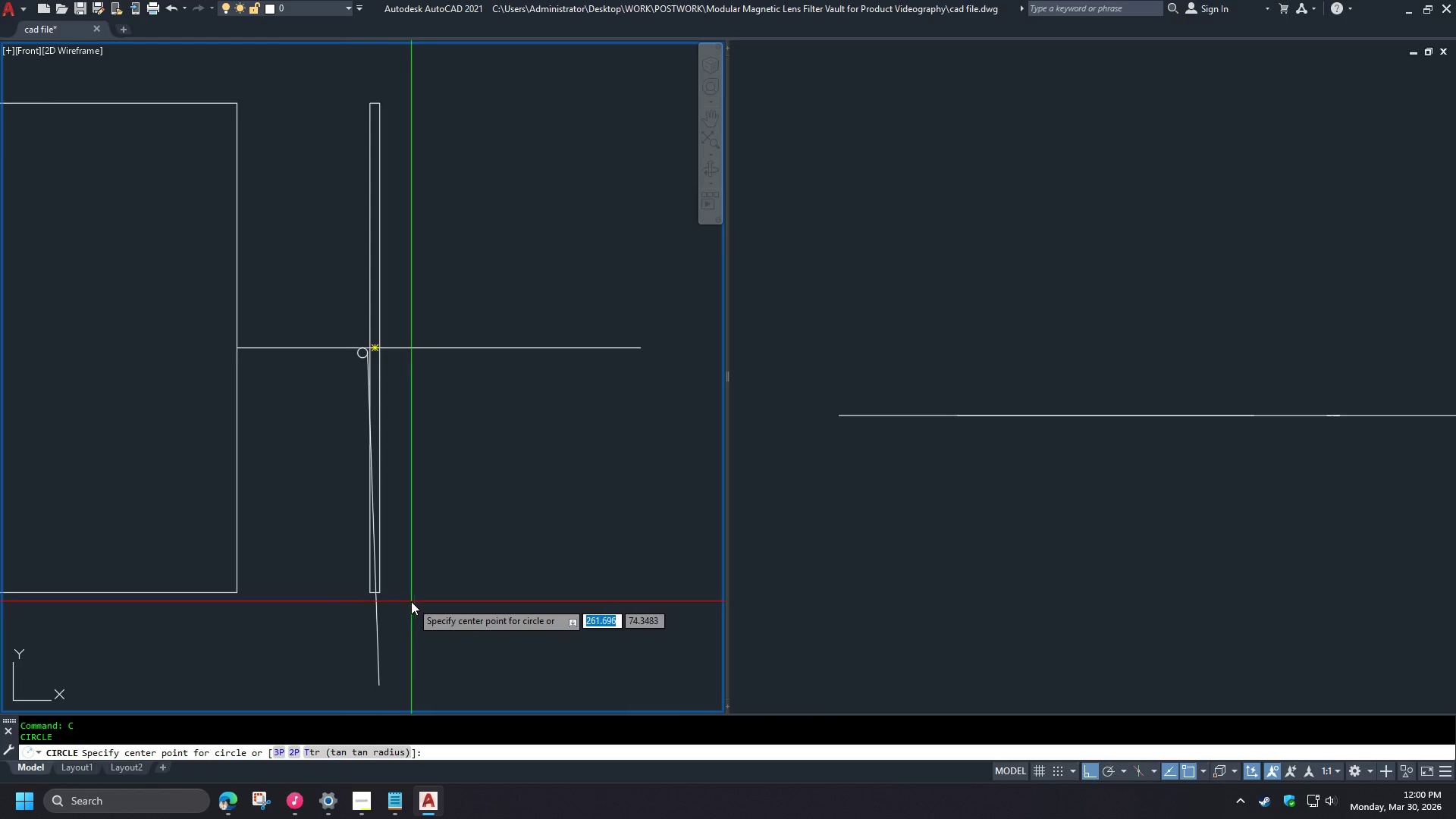 
key(Escape)
 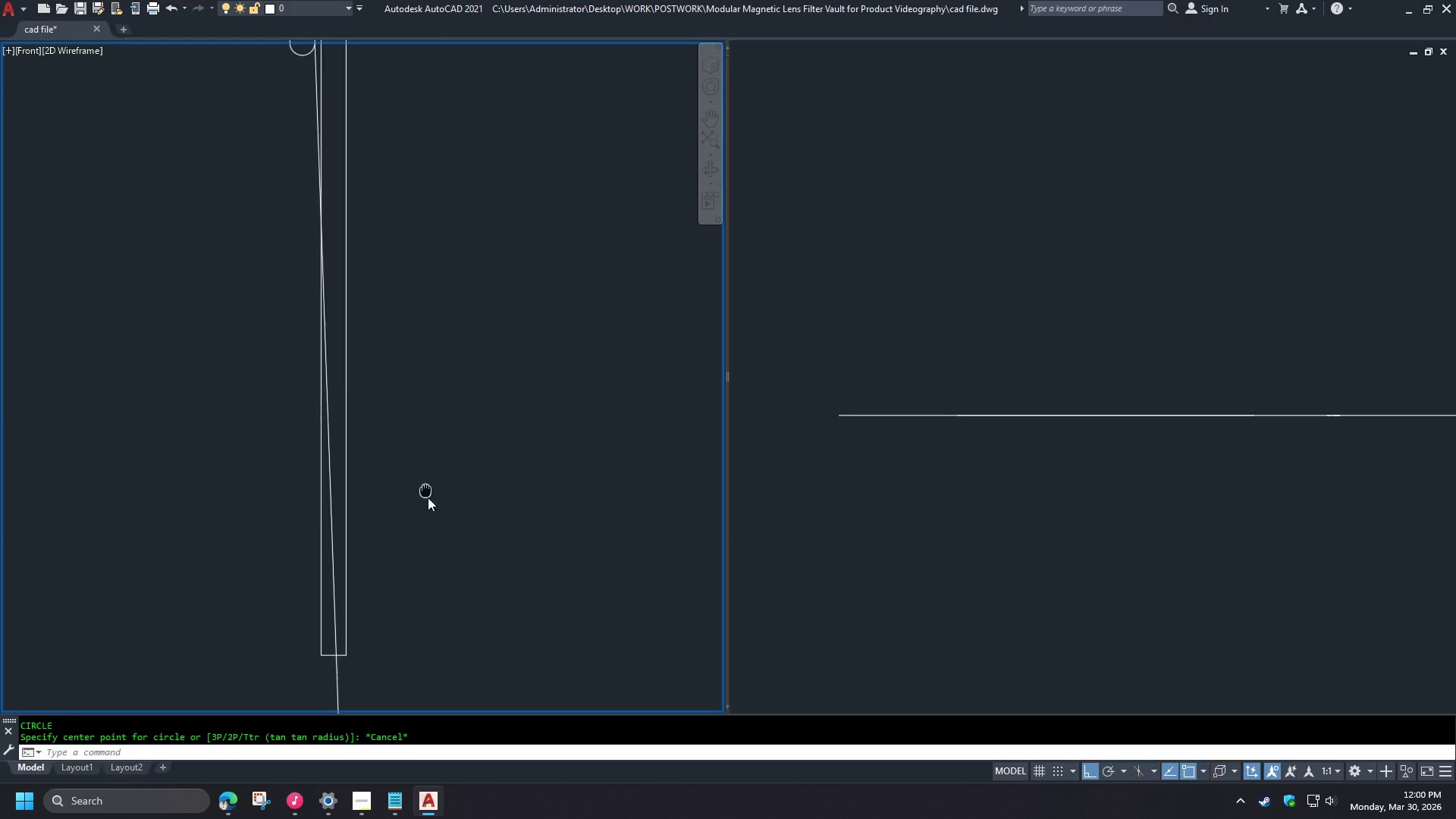 
scroll: coordinate [409, 598], scroll_direction: up, amount: 2.0
 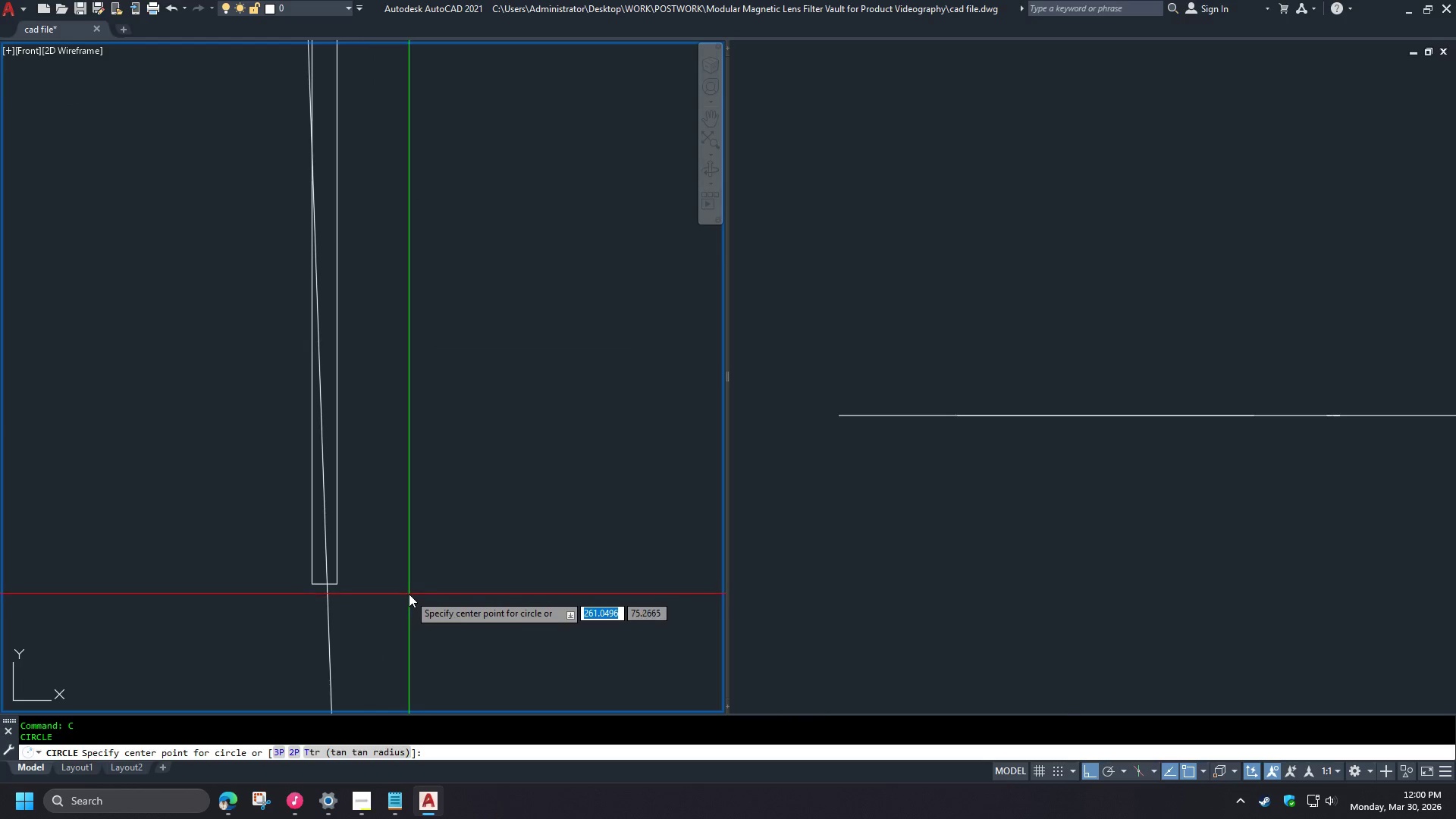 
scroll: coordinate [436, 530], scroll_direction: down, amount: 1.0
 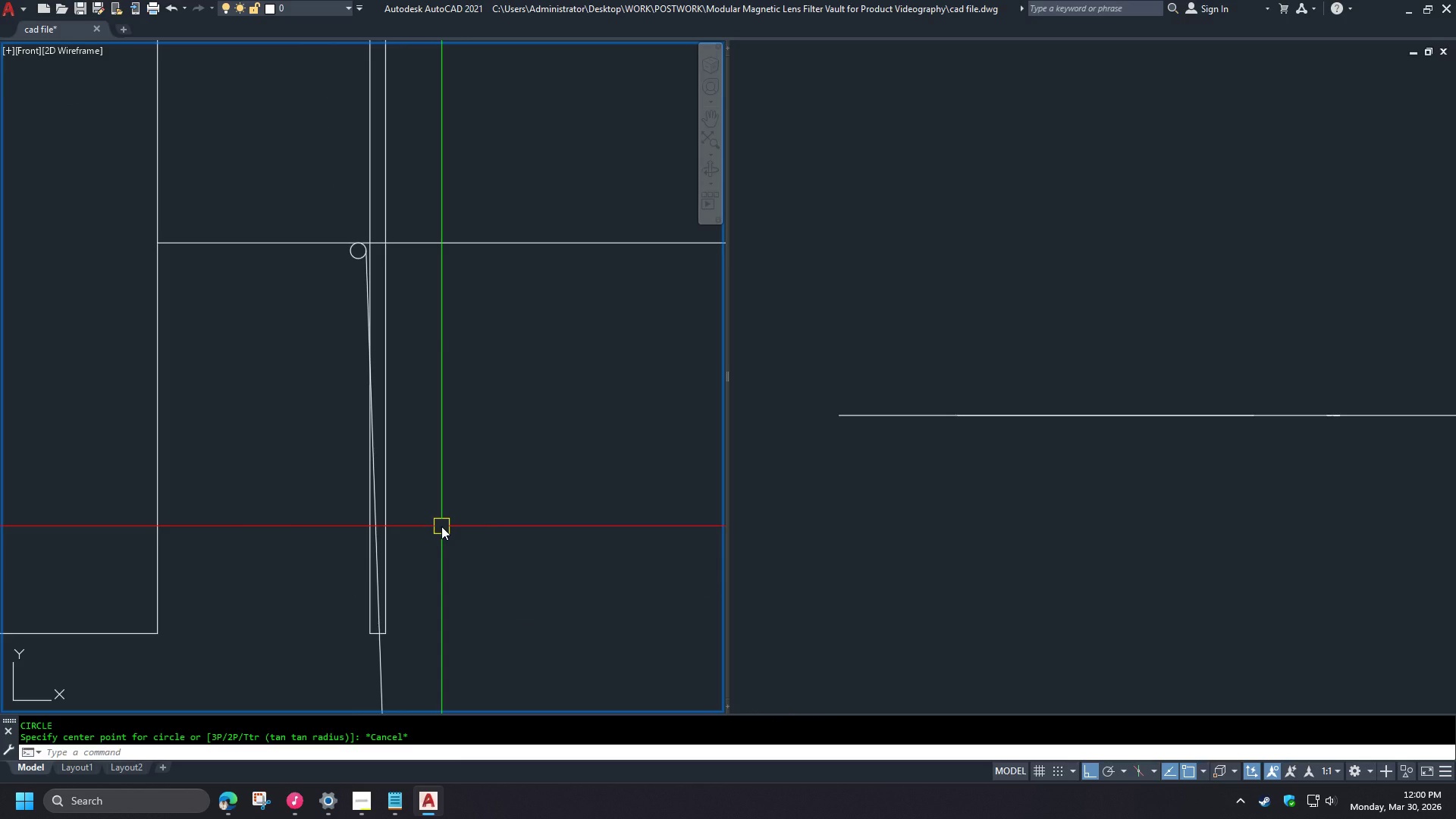 
wait(9.5)
 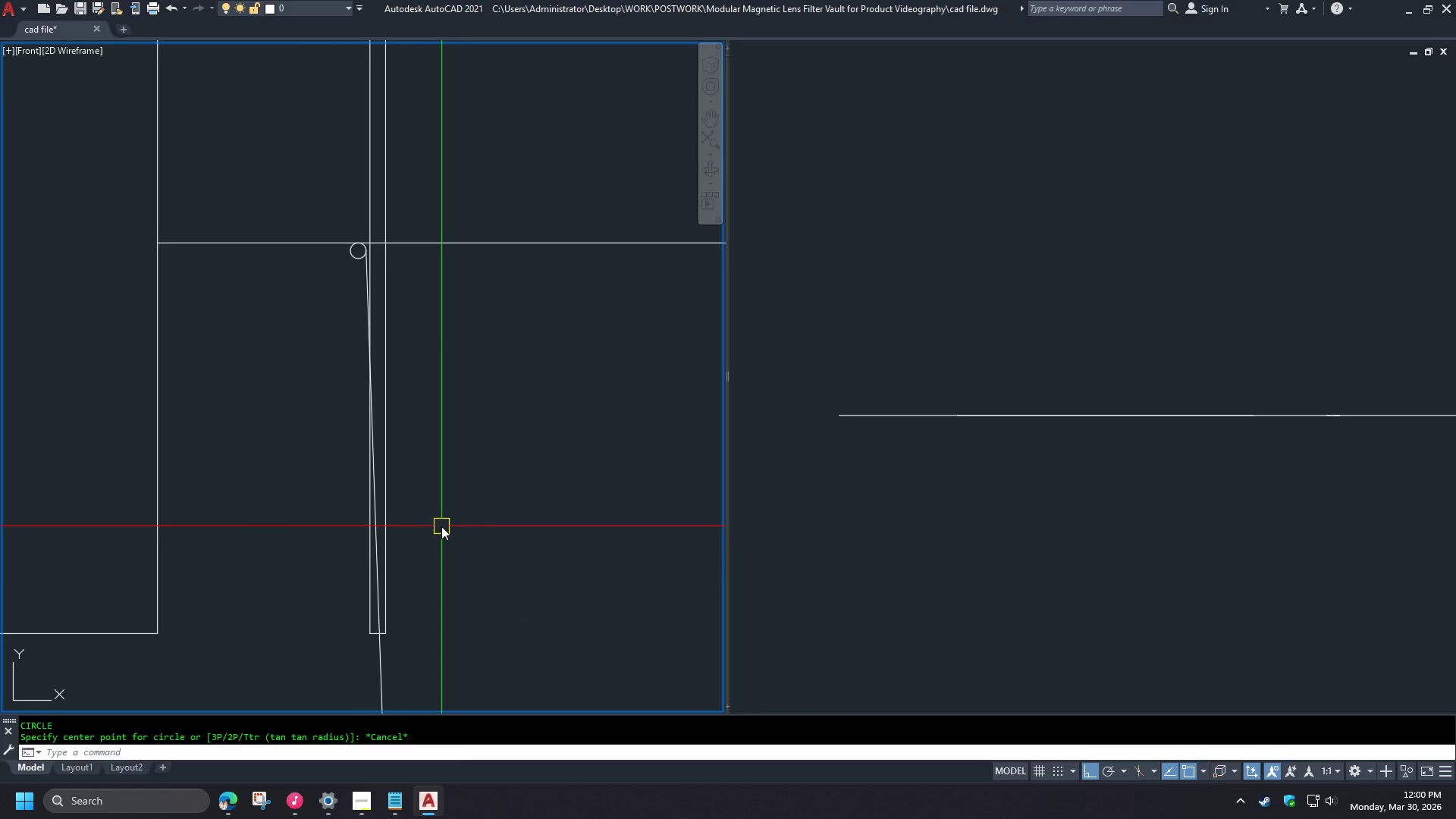 
key(O)
 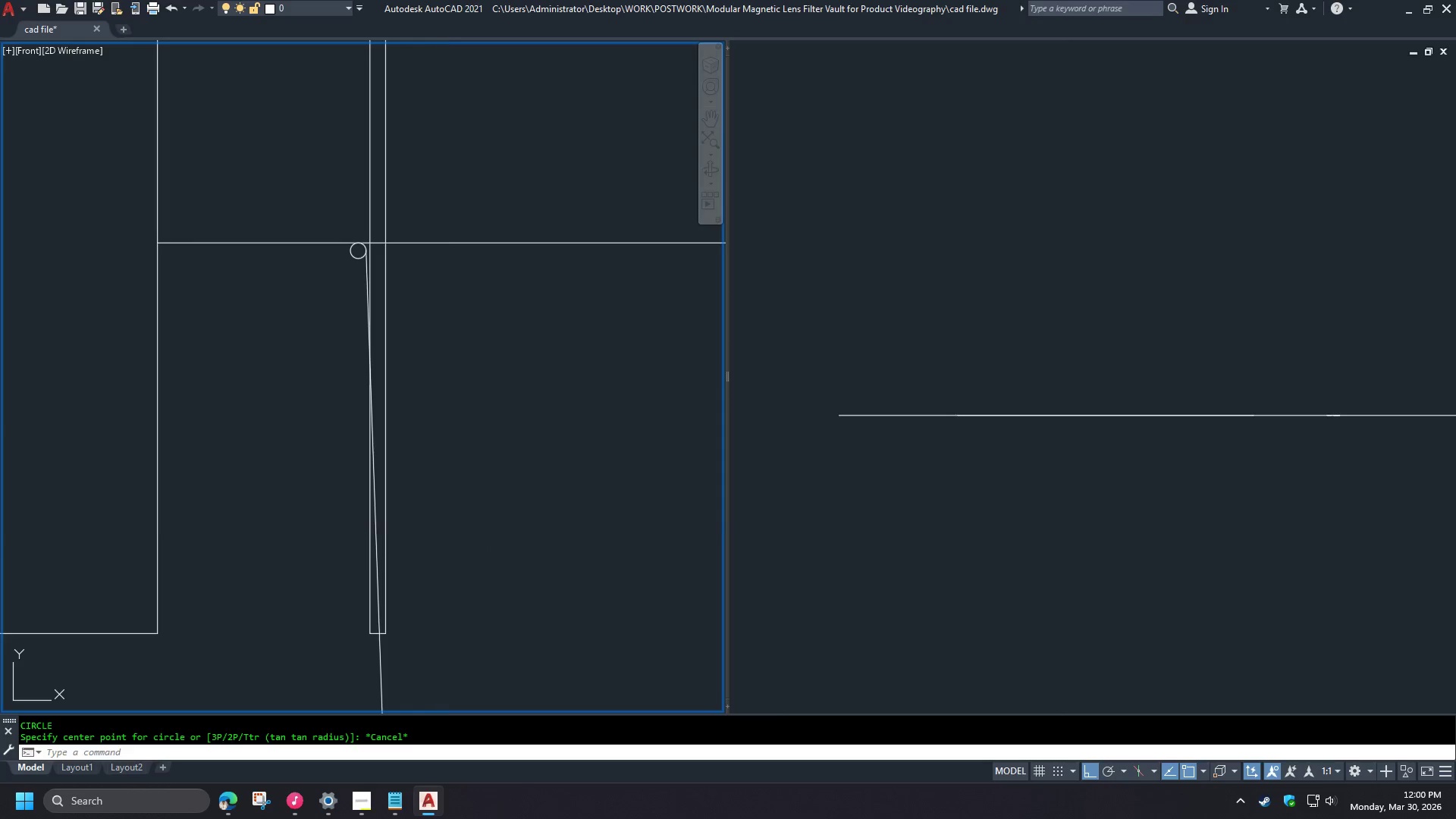 
key(Space)
 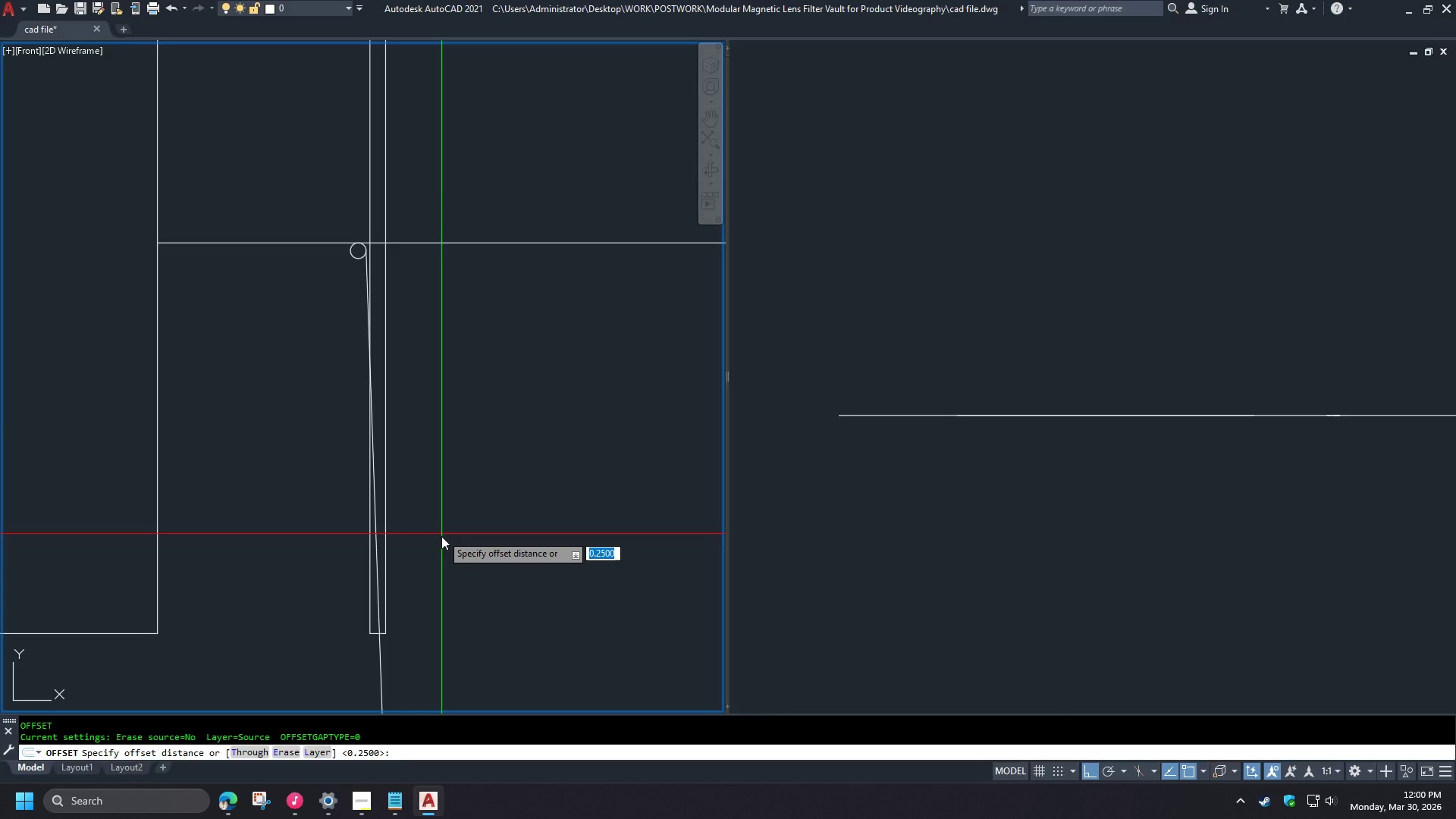 
key(T)
 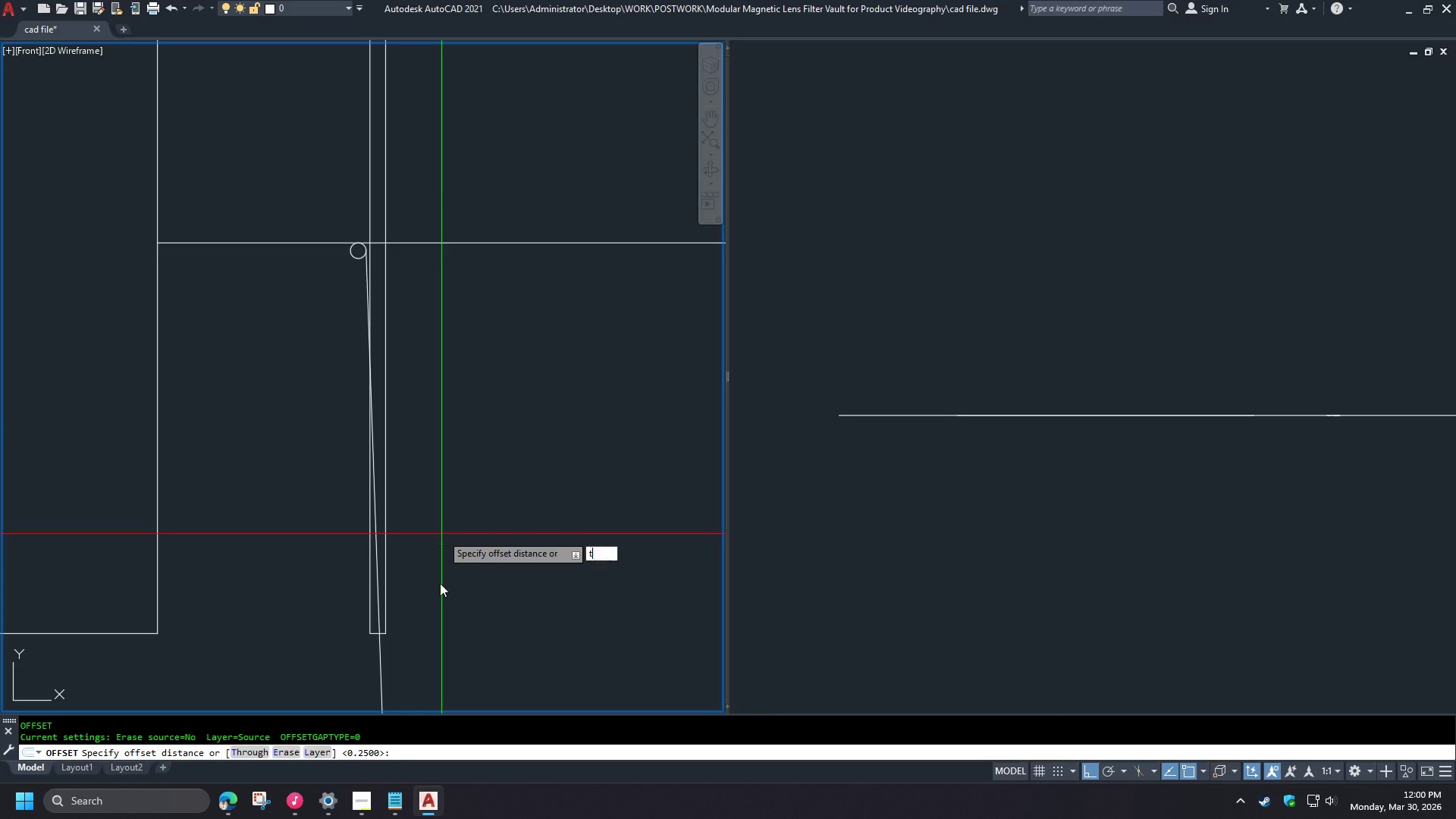 
key(Space)
 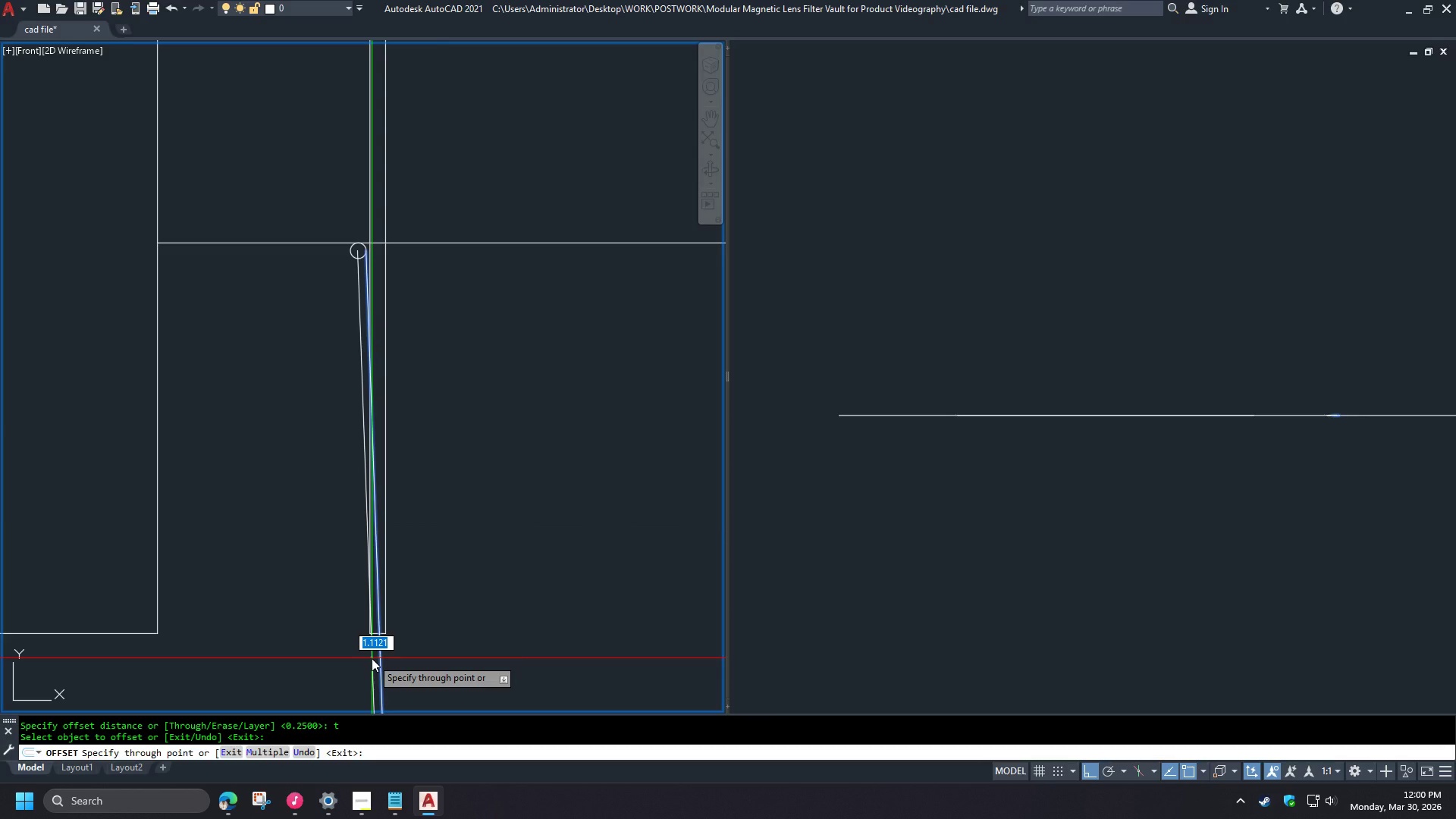 
wait(12.89)
 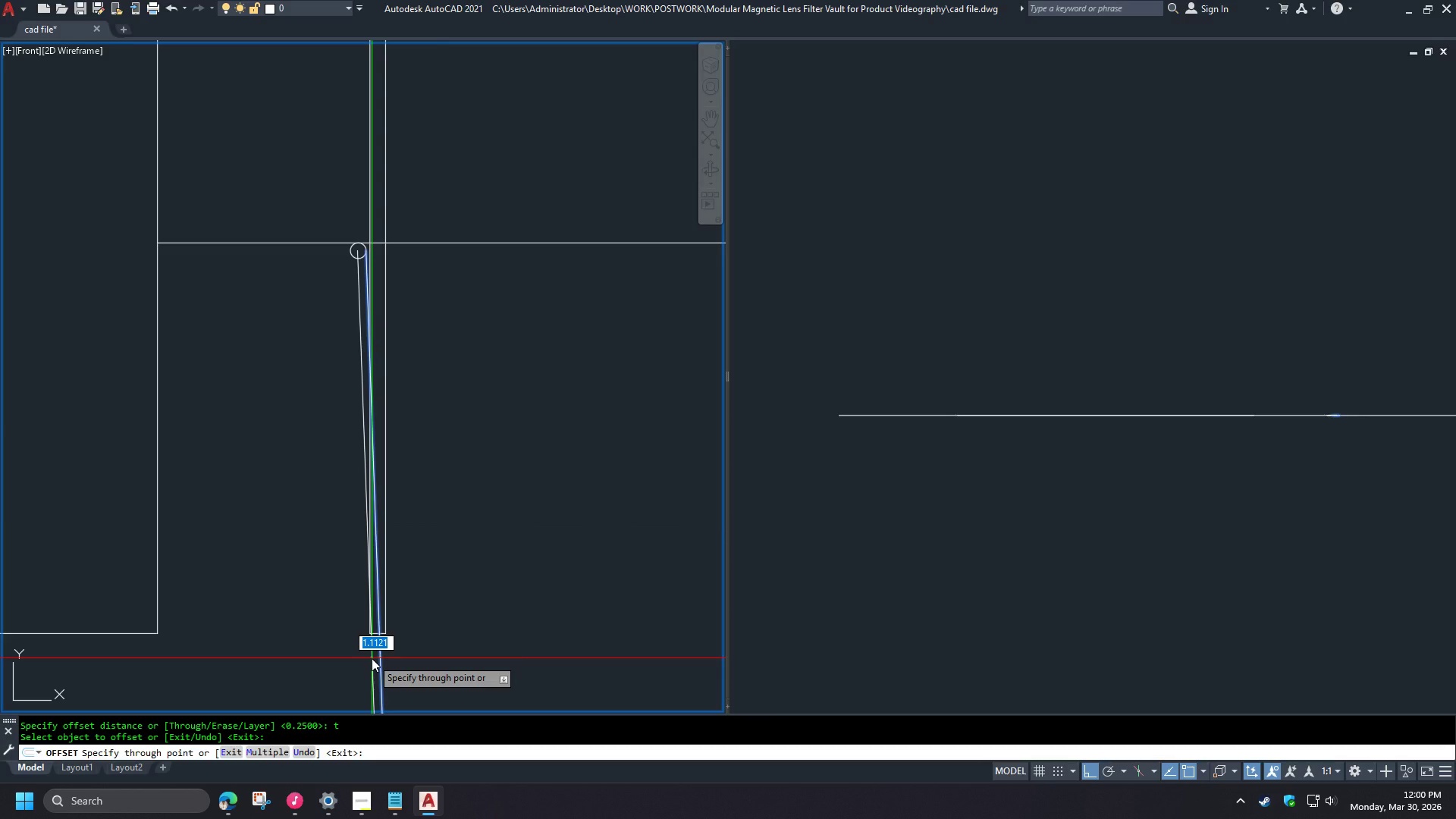 
key(Numpad2)
 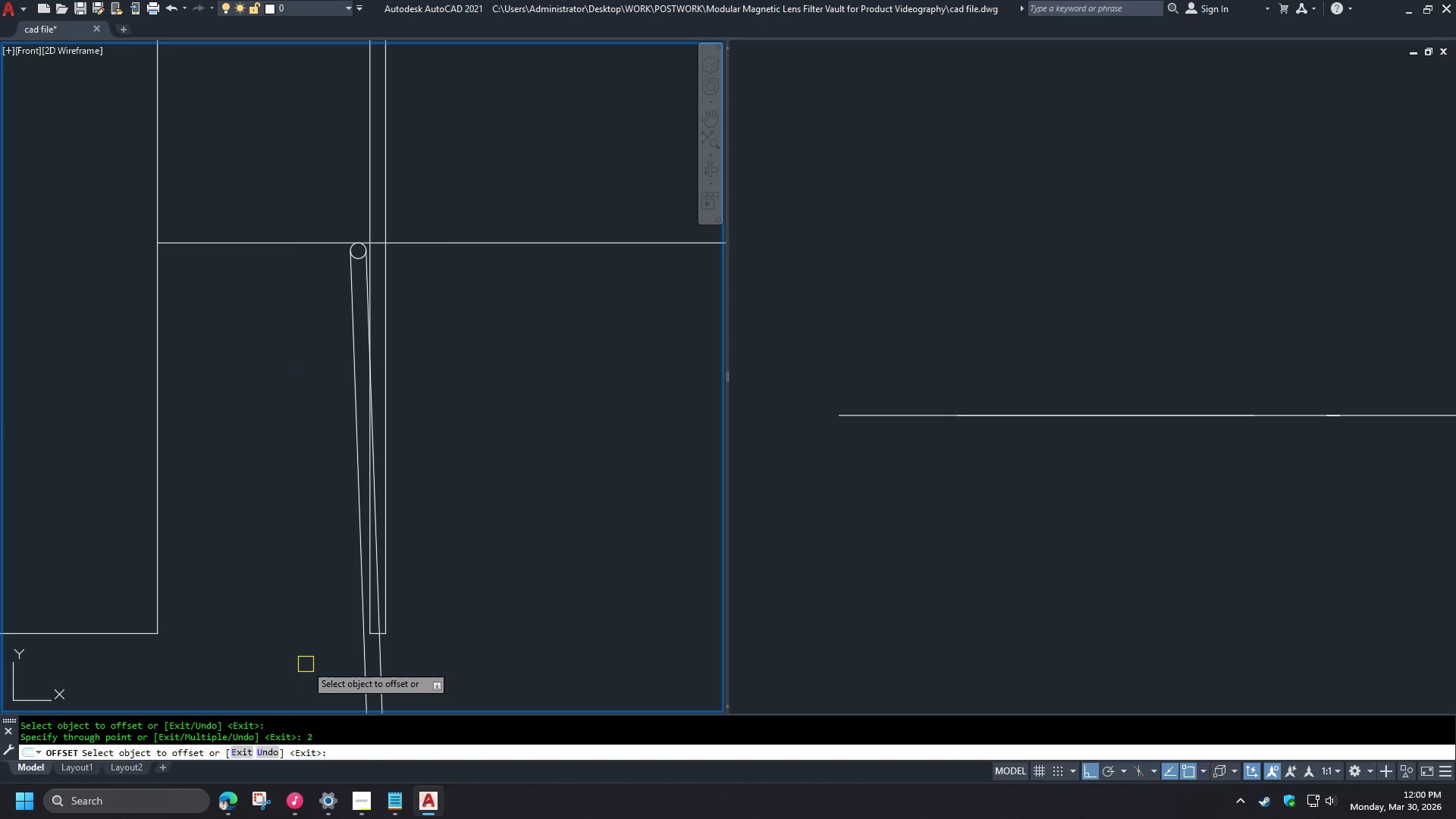 
key(NumpadEnter)
 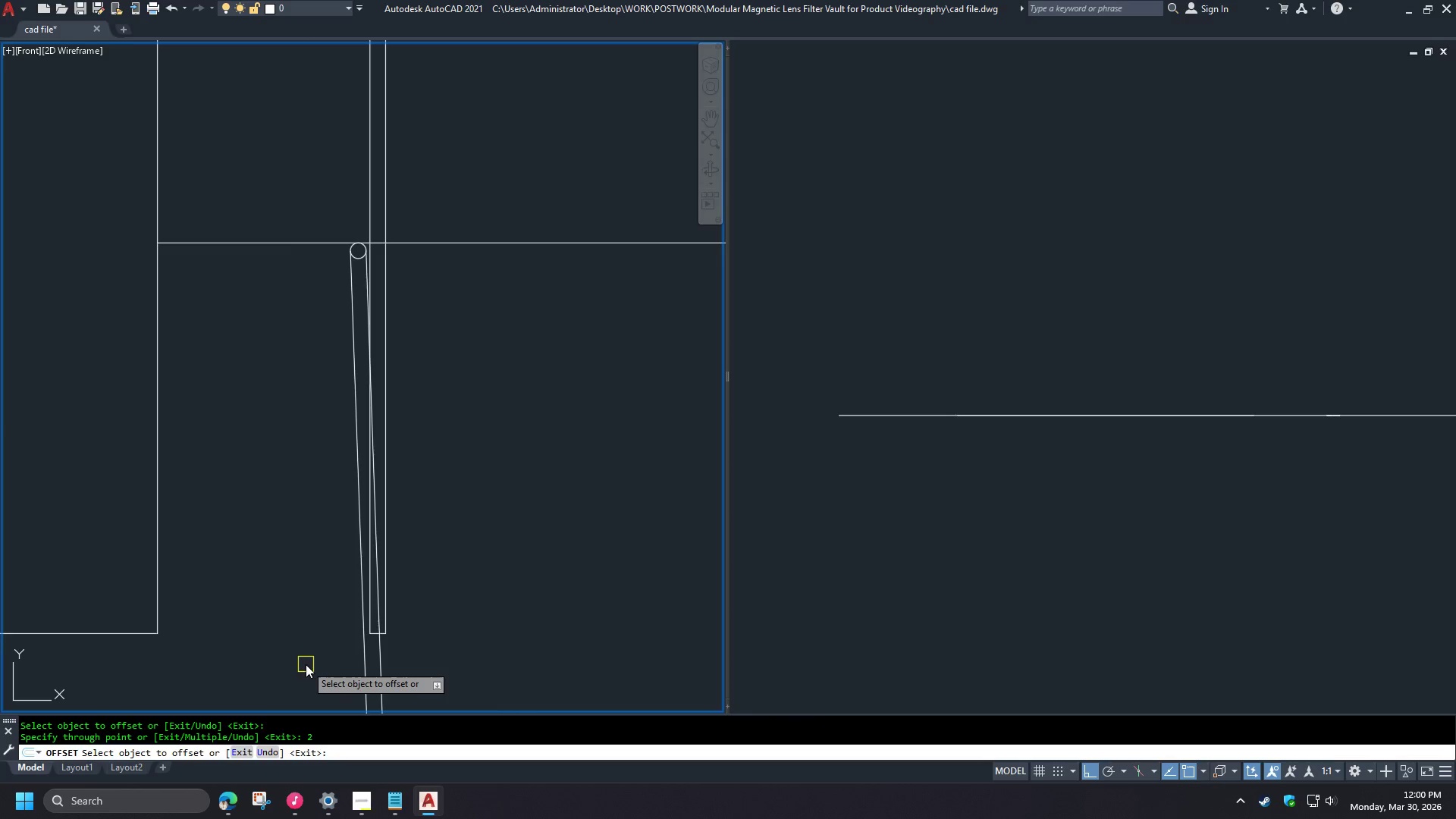 
key(Space)
 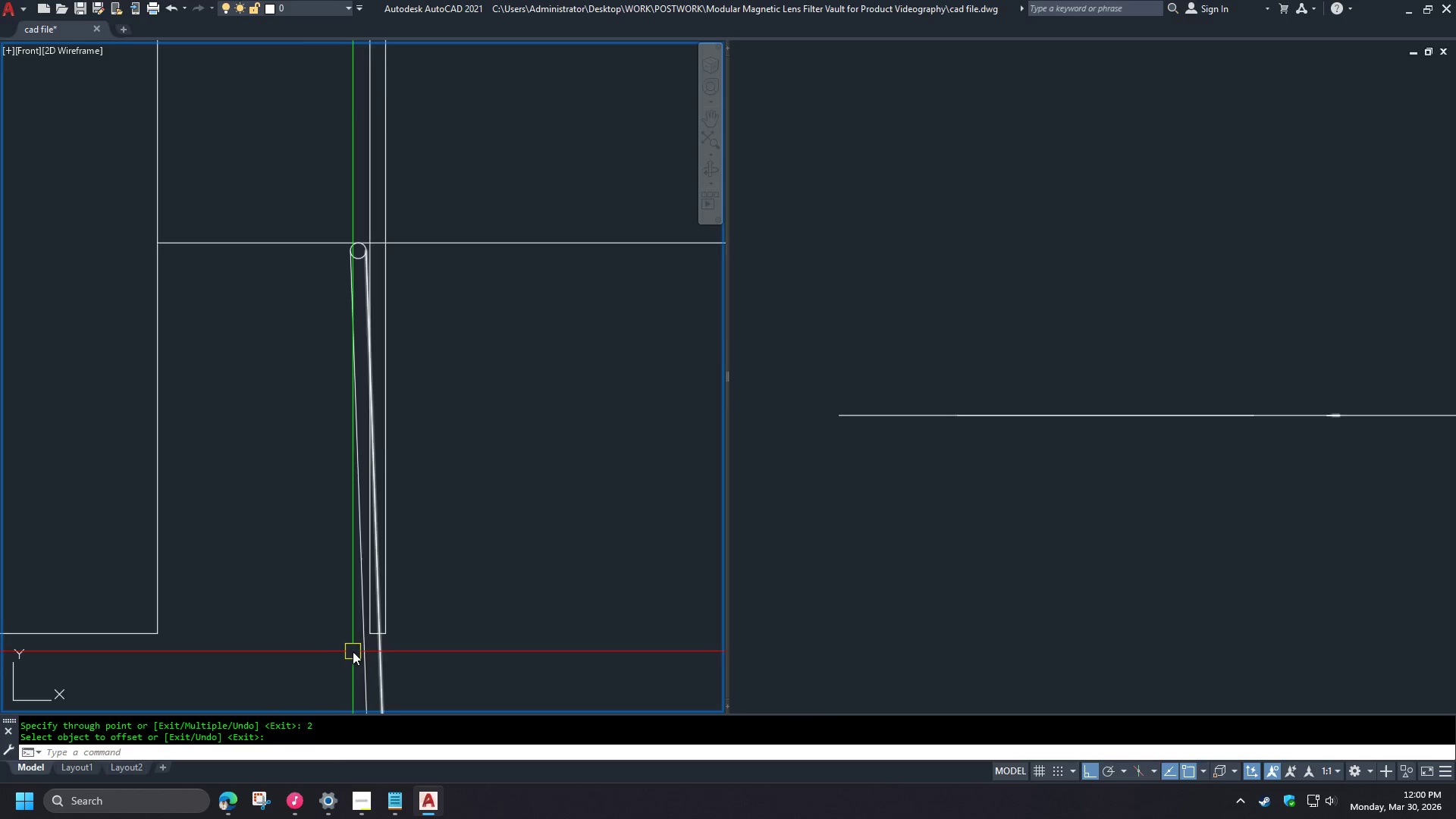 
scroll: coordinate [355, 630], scroll_direction: up, amount: 3.0
 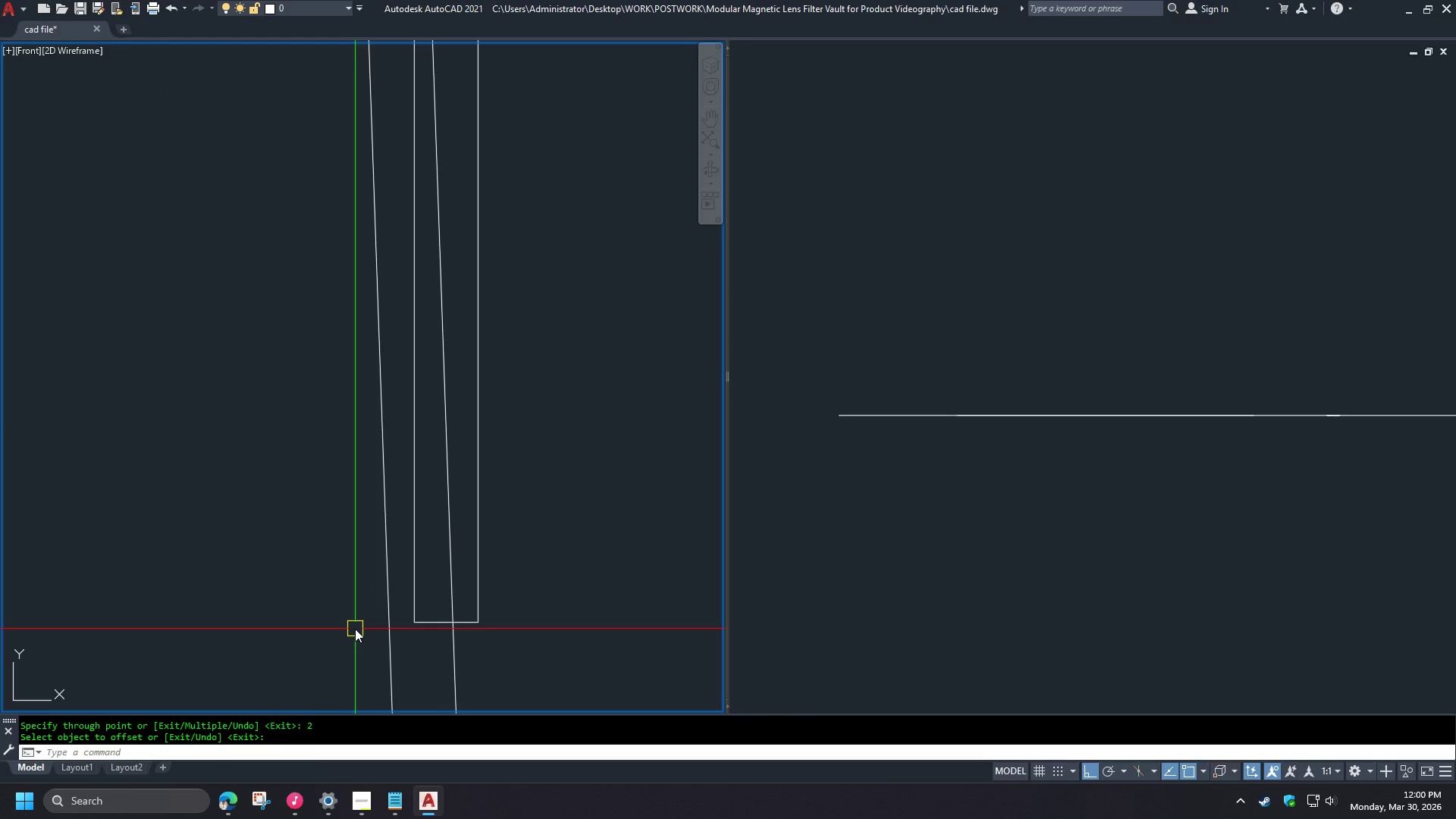 
scroll: coordinate [355, 629], scroll_direction: down, amount: 3.0
 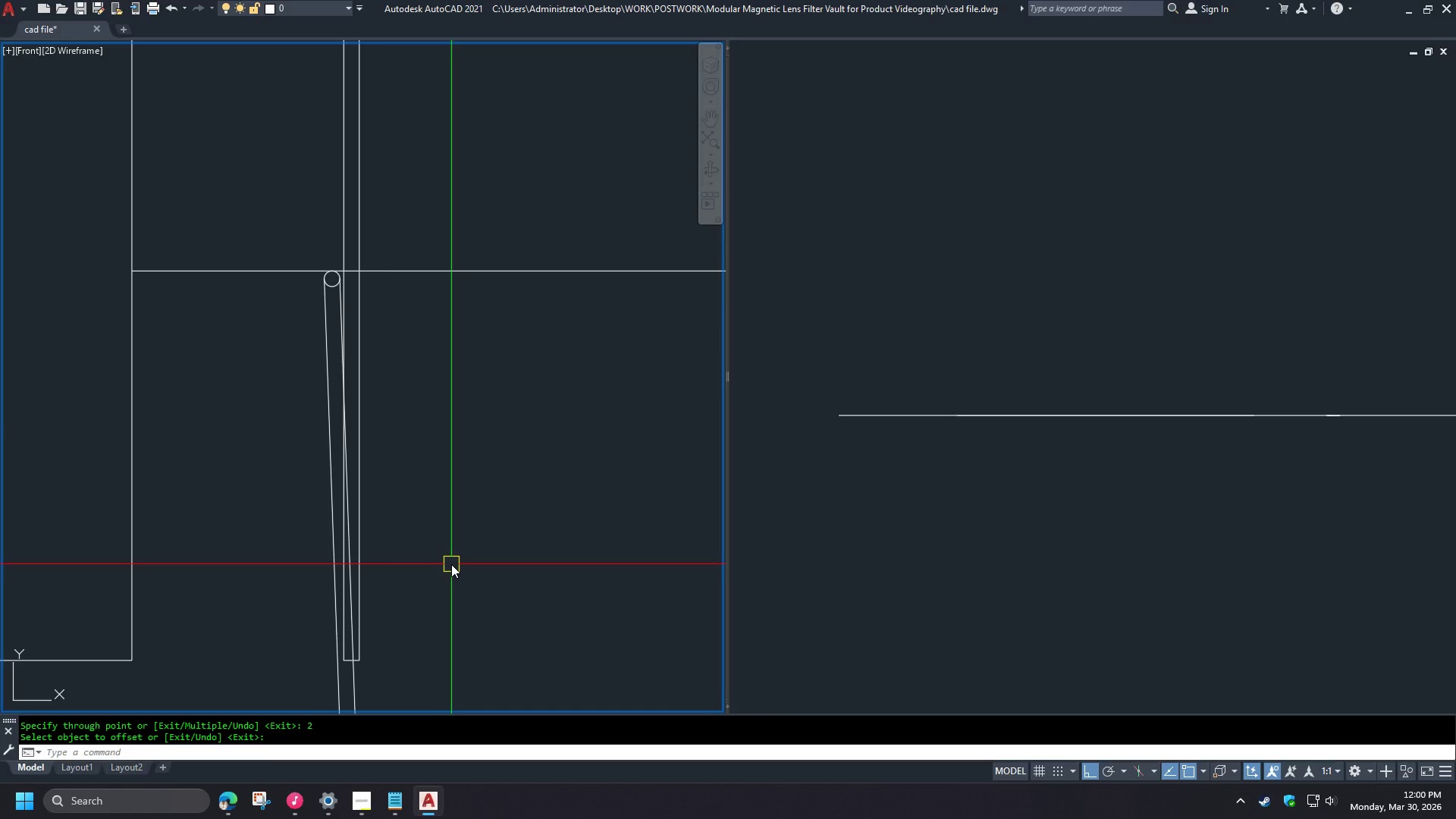 
wait(12.45)
 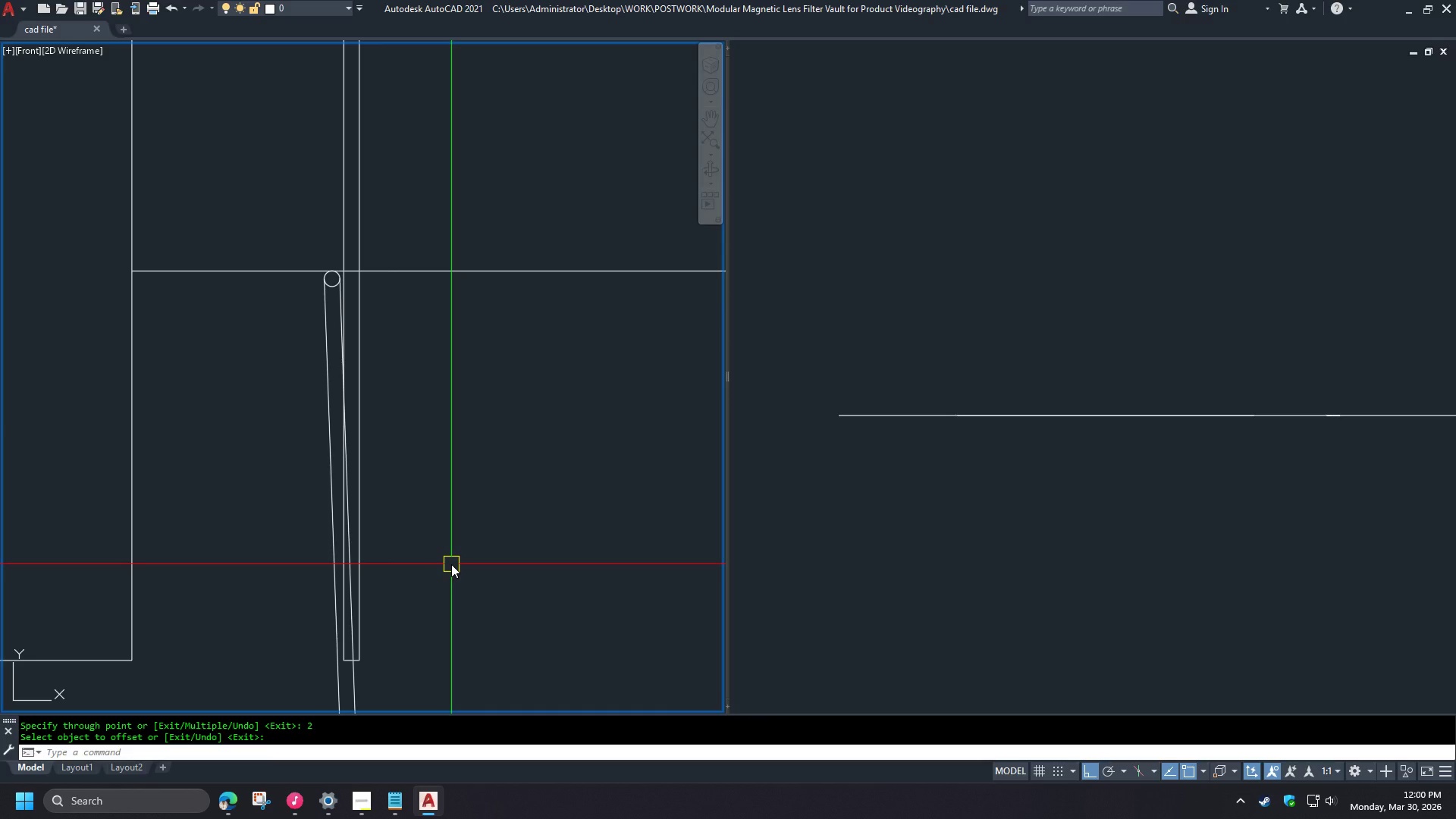 
left_click([333, 579])
 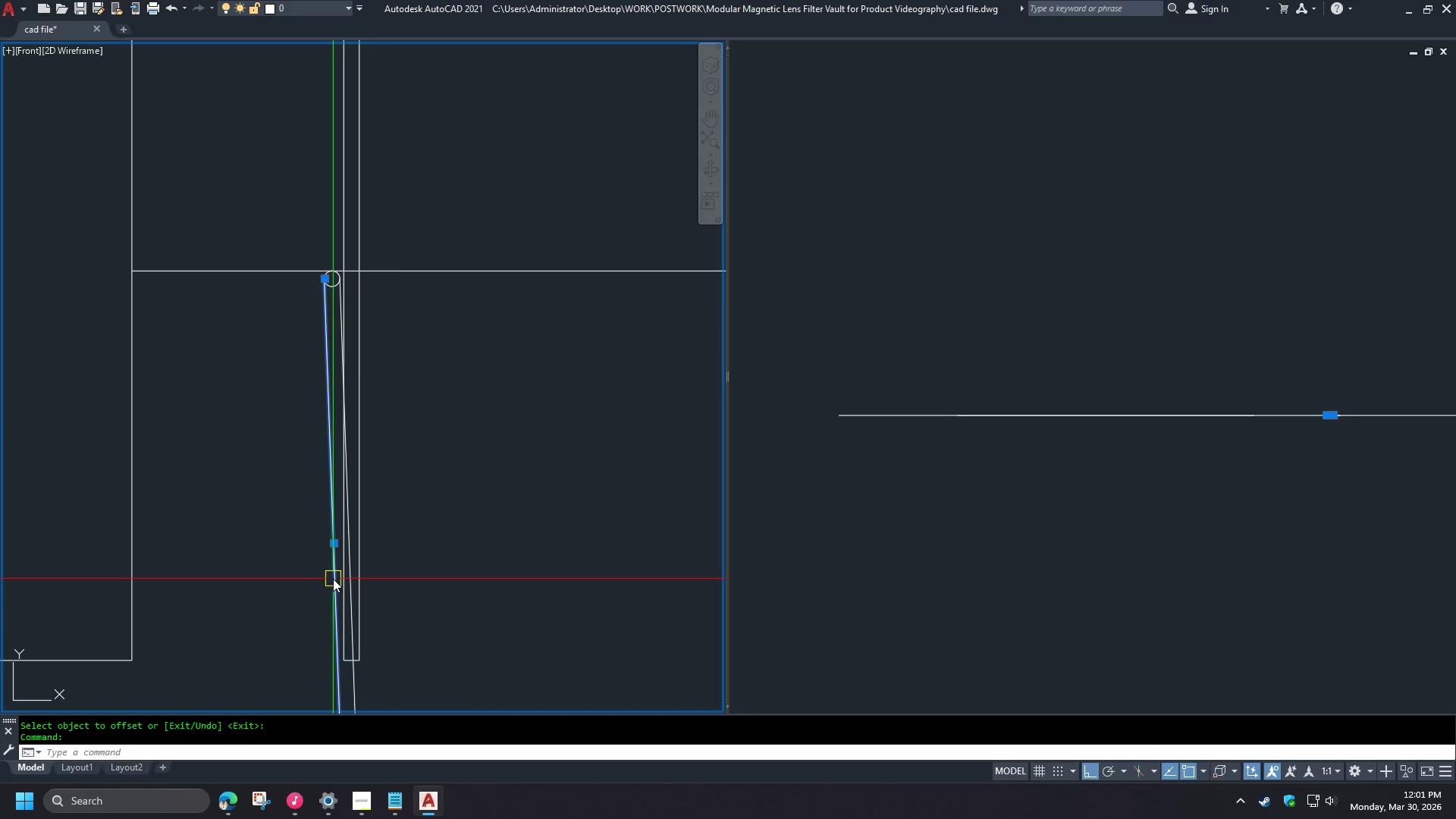 
key(E)
 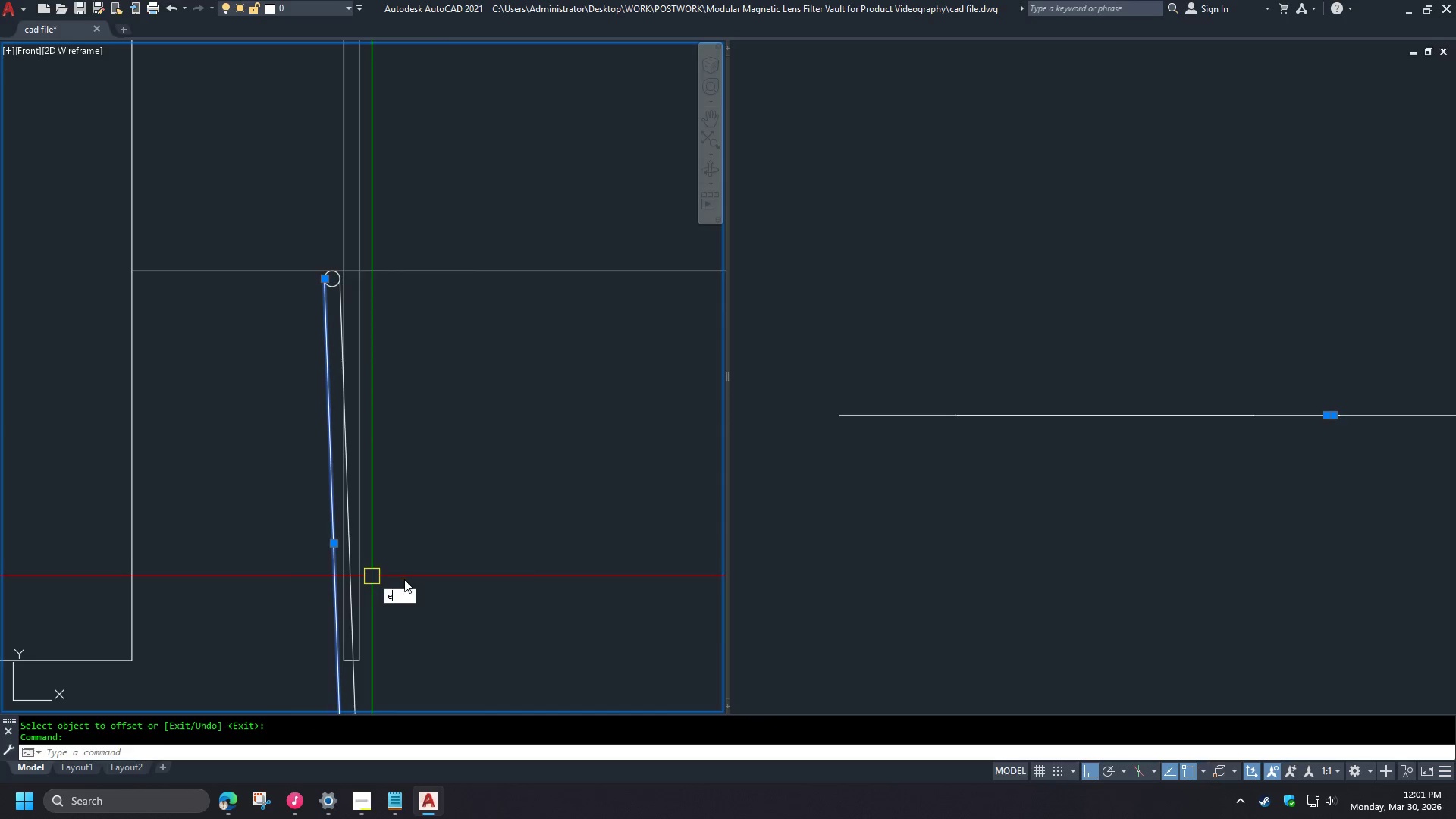 
key(Space)
 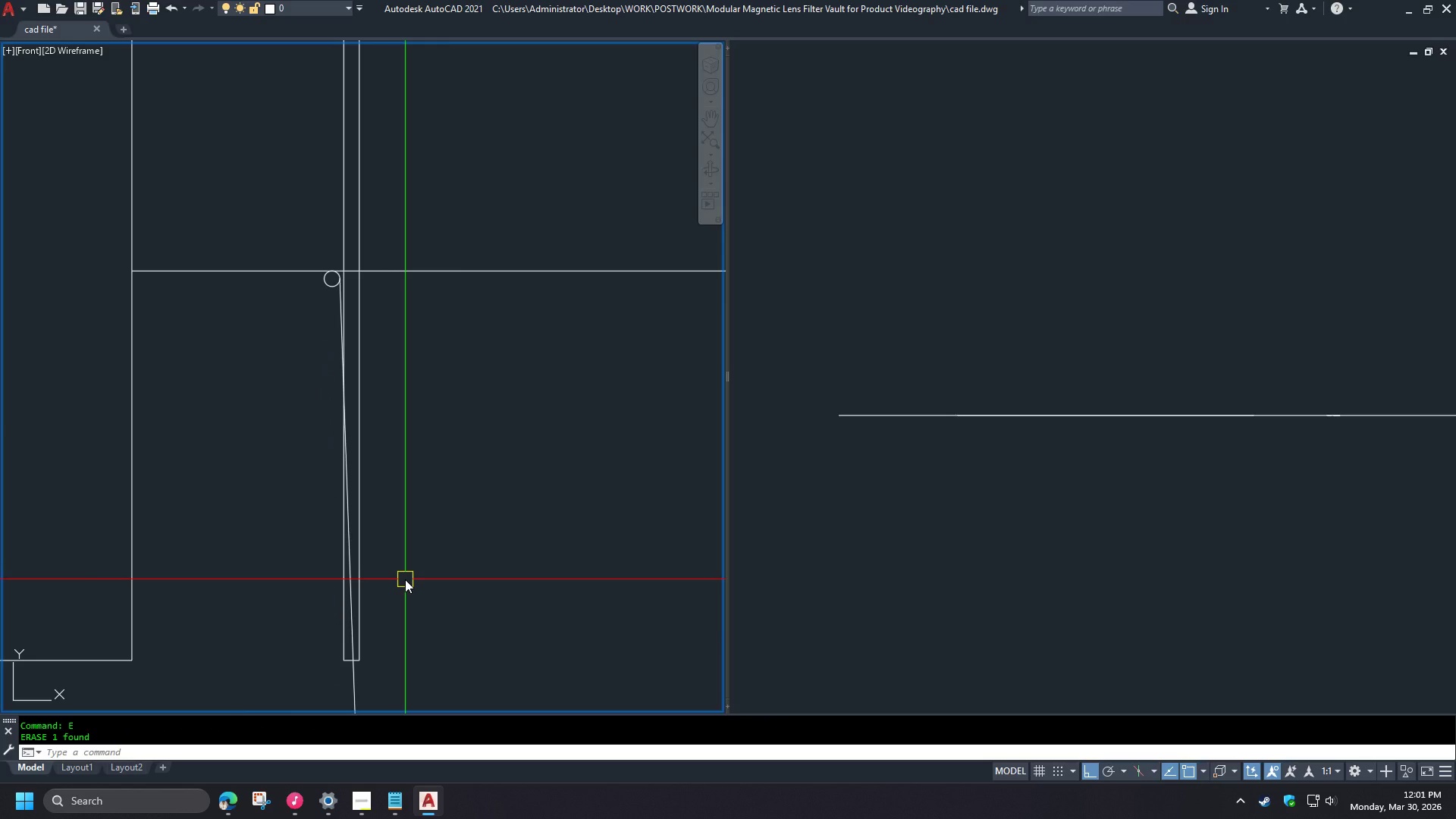 
key(O)
 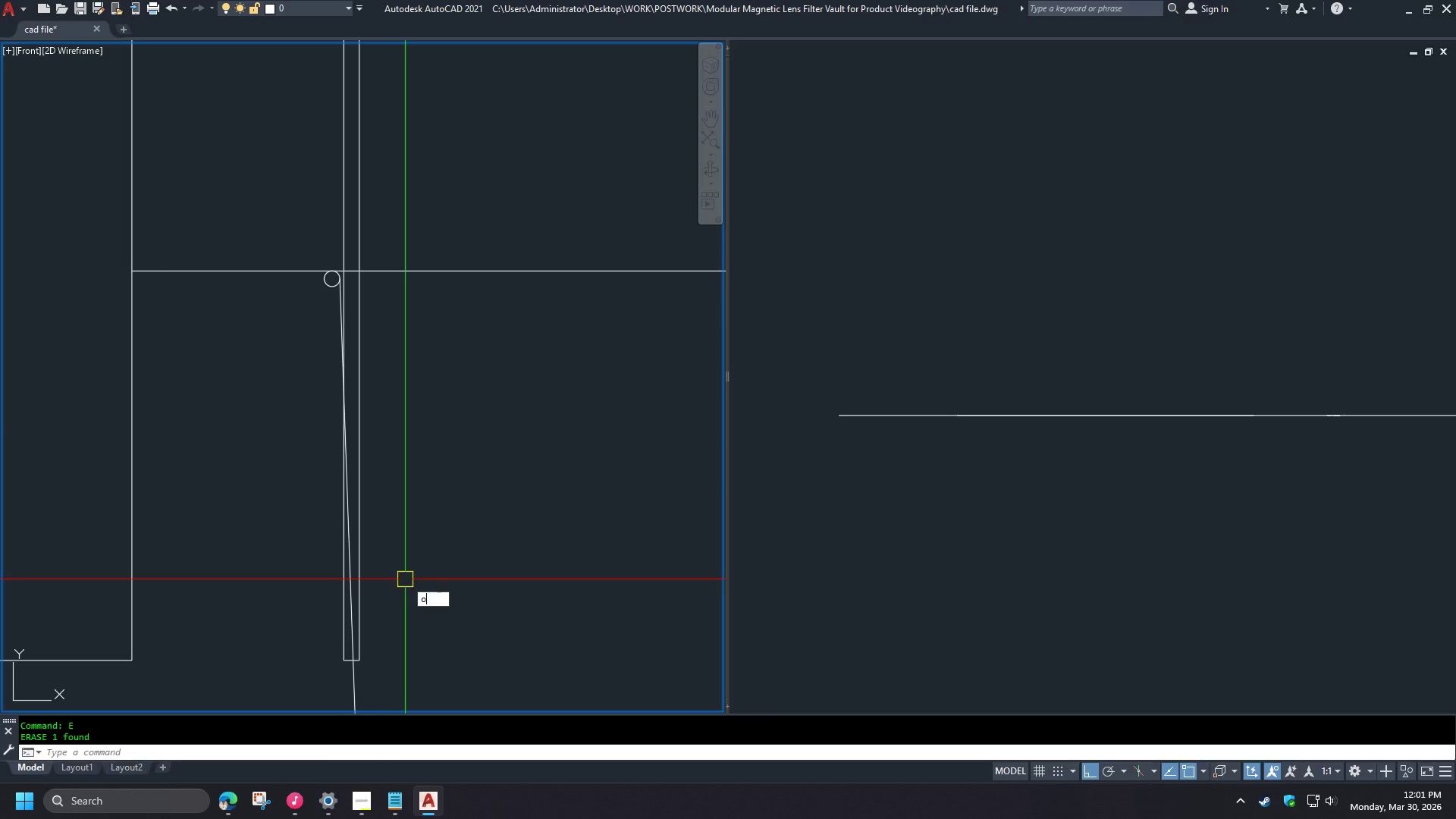 
key(Space)
 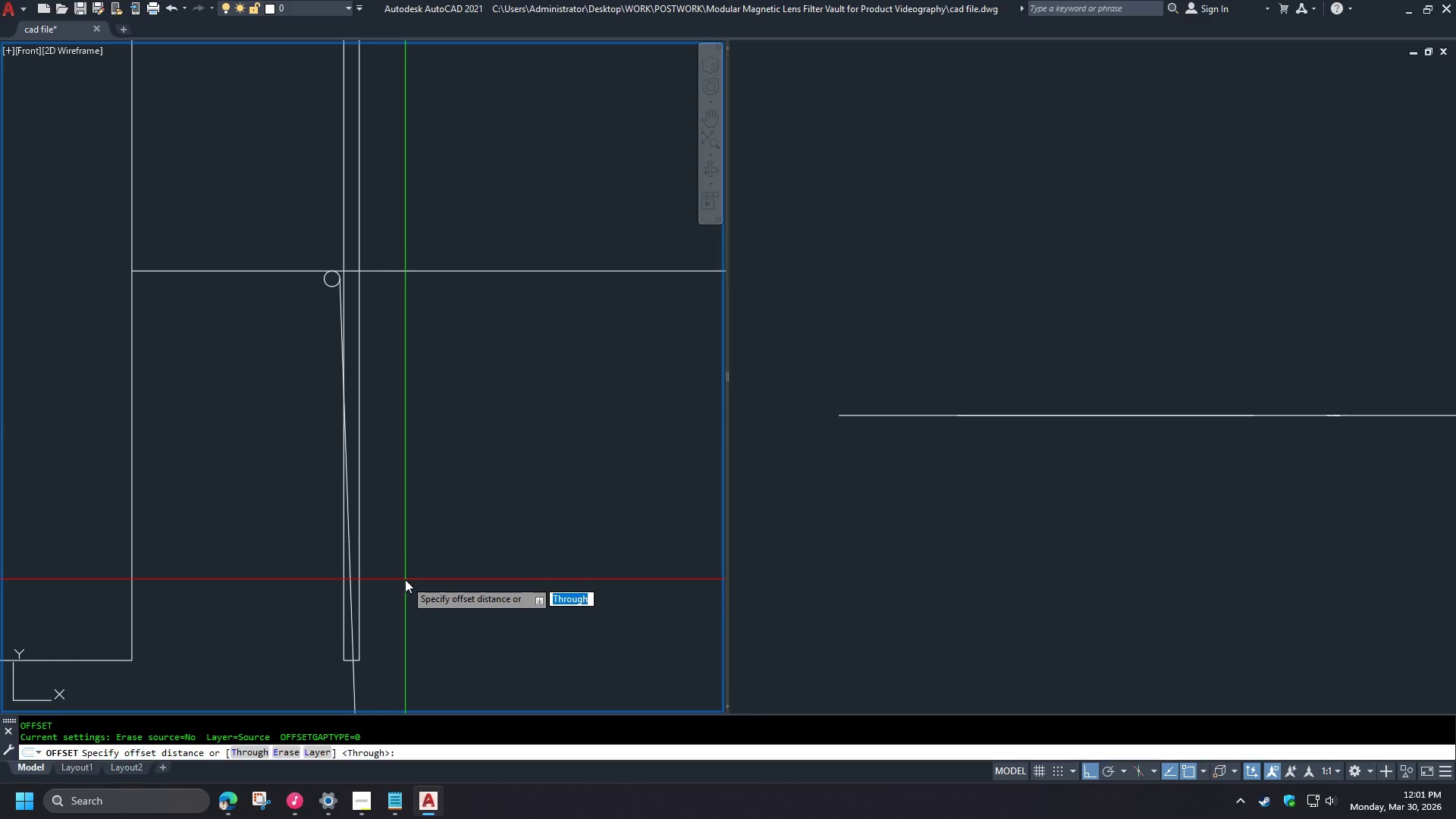 
key(1)
 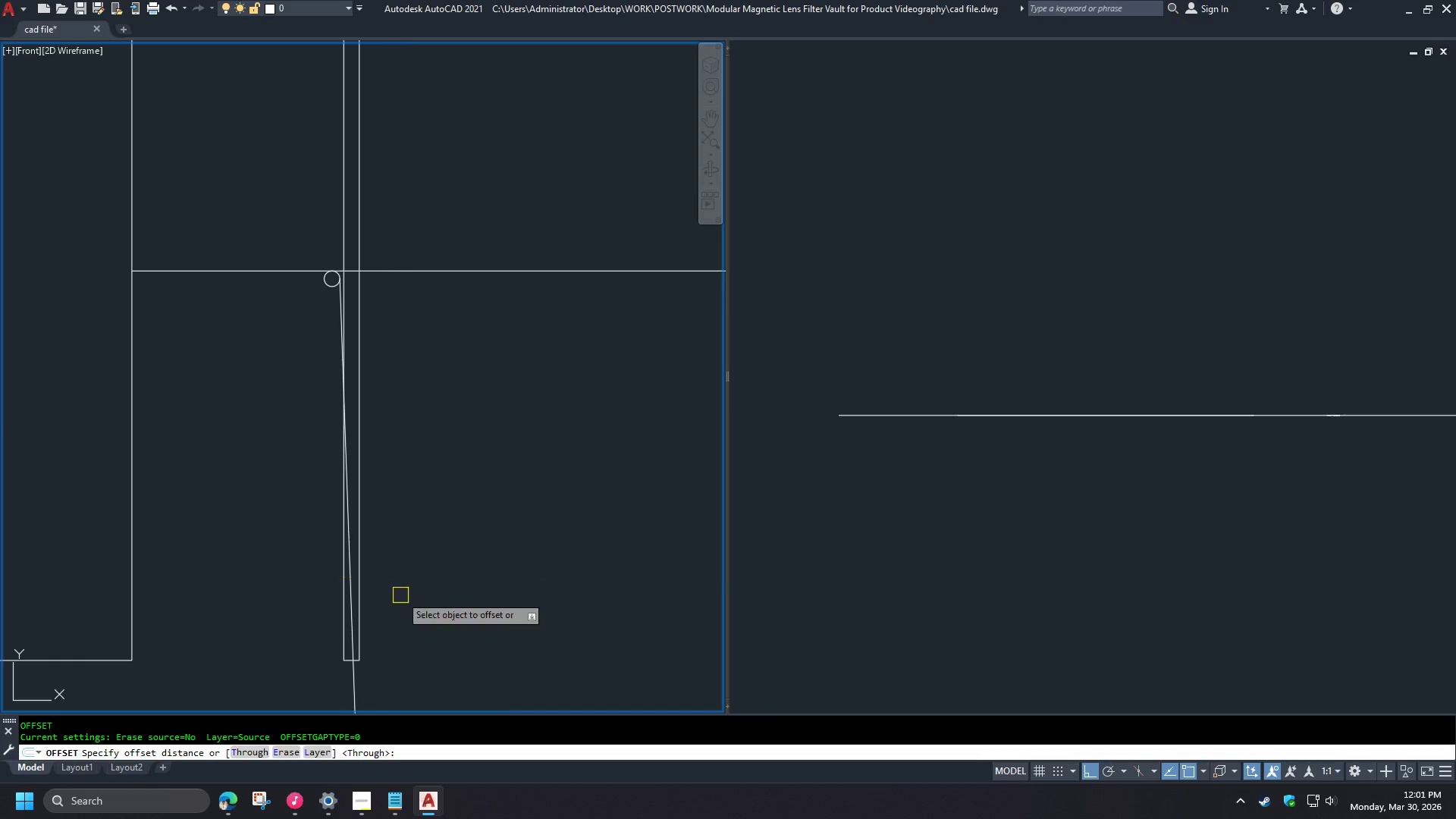 
key(Space)
 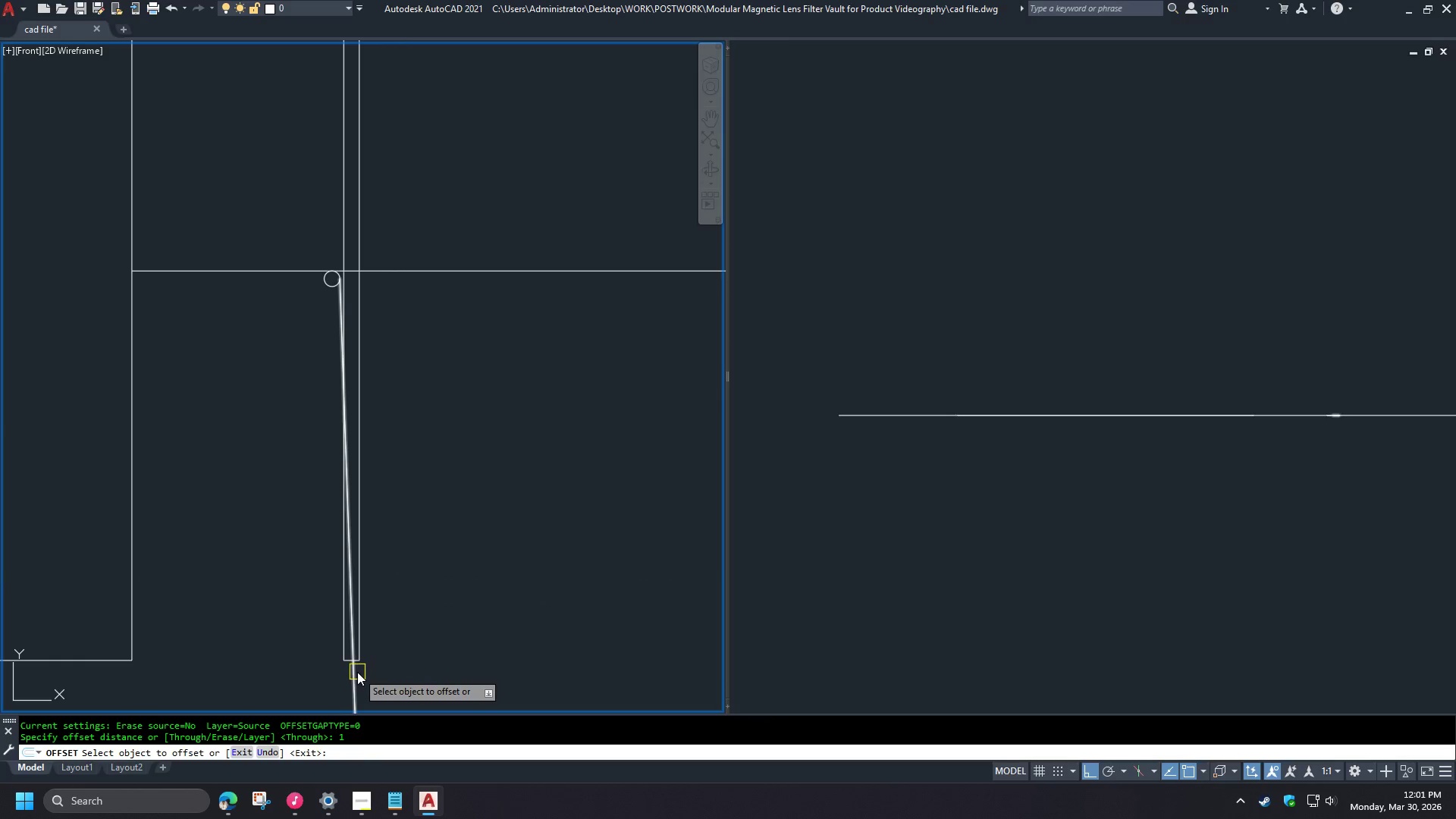 
left_click_drag(start_coordinate=[357, 673], to_coordinate=[349, 678])
 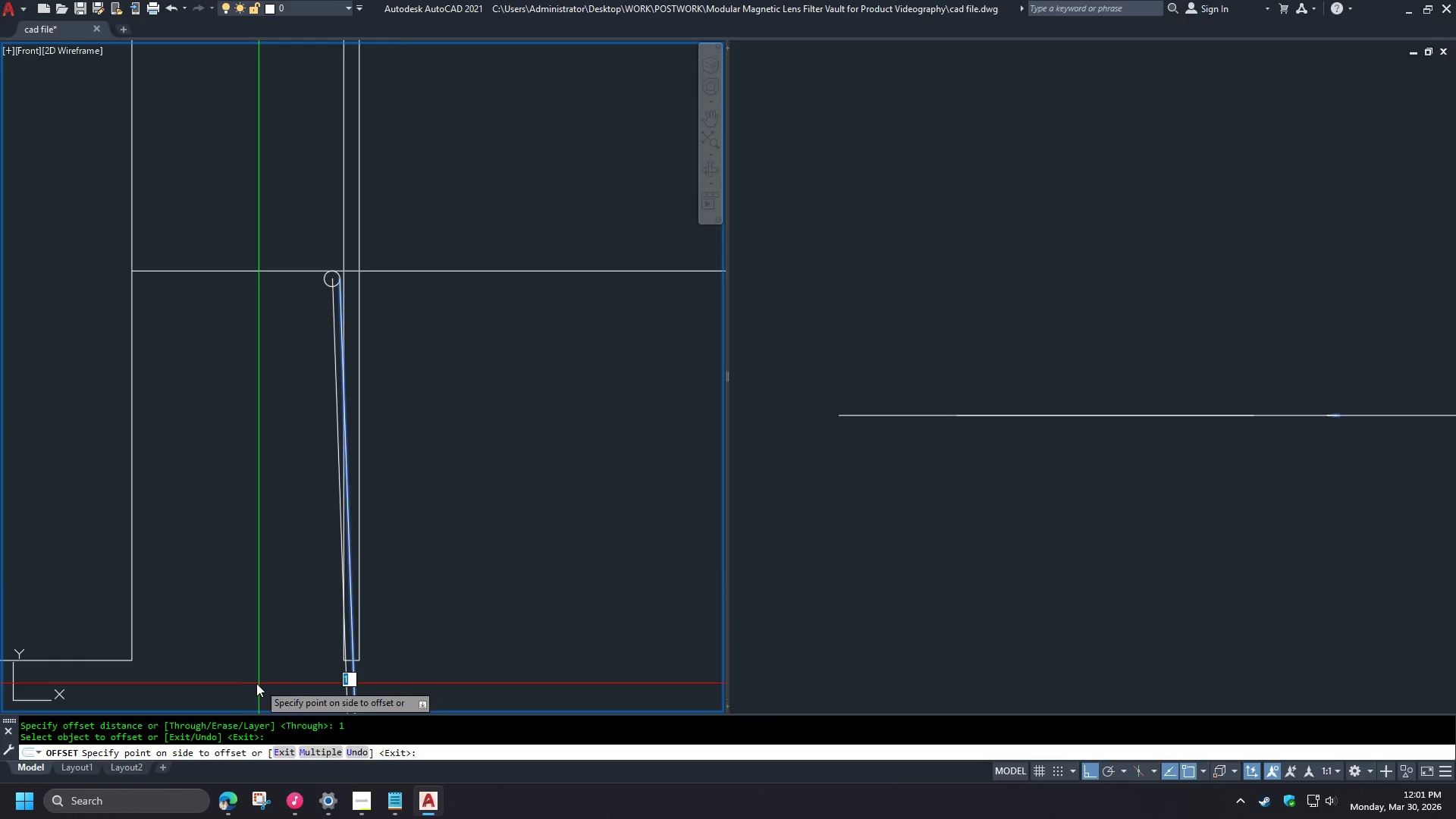 
double_click([249, 684])
 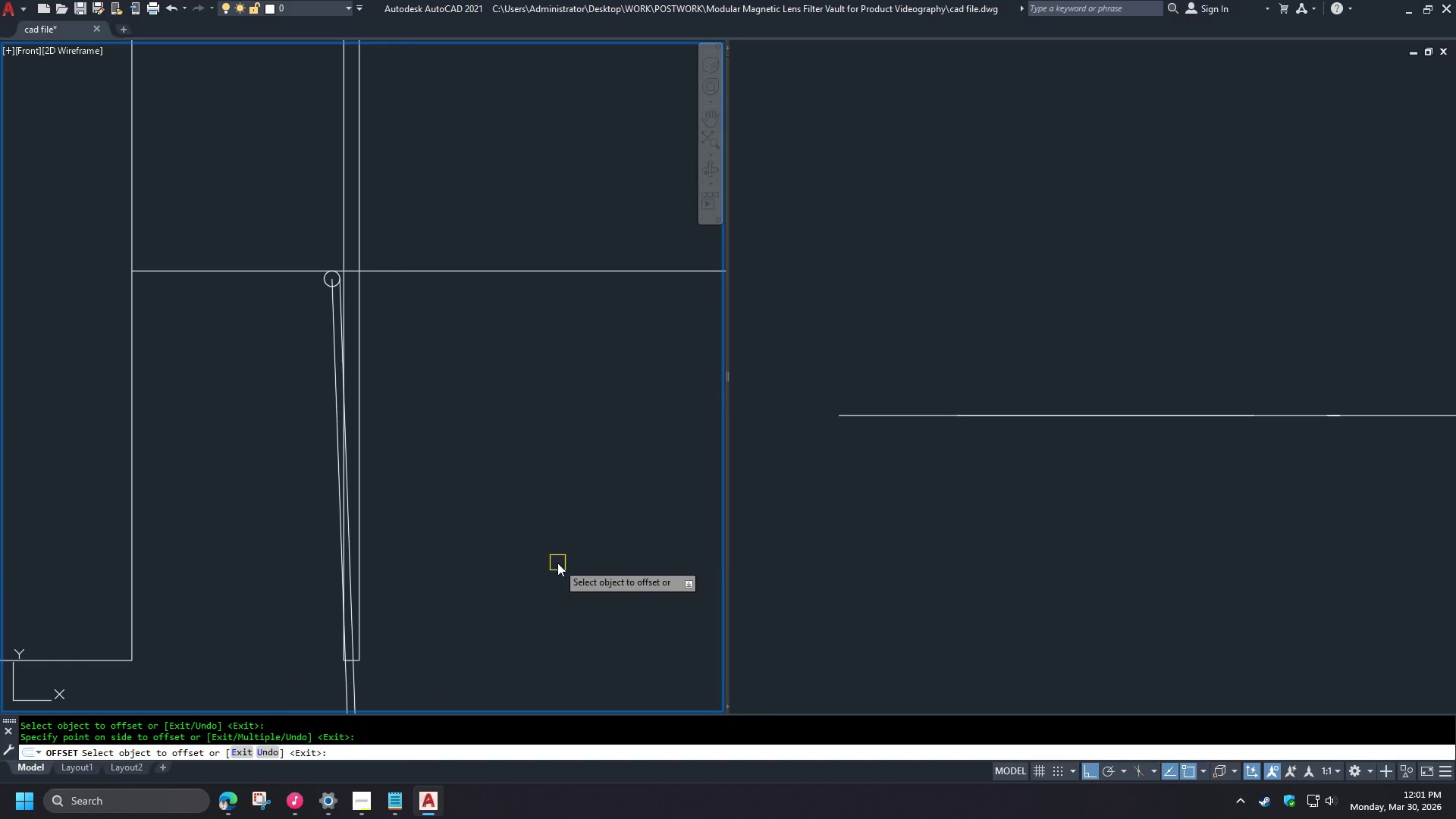 
key(Space)
 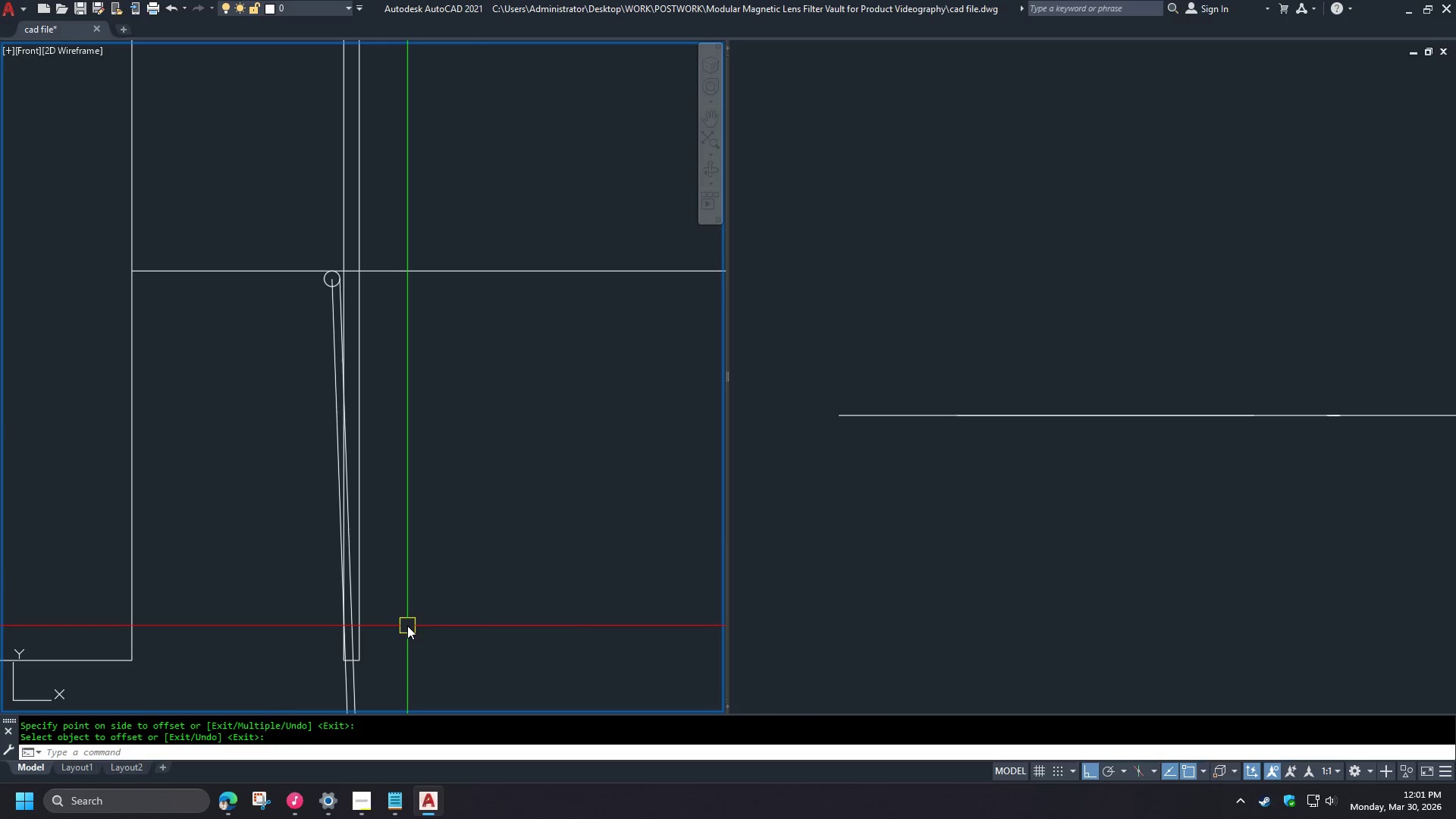 
wait(8.33)
 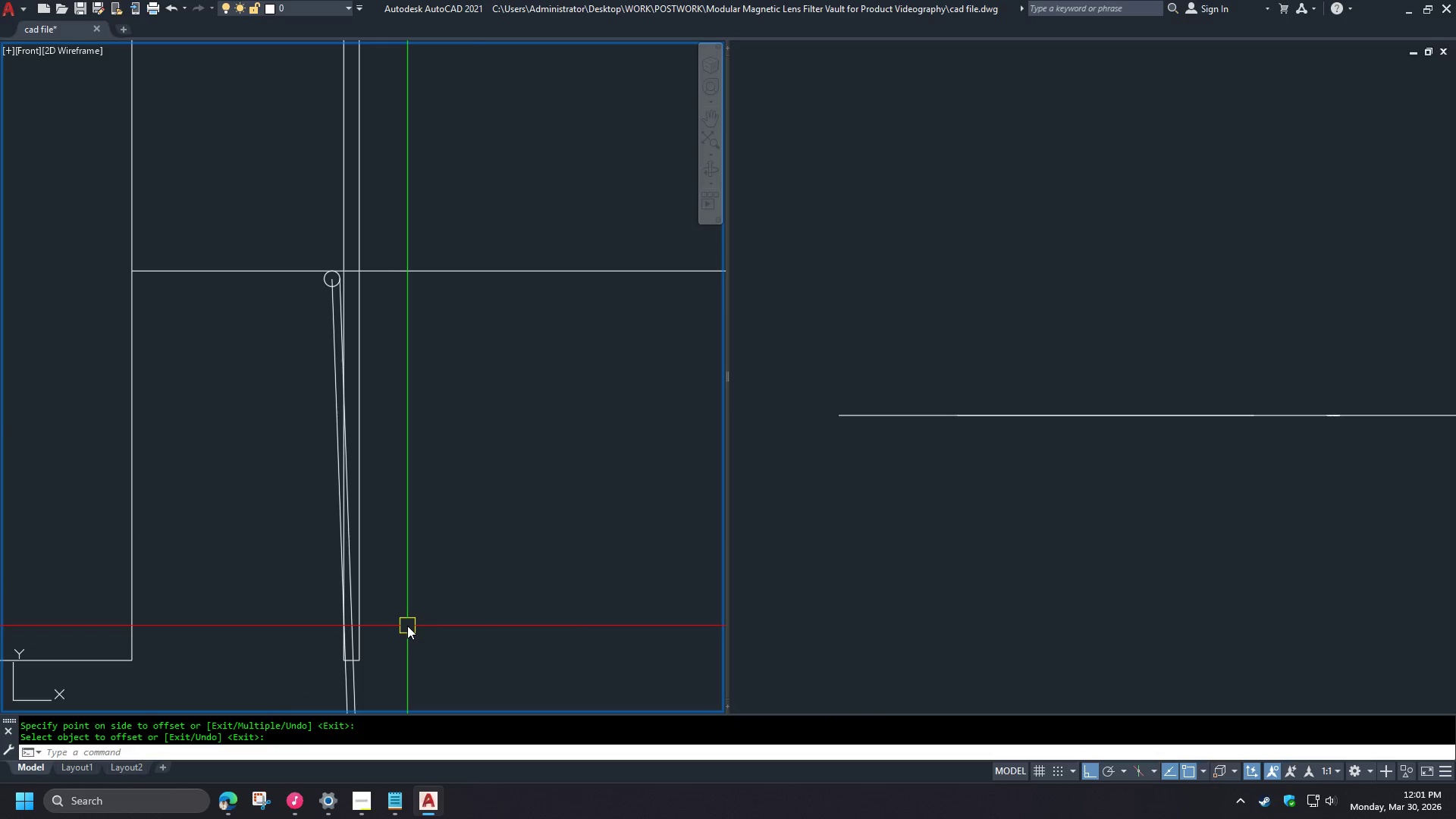 
scroll: coordinate [325, 271], scroll_direction: up, amount: 3.0
 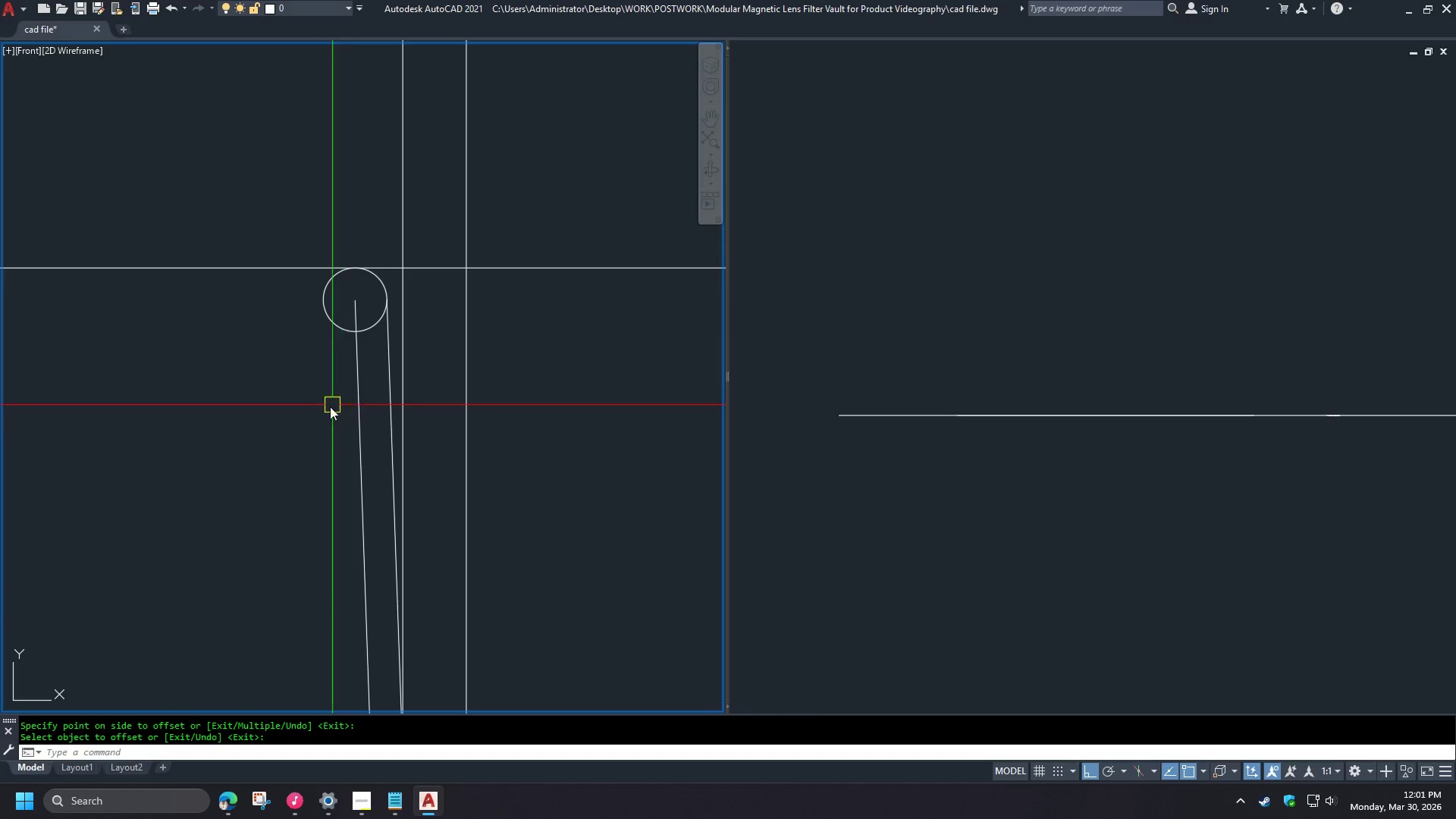 
scroll: coordinate [328, 431], scroll_direction: down, amount: 3.0
 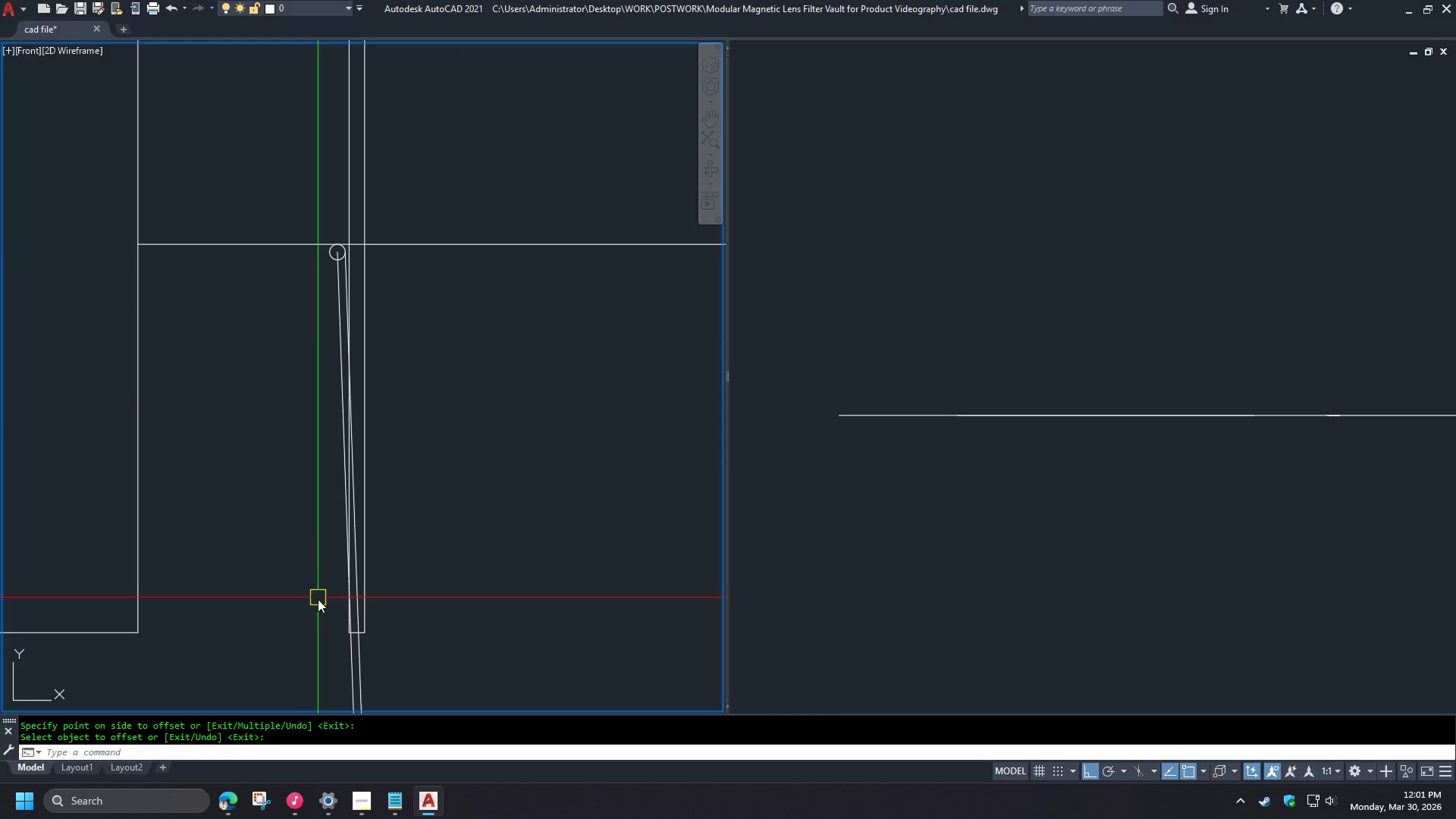 
scroll: coordinate [342, 644], scroll_direction: up, amount: 4.0
 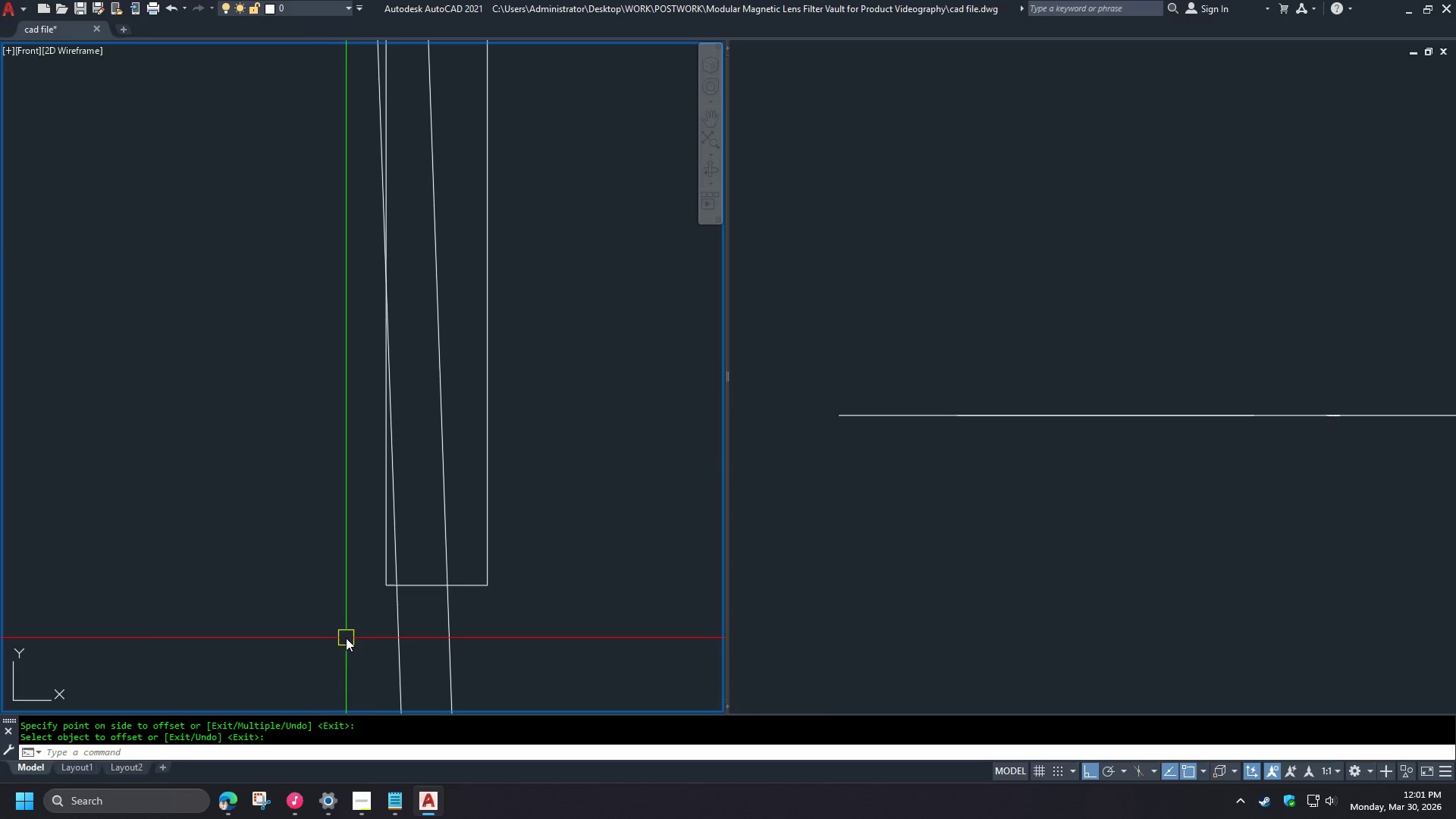 
key(L)
 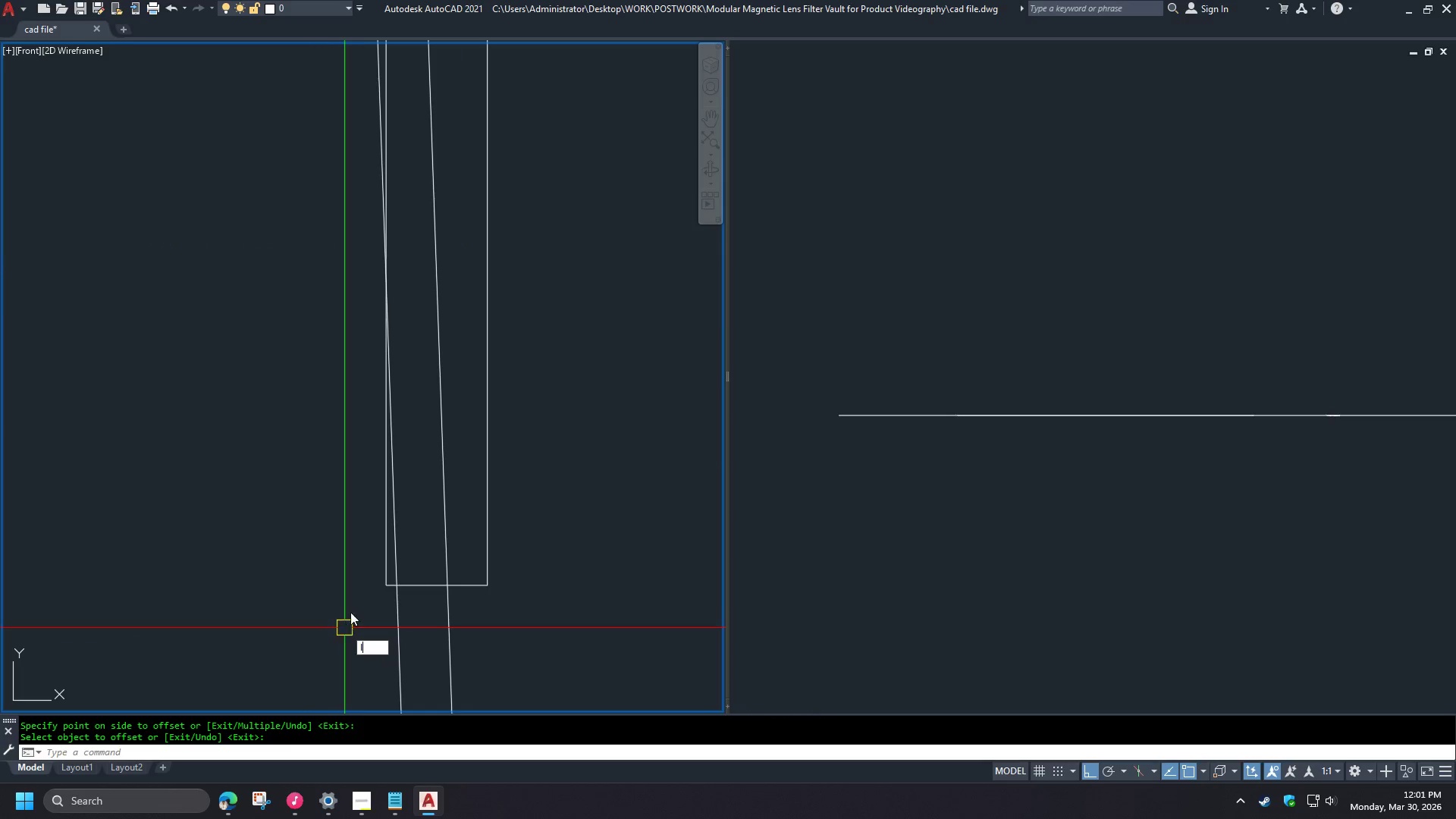 
key(Space)
 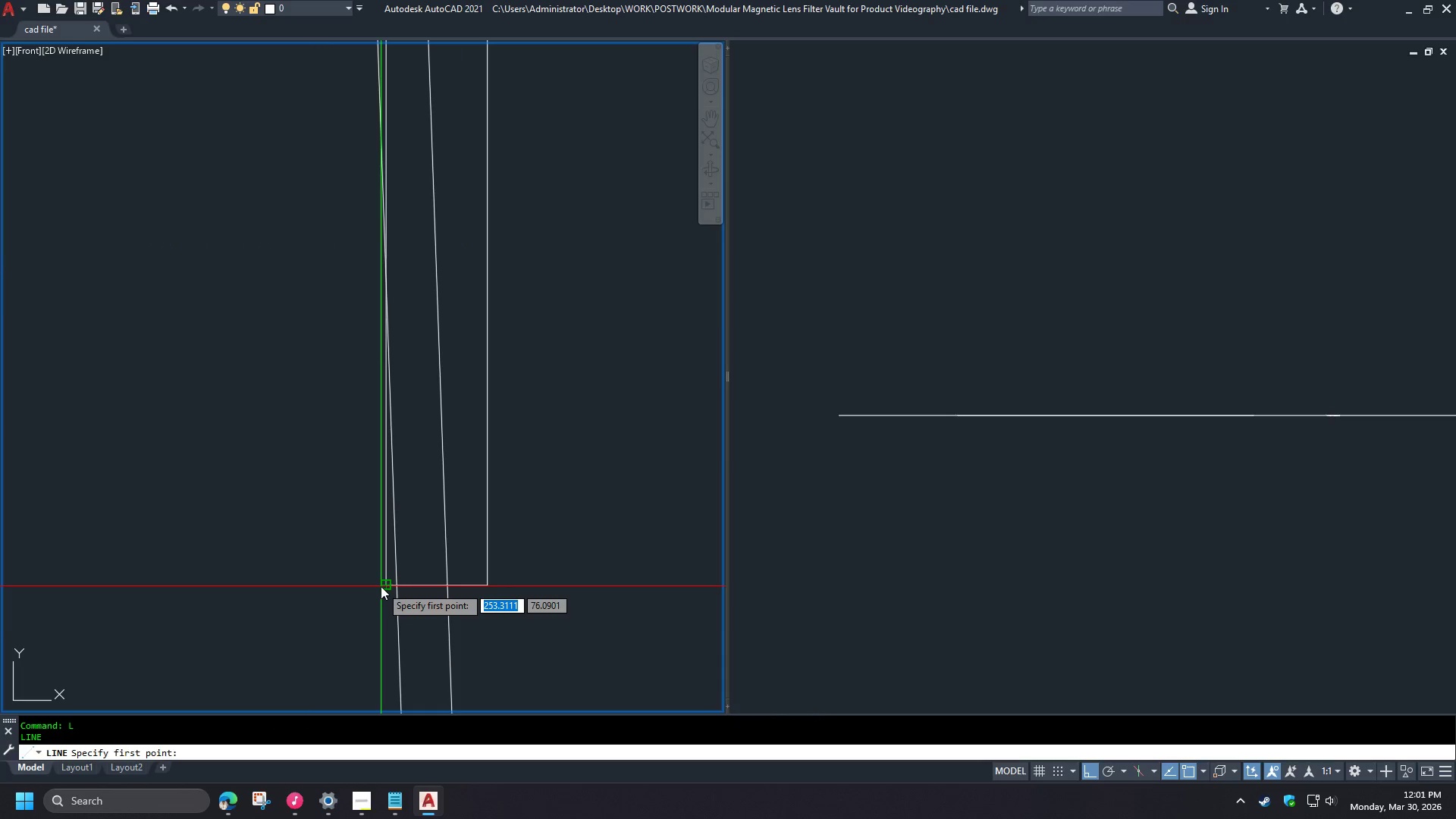 
left_click([381, 586])
 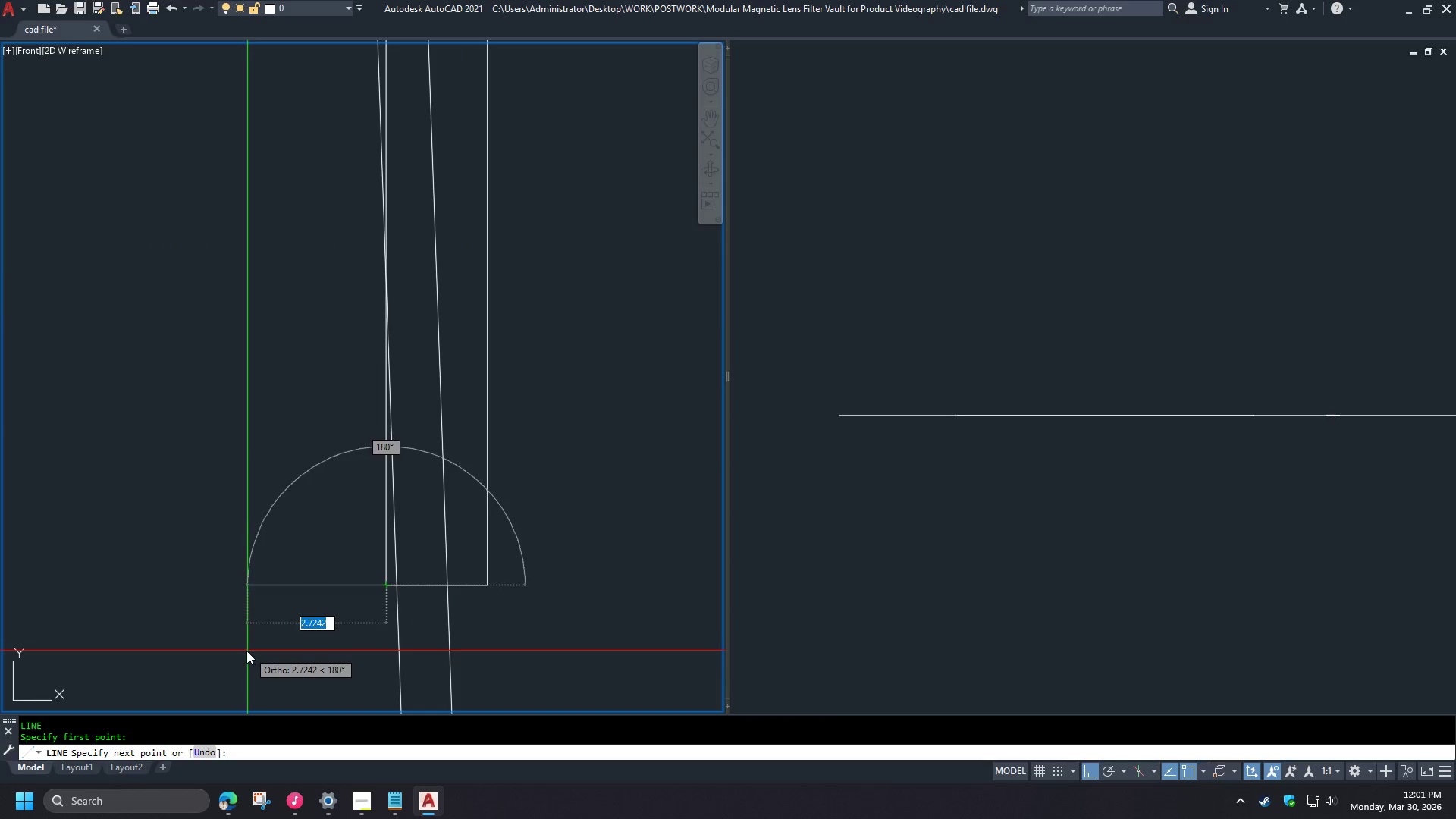 
scroll: coordinate [231, 661], scroll_direction: down, amount: 3.0
 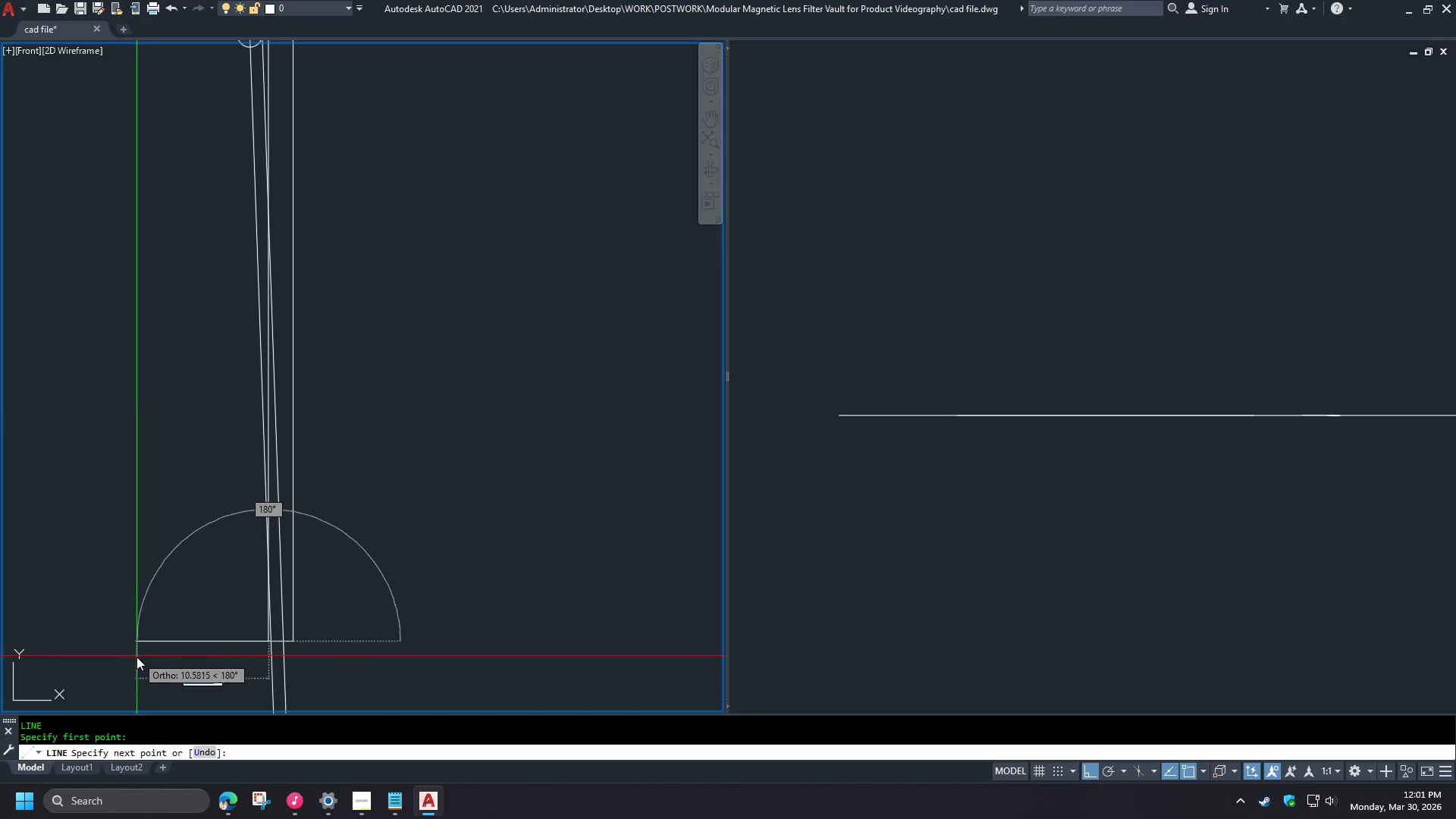 
left_click([136, 657])
 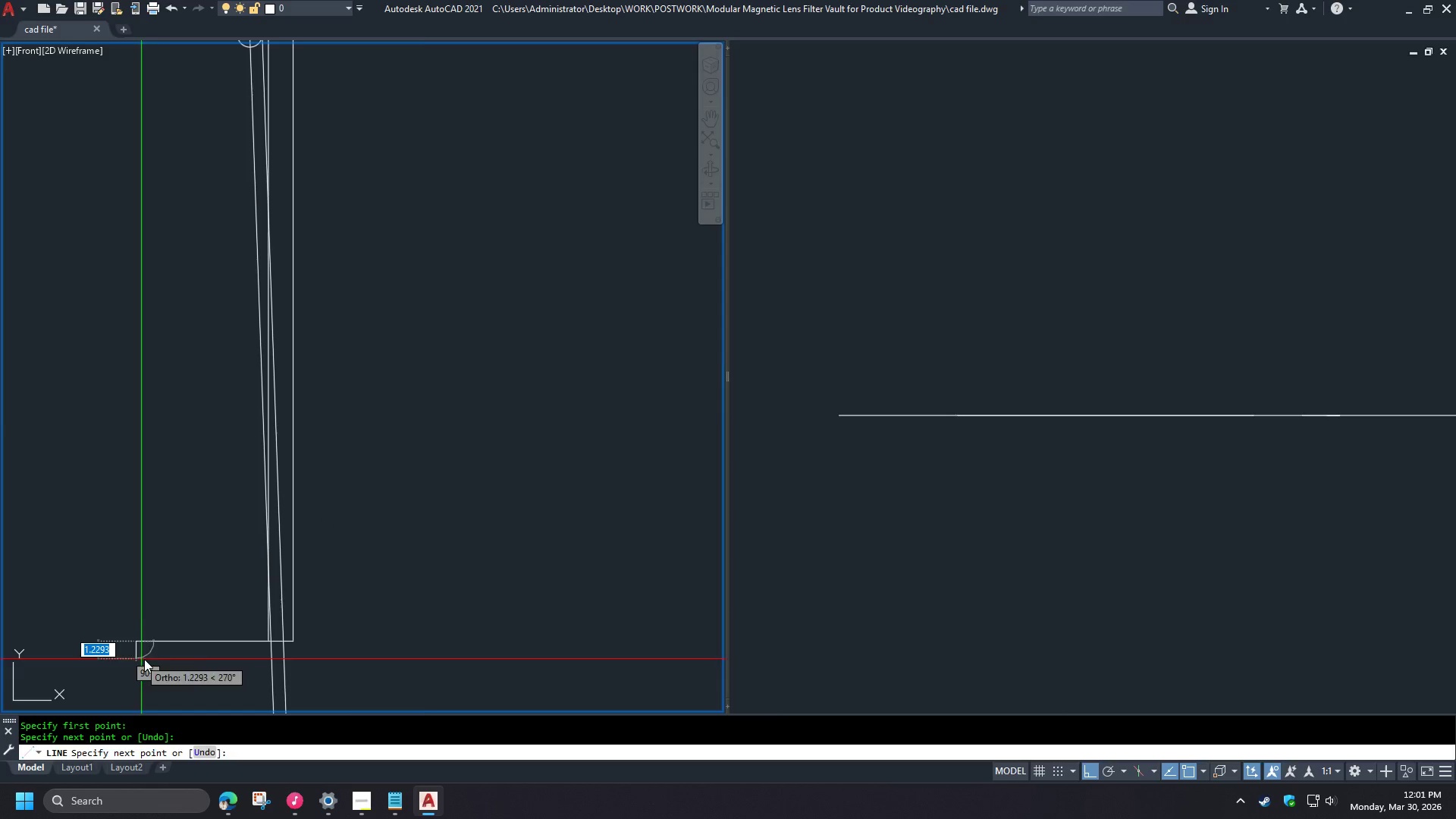 
key(Space)
 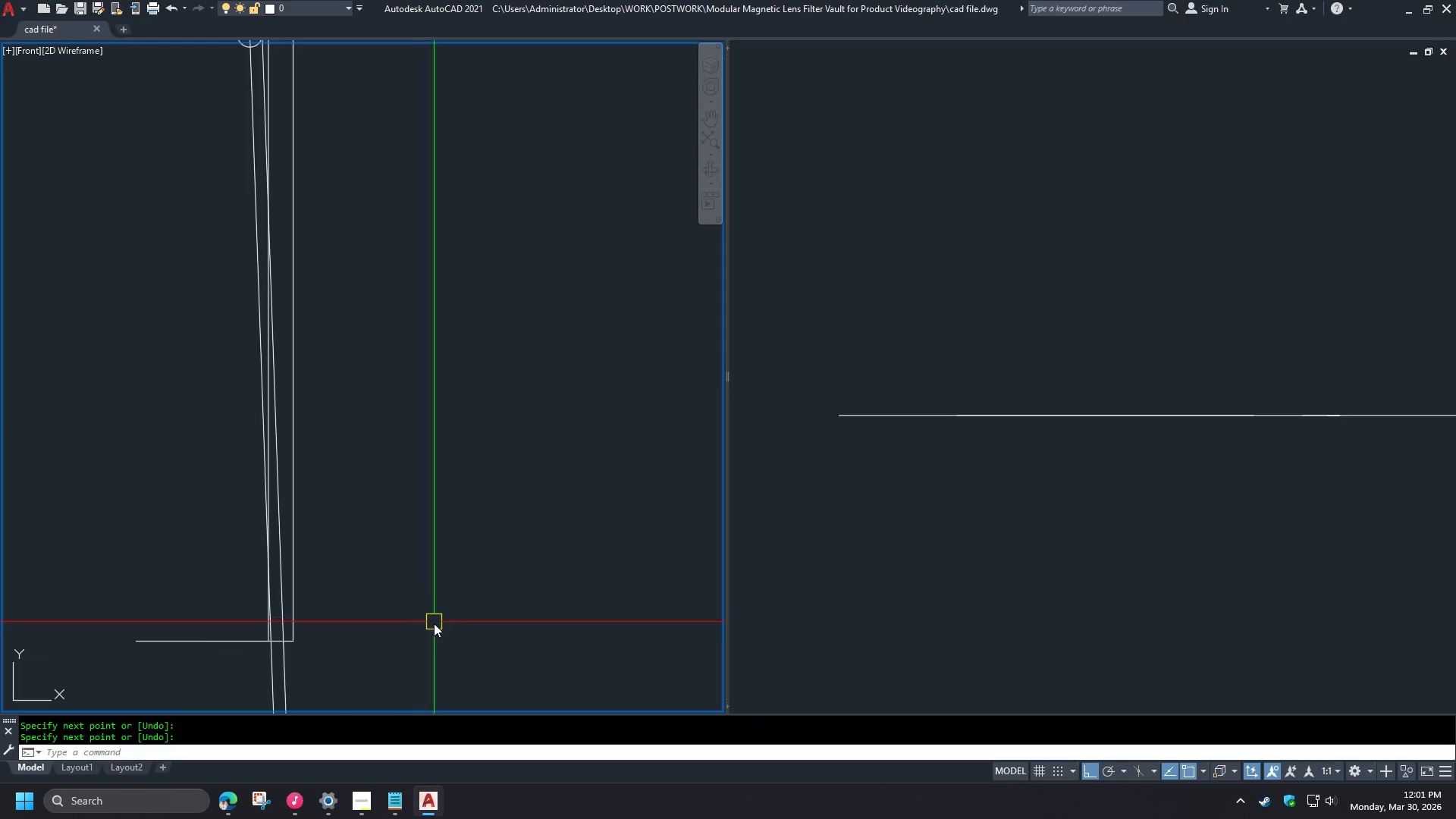 
scroll: coordinate [434, 624], scroll_direction: down, amount: 3.0
 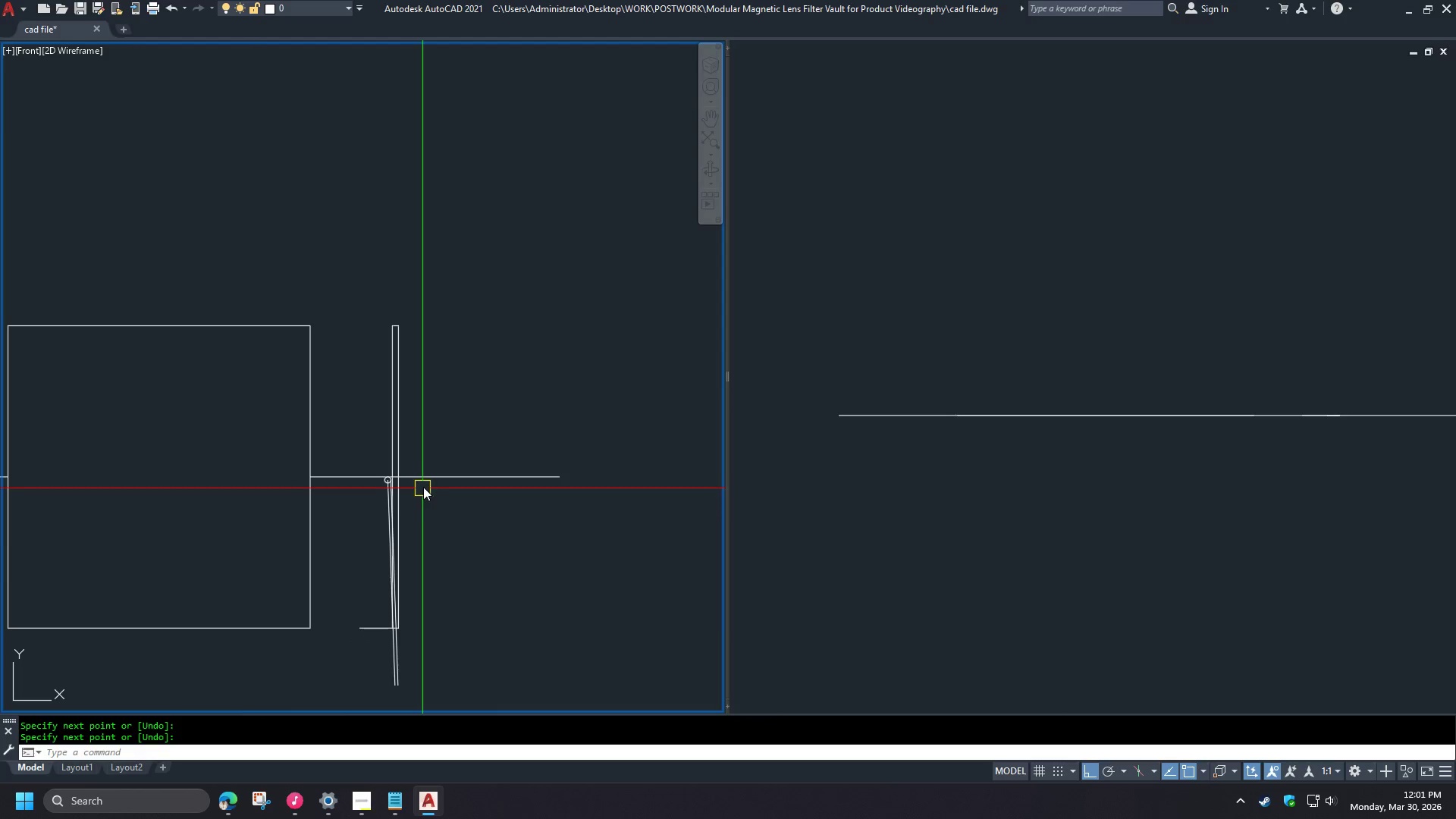 
scroll: coordinate [367, 340], scroll_direction: up, amount: 7.0
 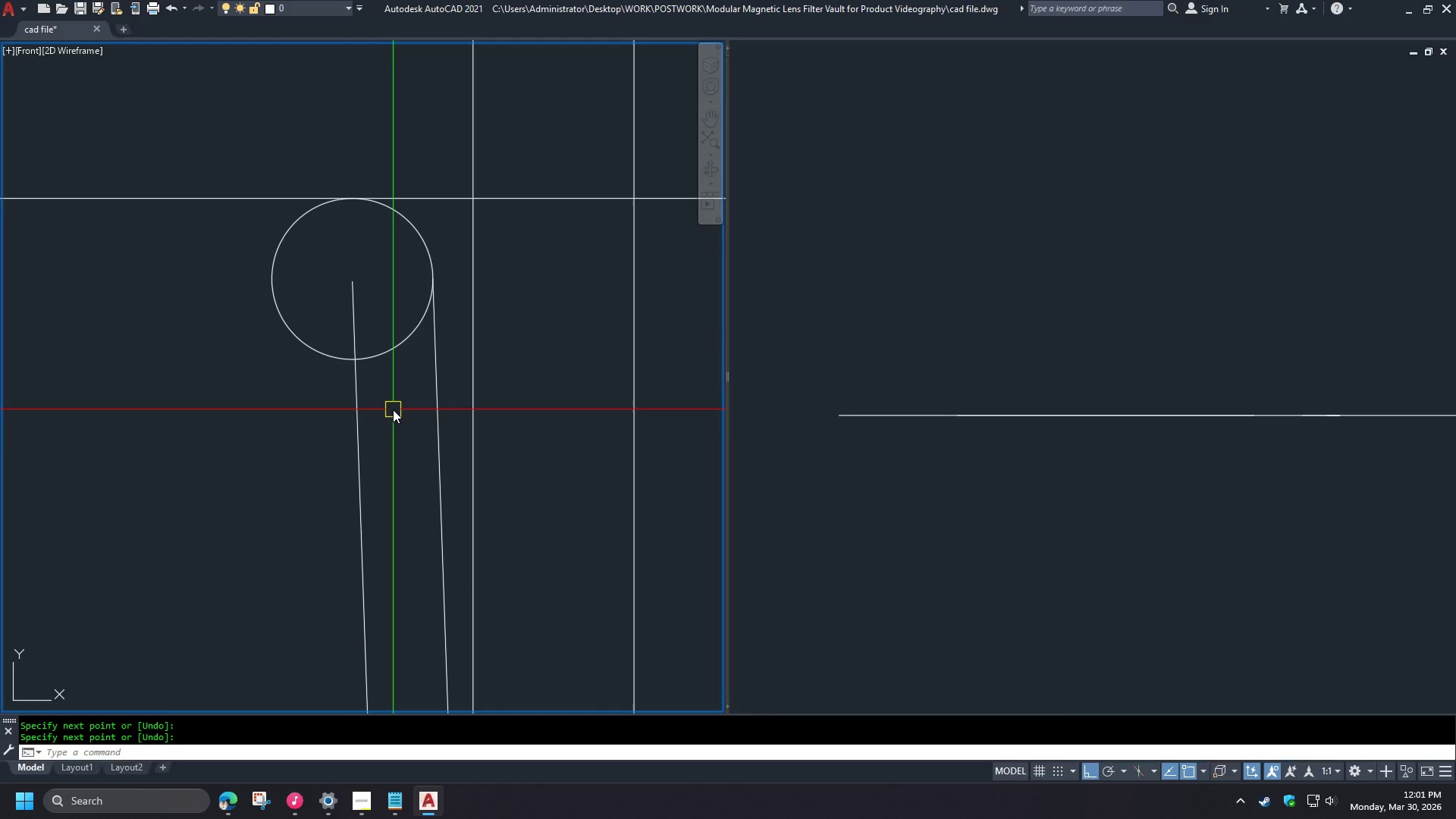 
scroll: coordinate [387, 379], scroll_direction: down, amount: 5.0
 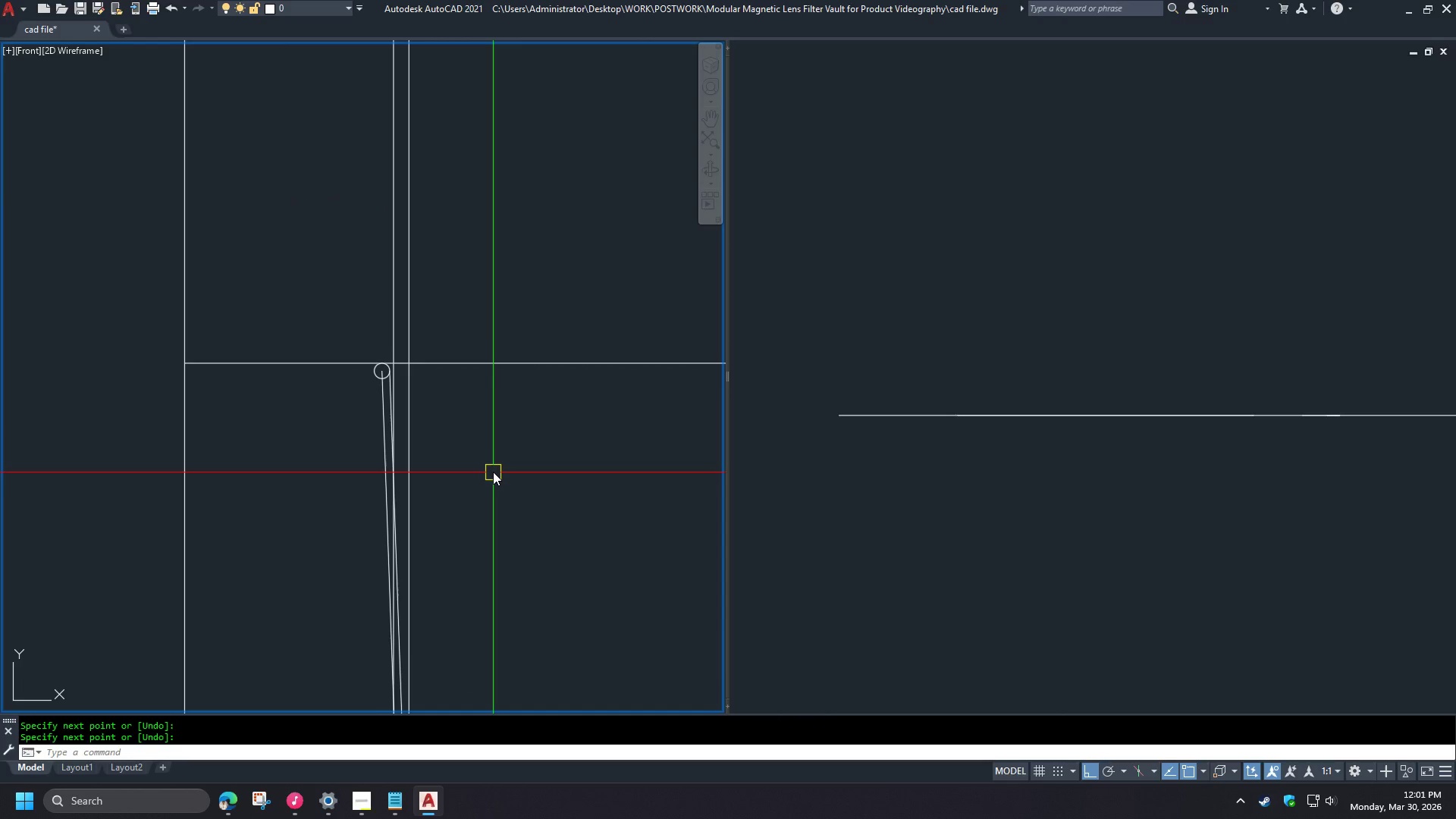 
scroll: coordinate [371, 379], scroll_direction: up, amount: 4.0
 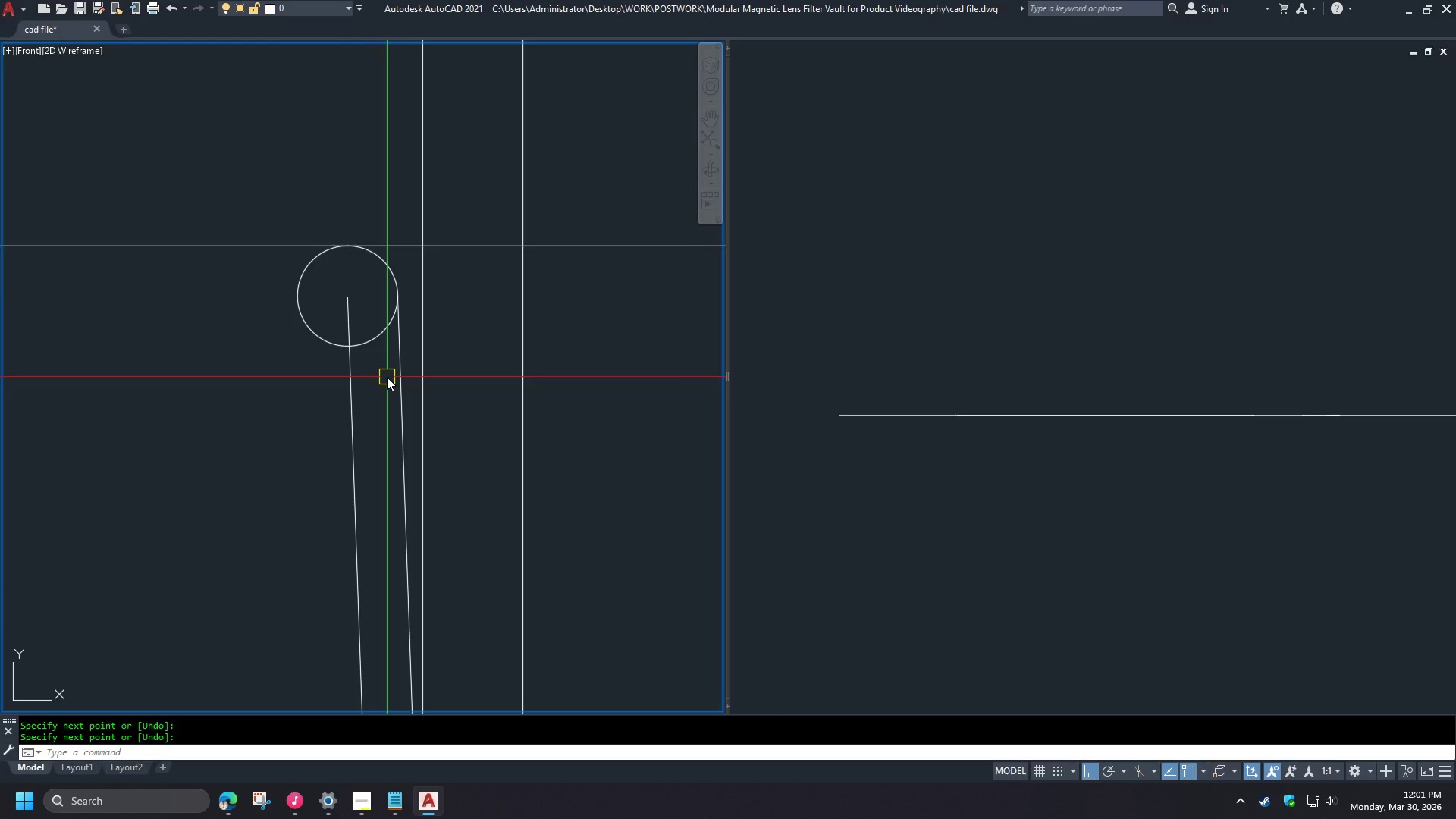 
key(C)
 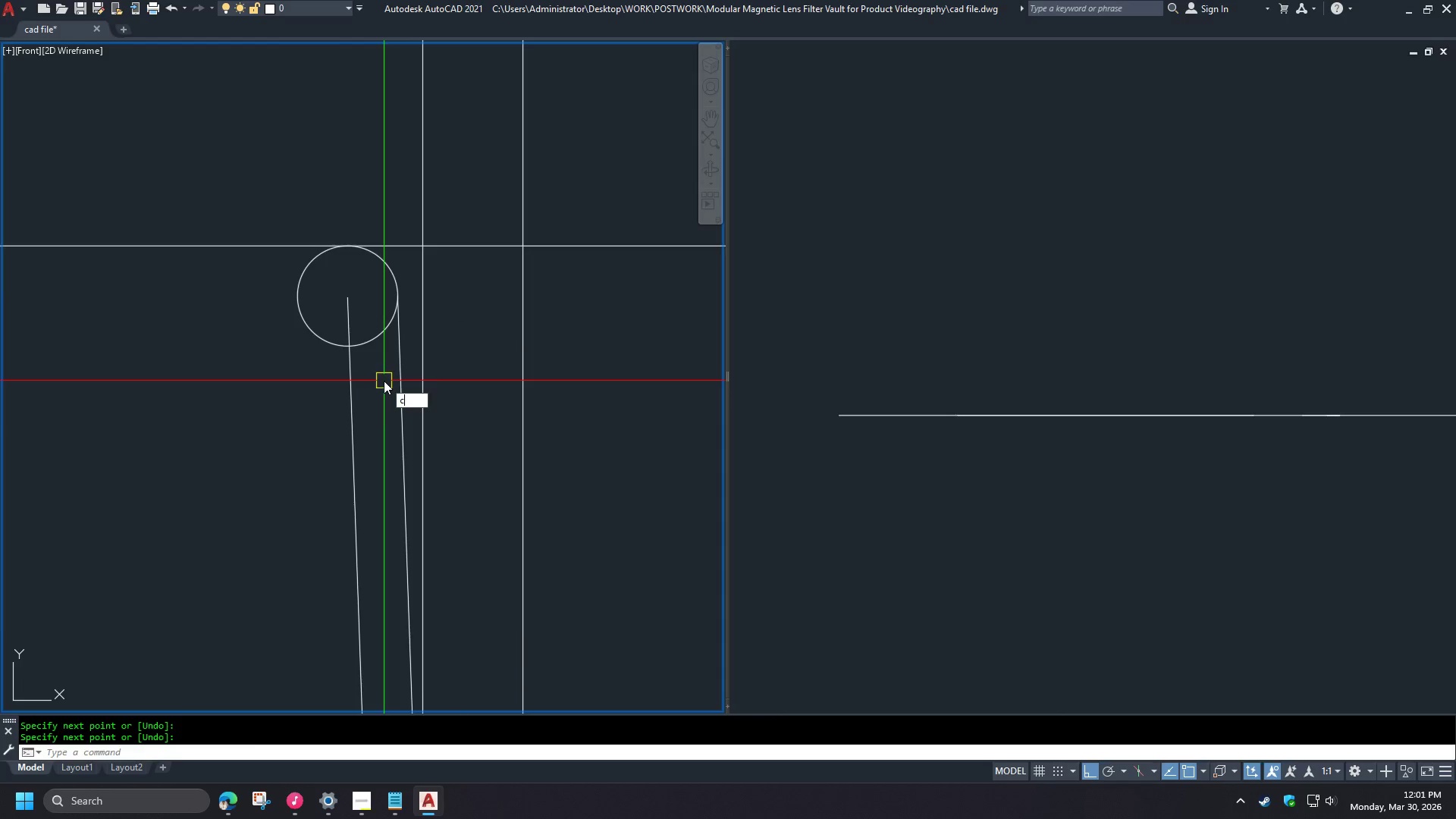 
key(Space)
 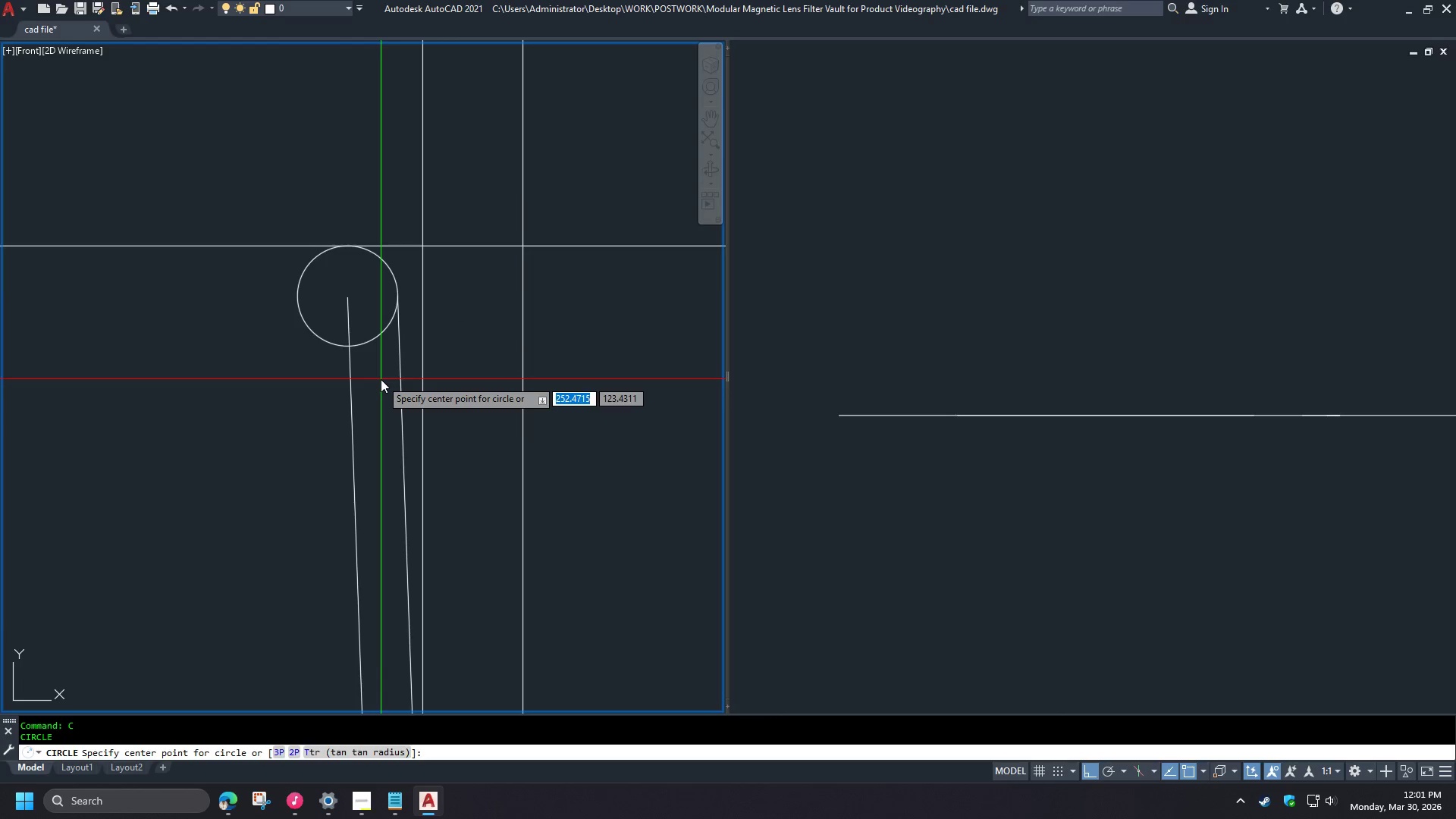 
key(T)
 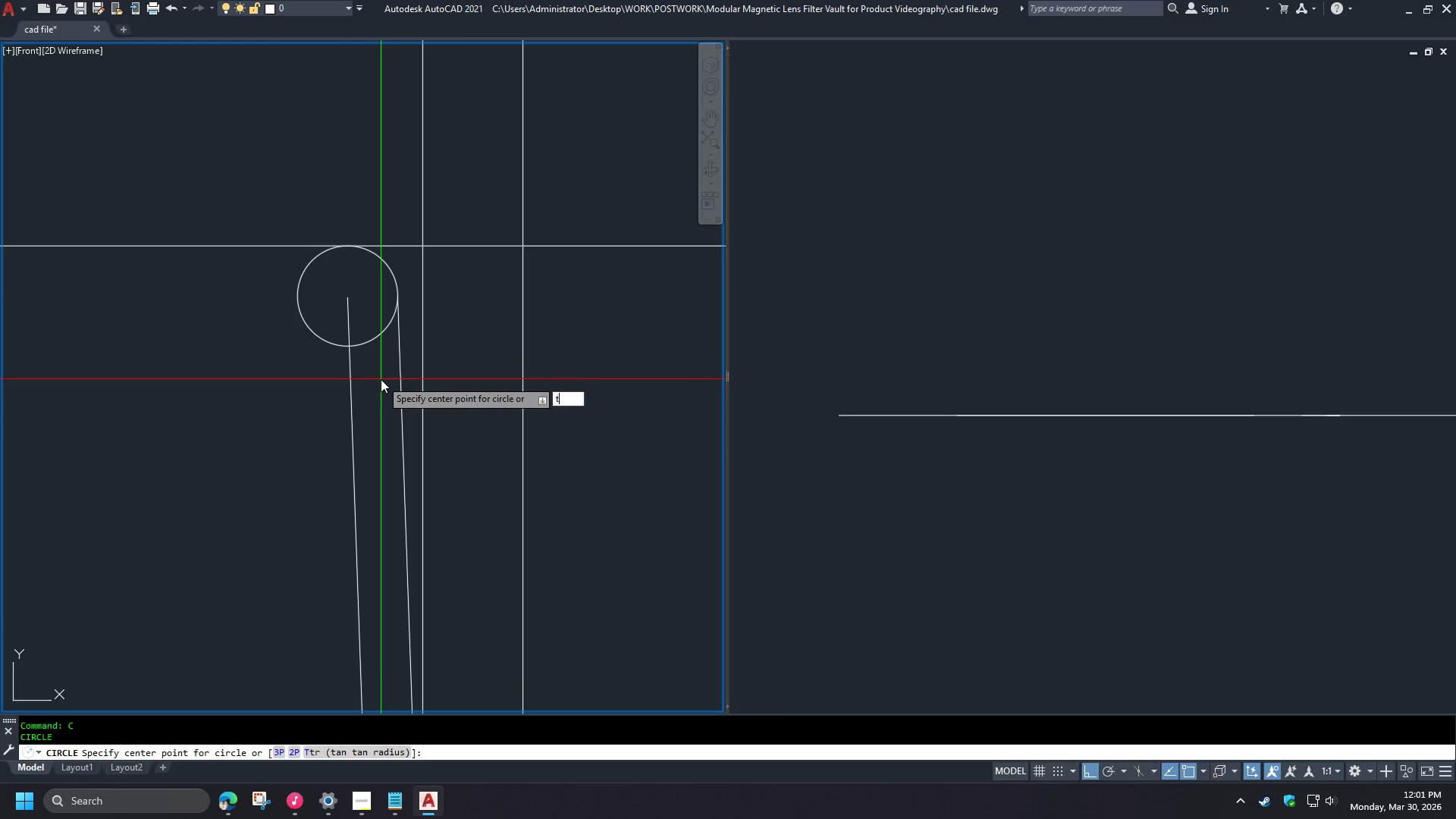 
key(Space)
 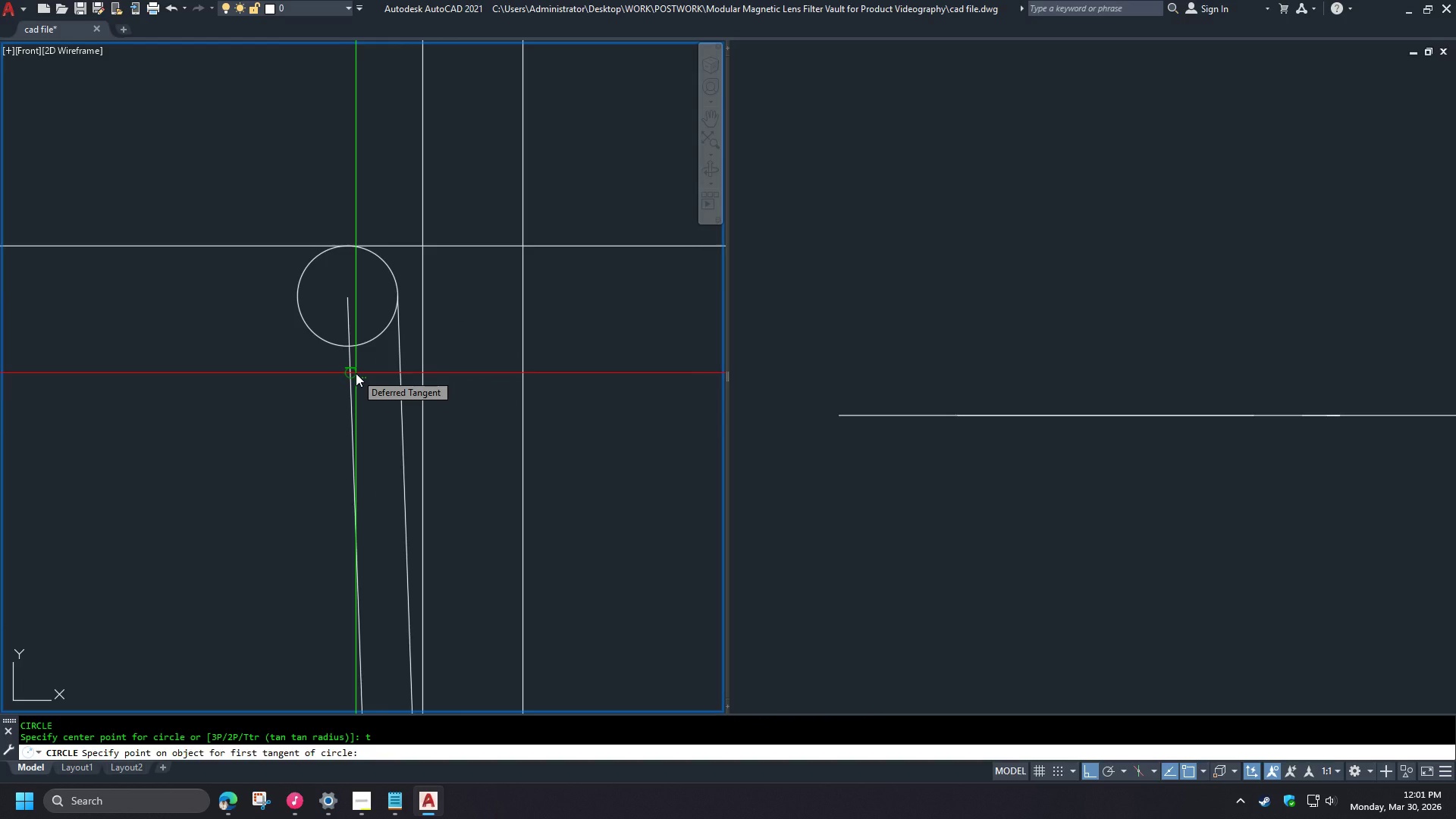 
wait(8.16)
 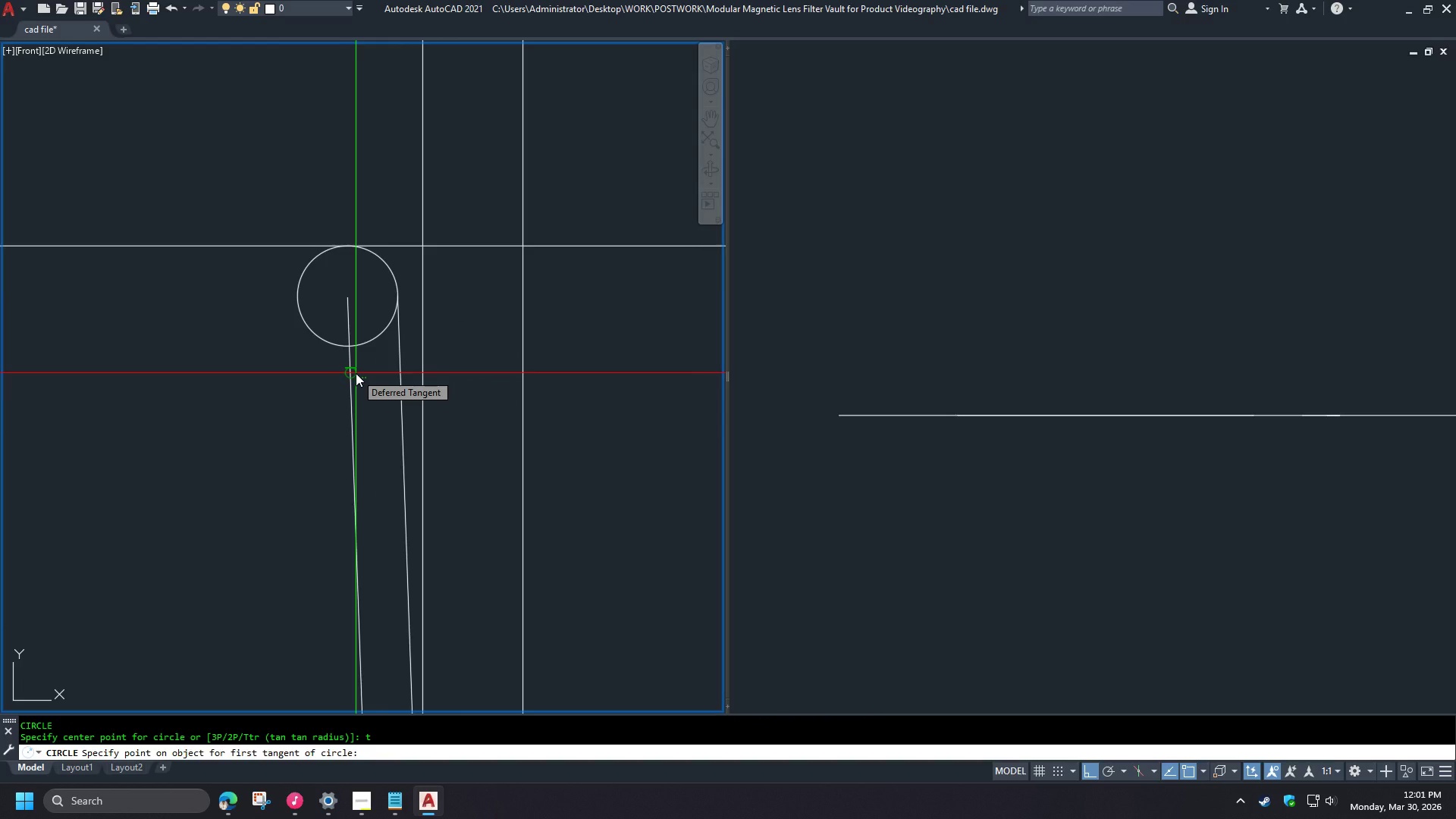 
key(Escape)
 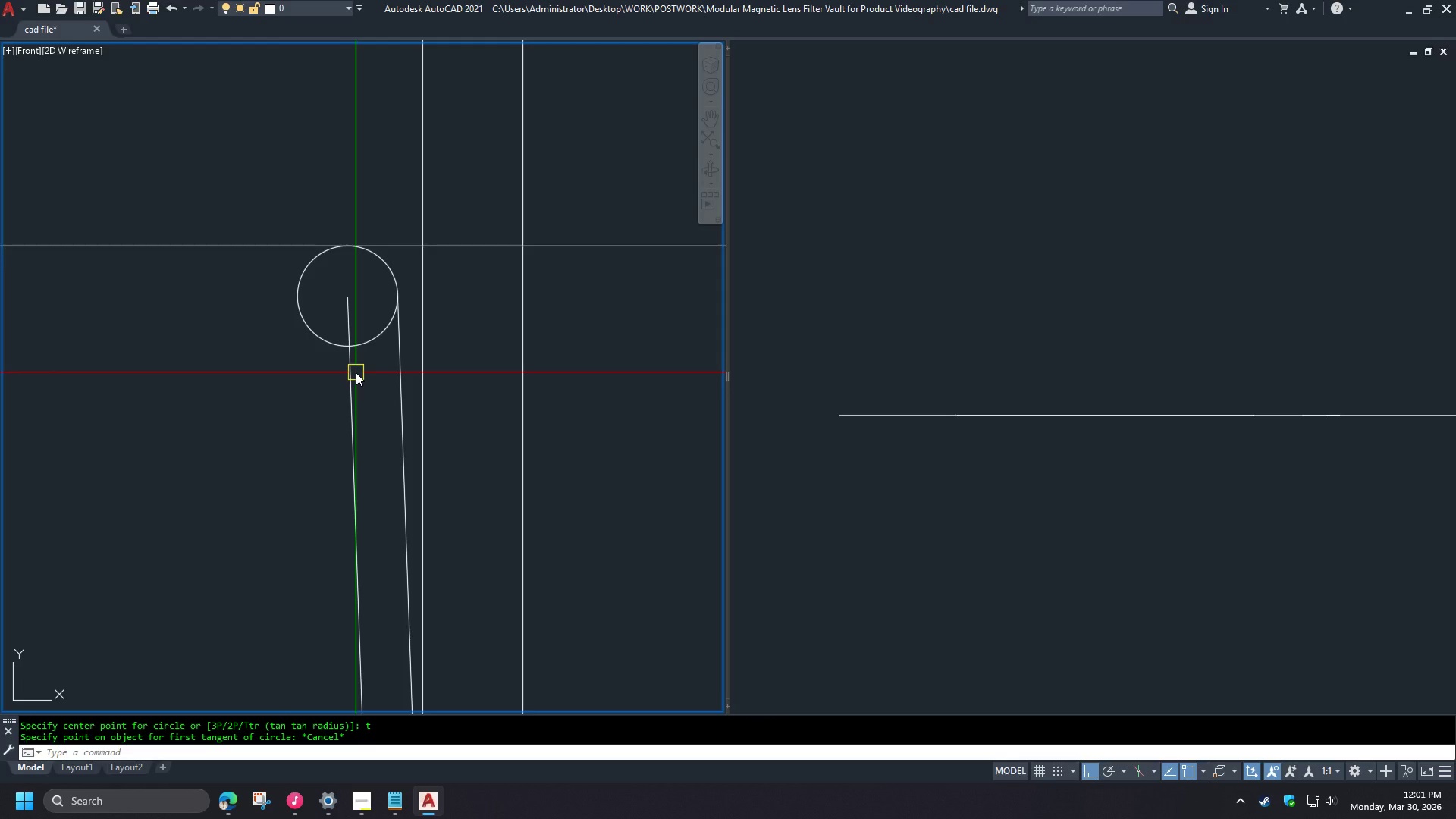 
key(O)
 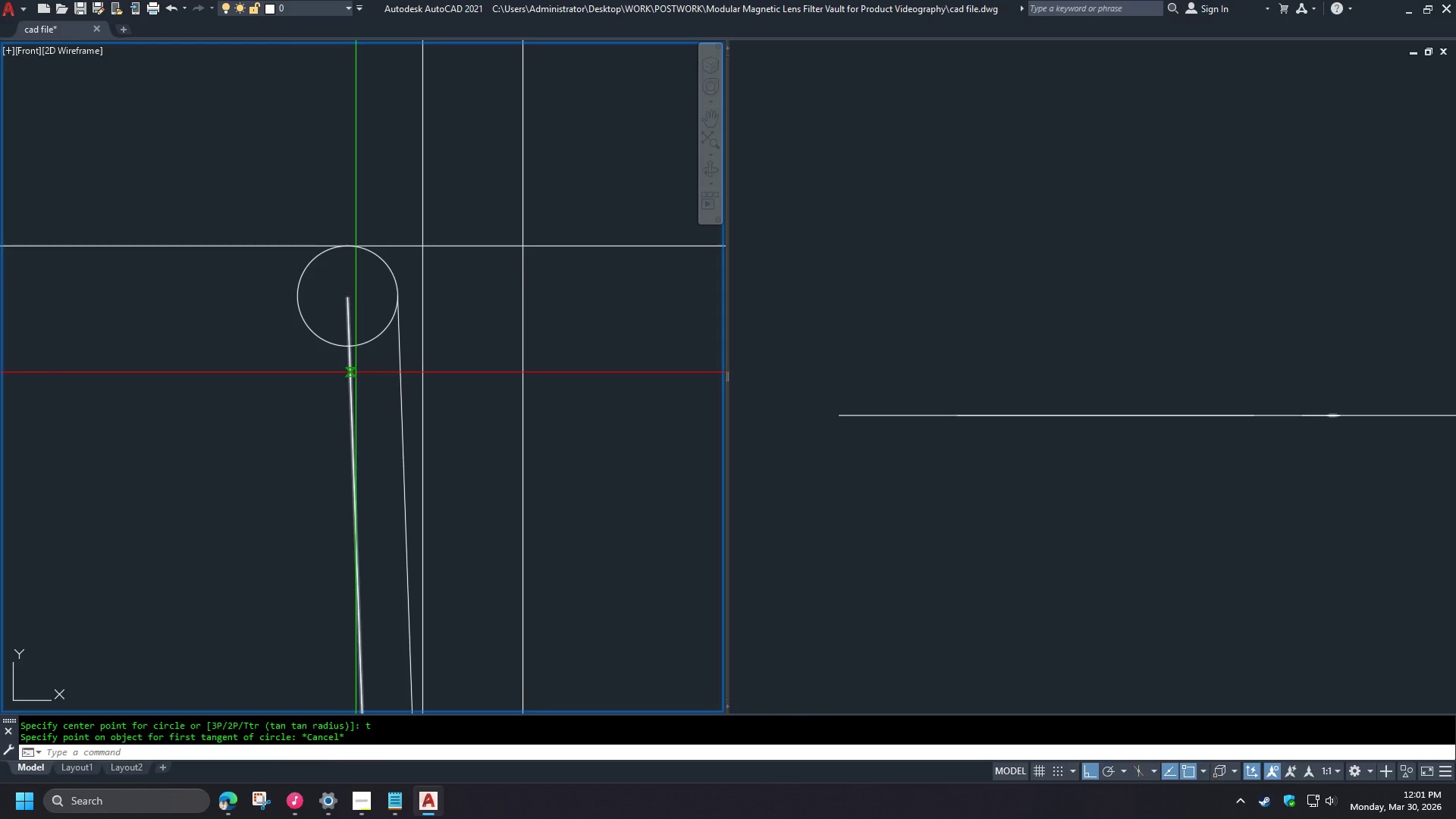 
key(Space)
 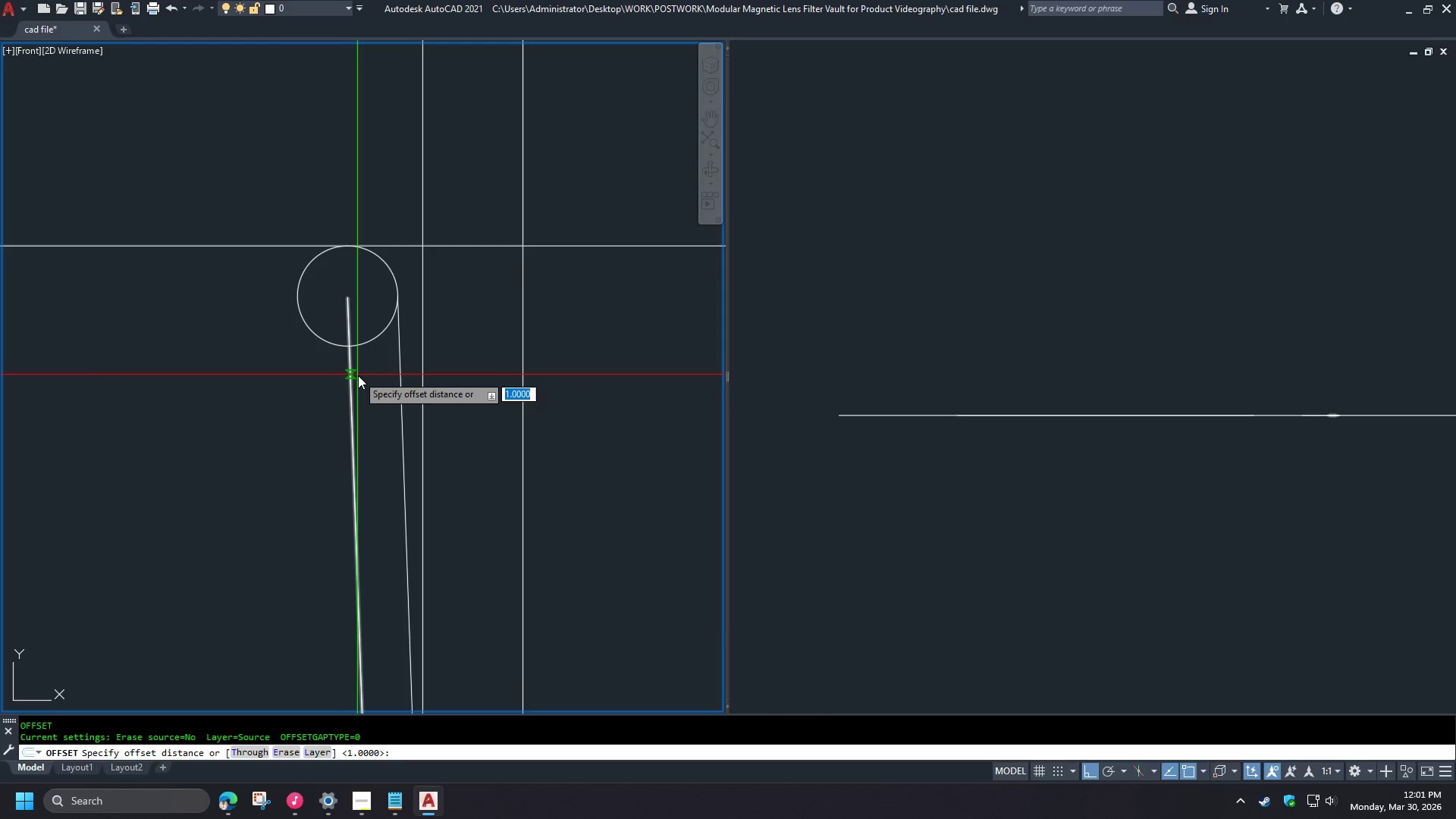 
key(T)
 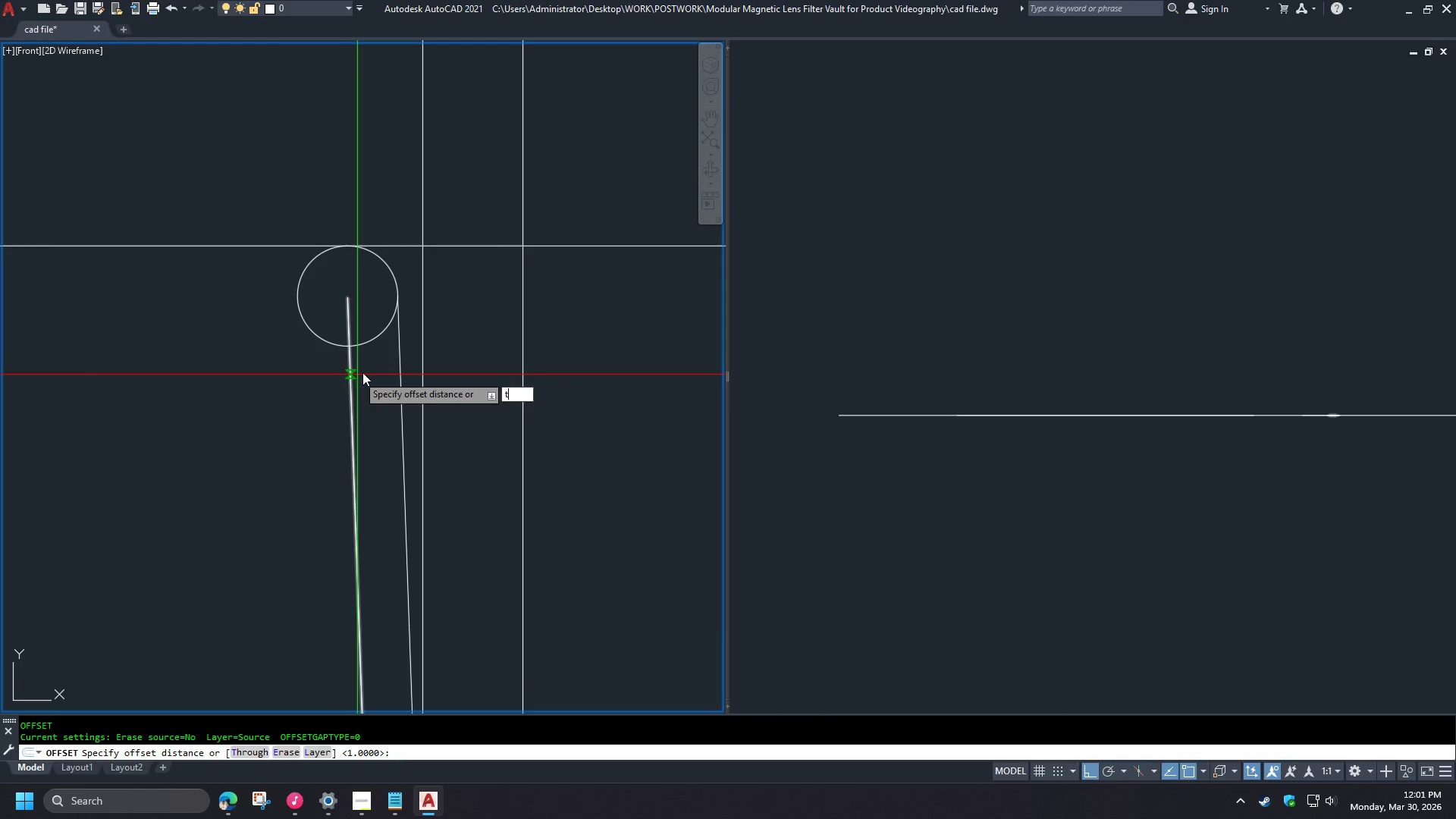 
key(Space)
 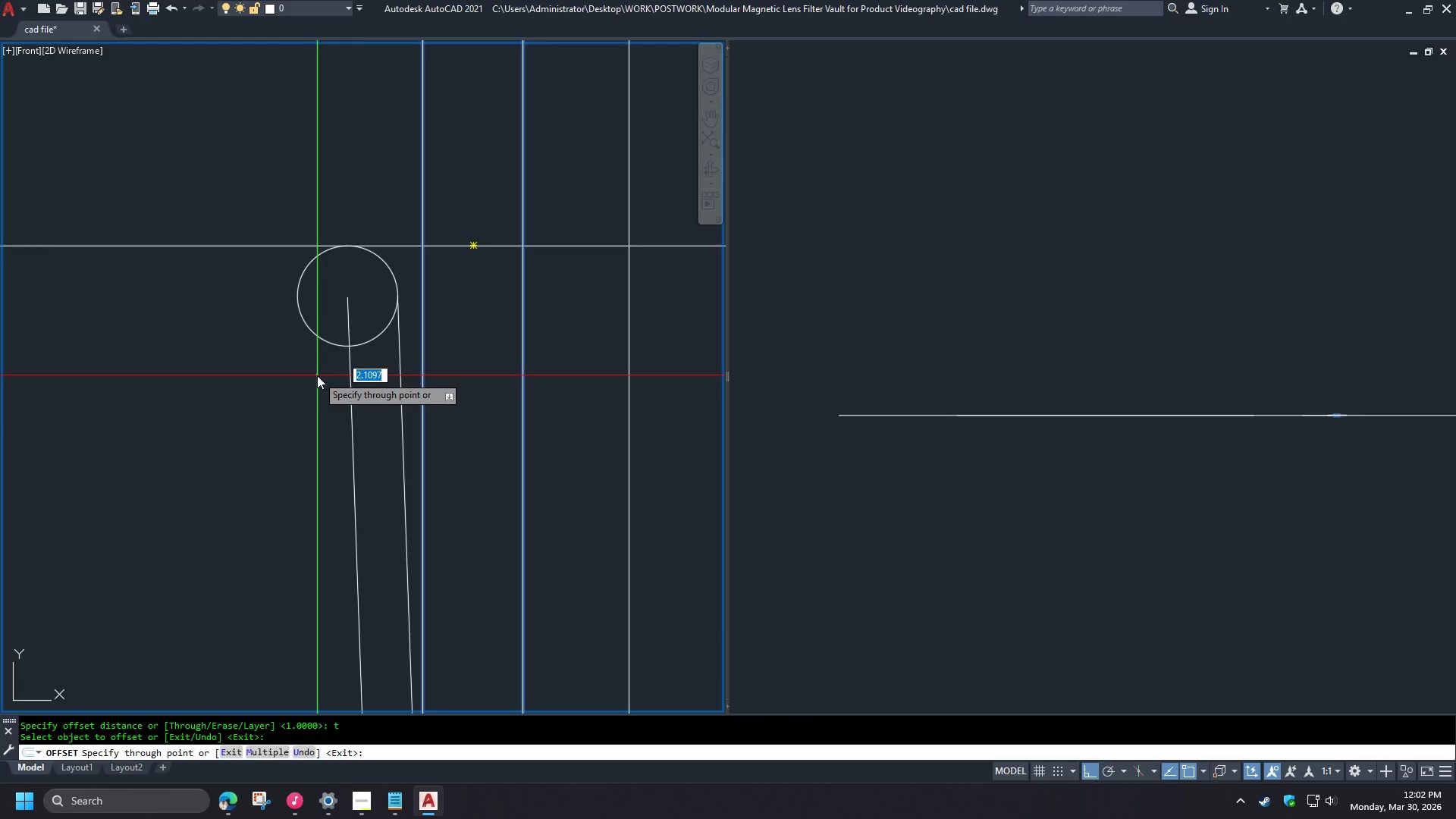 
key(2)
 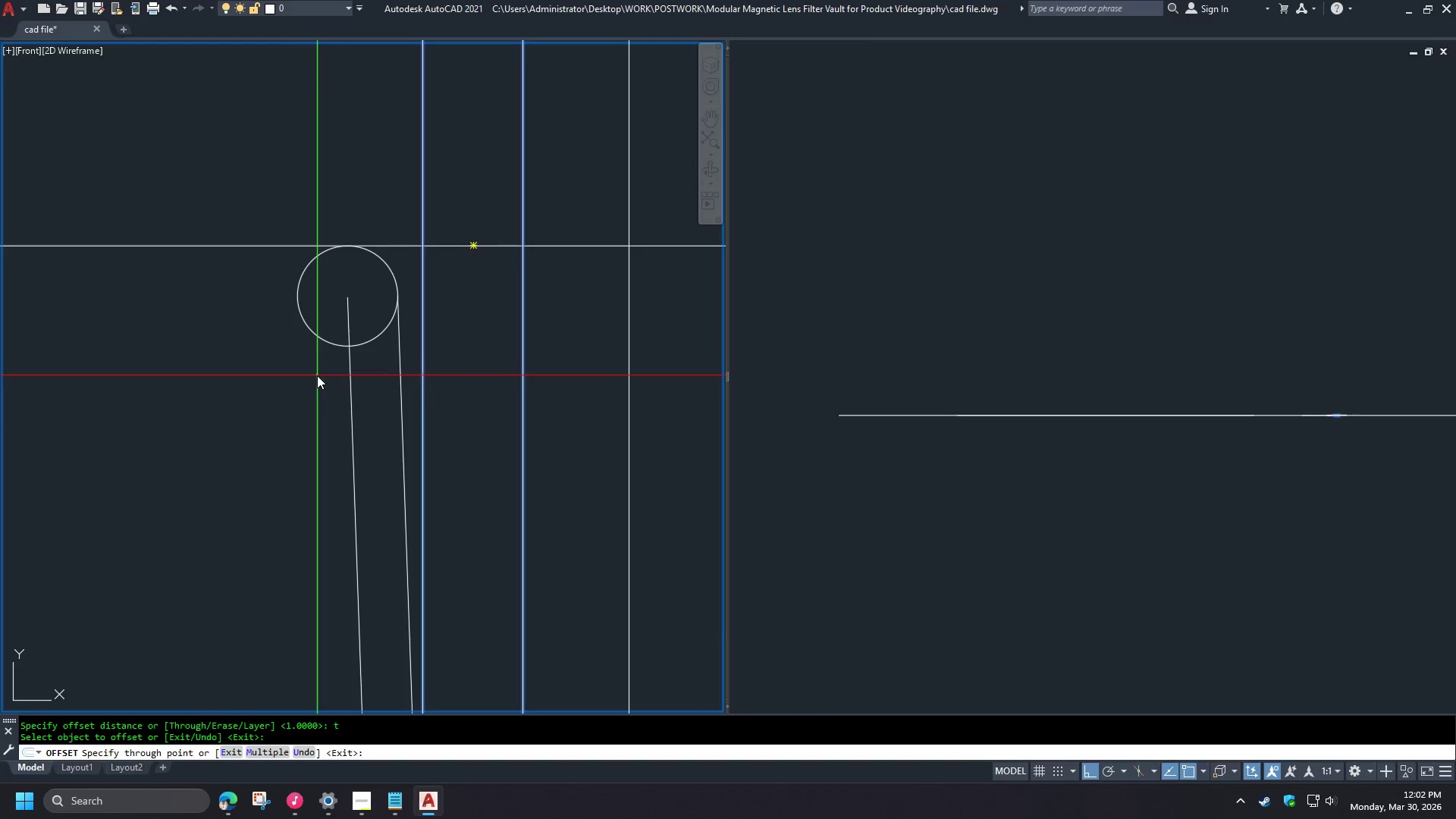 
key(Space)
 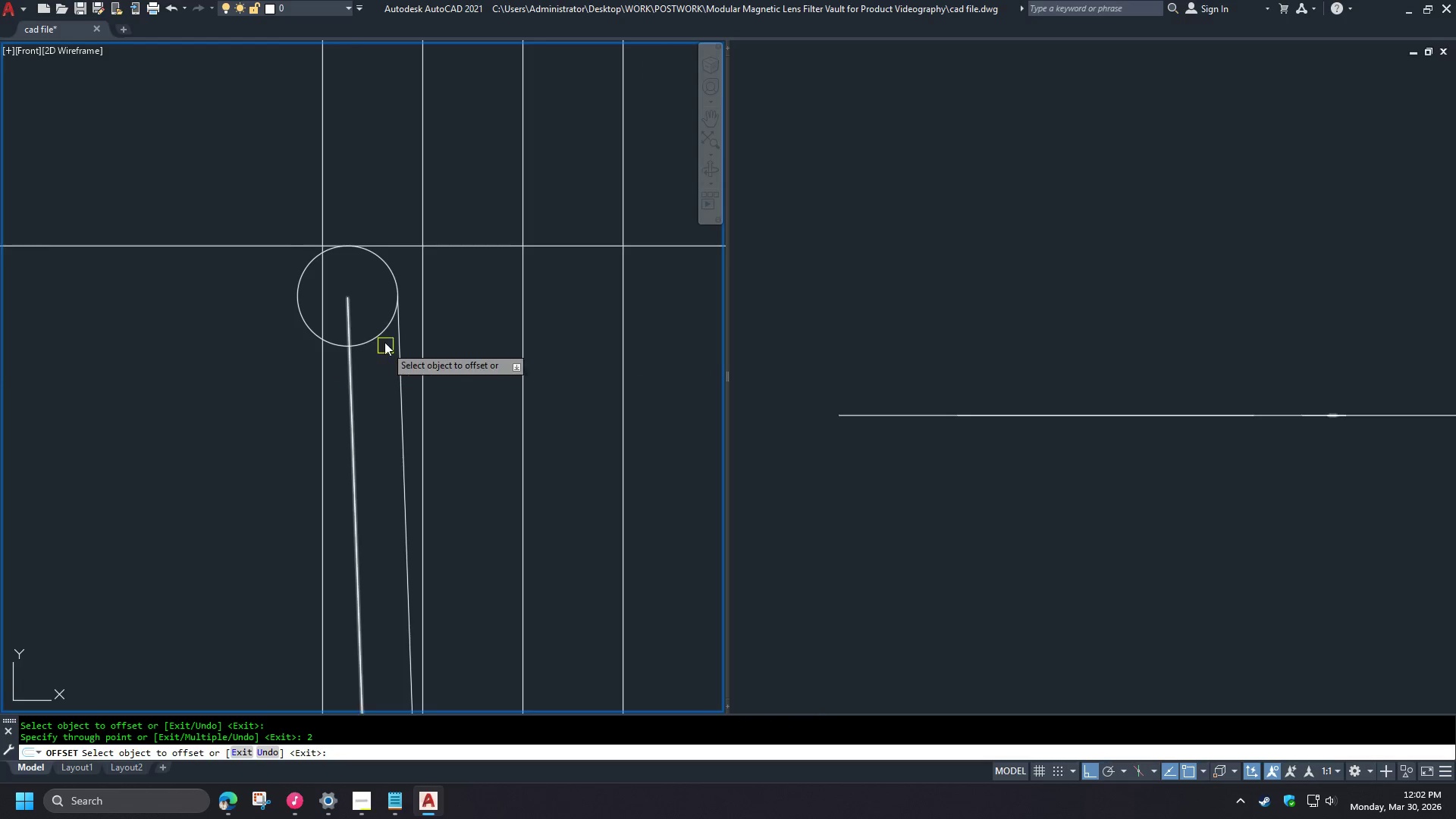 
key(Space)
 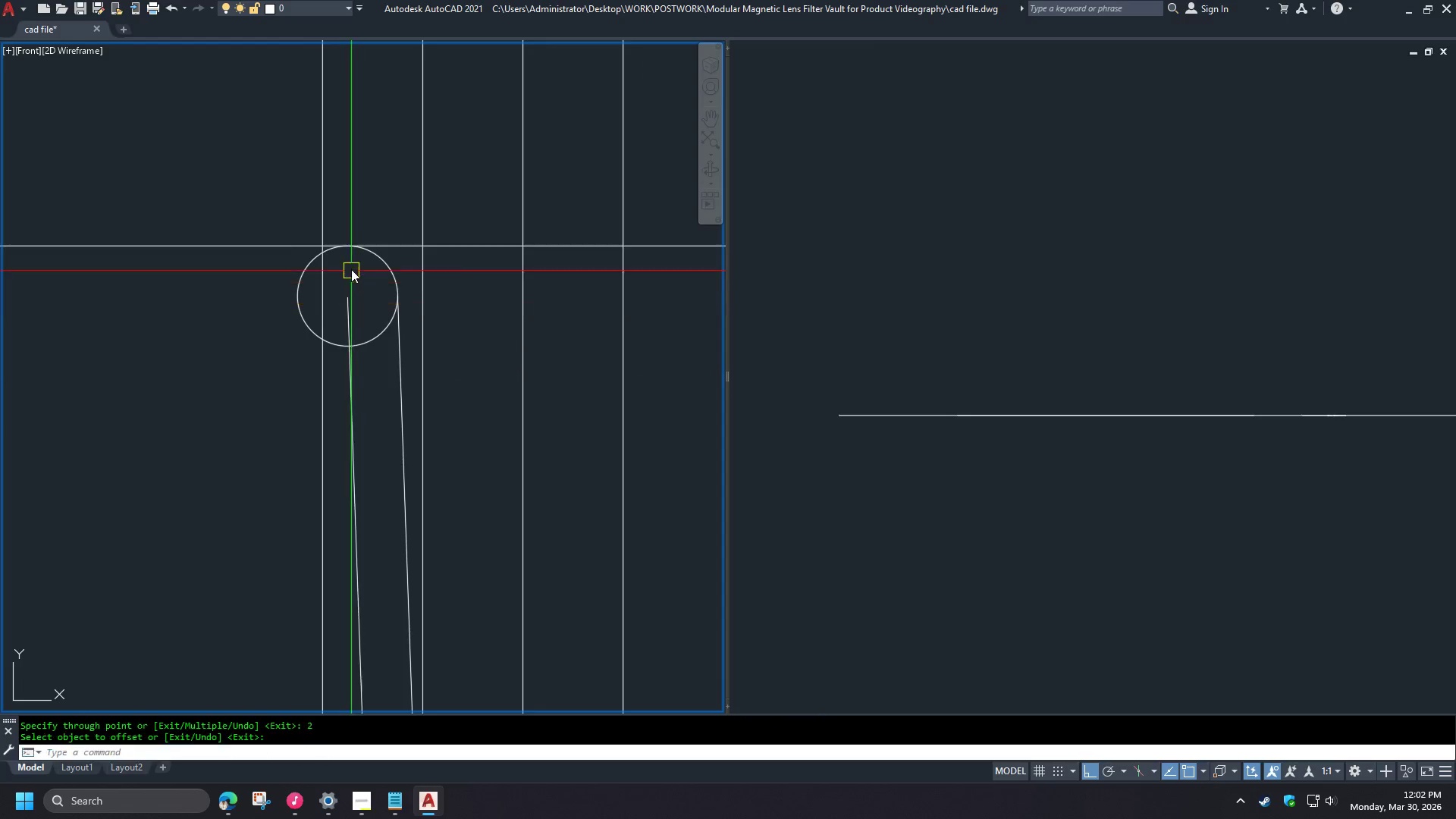 
scroll: coordinate [358, 271], scroll_direction: down, amount: 5.0
 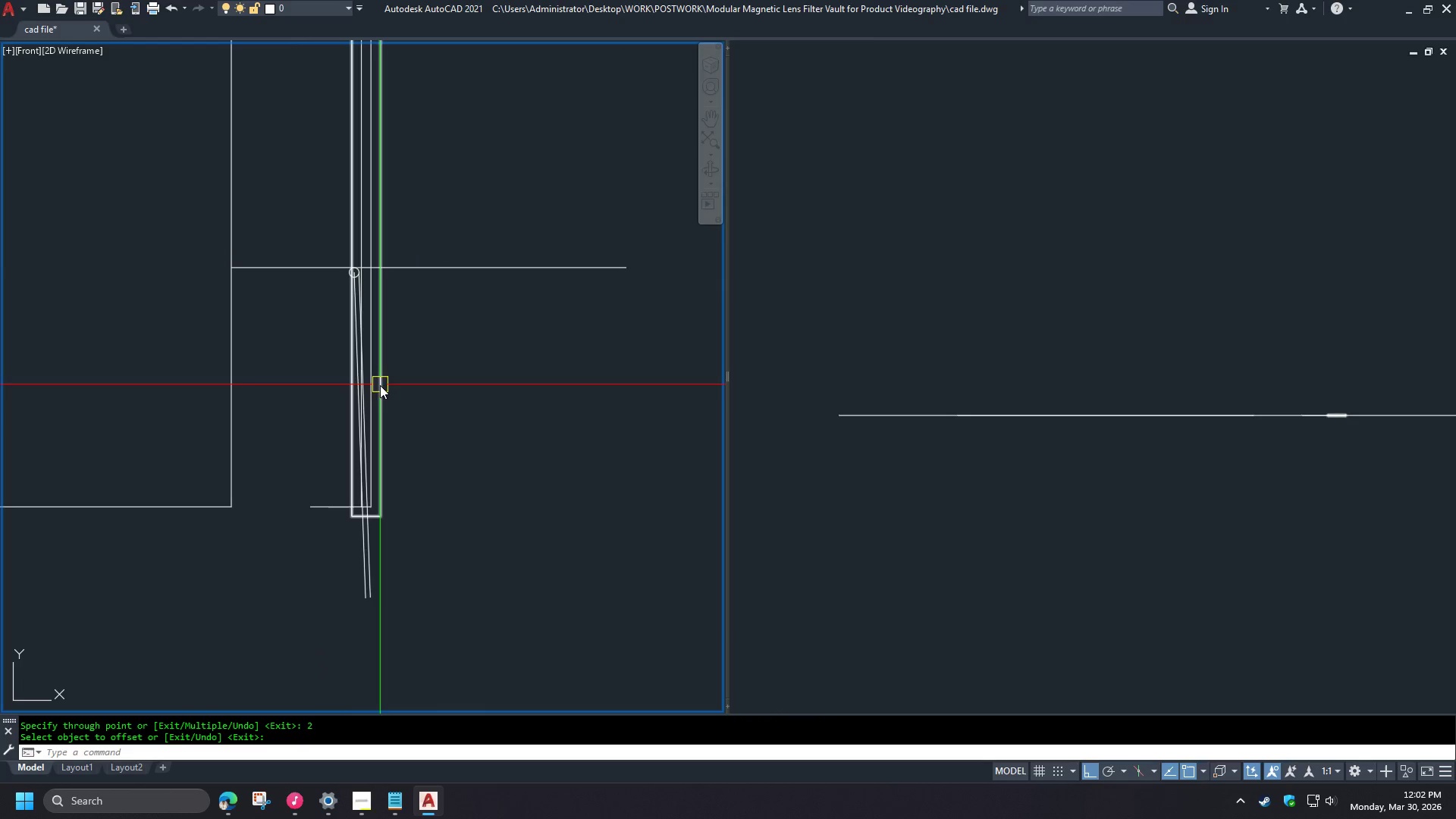 
scroll: coordinate [337, 401], scroll_direction: up, amount: 7.0
 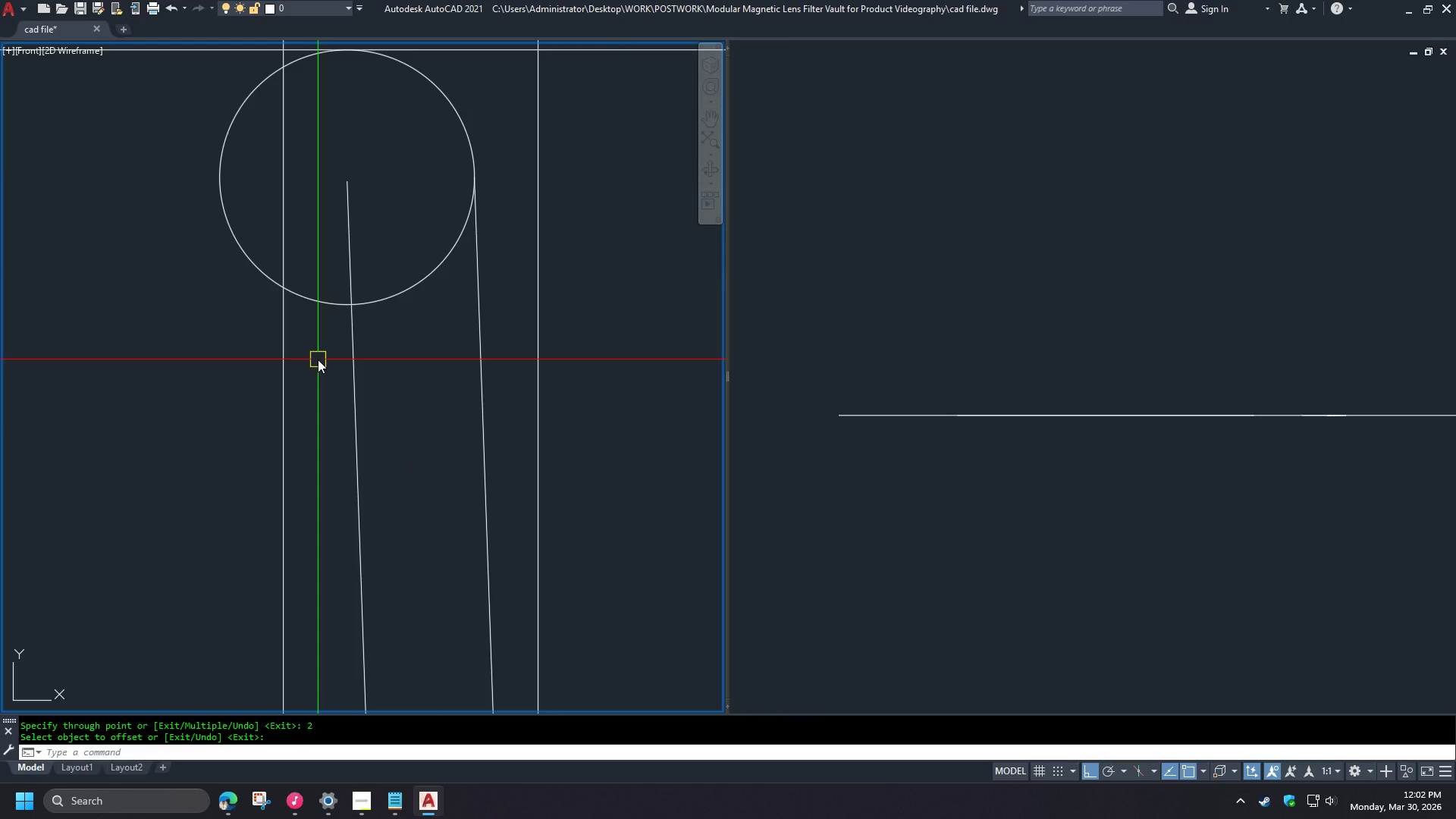 
type(di)
 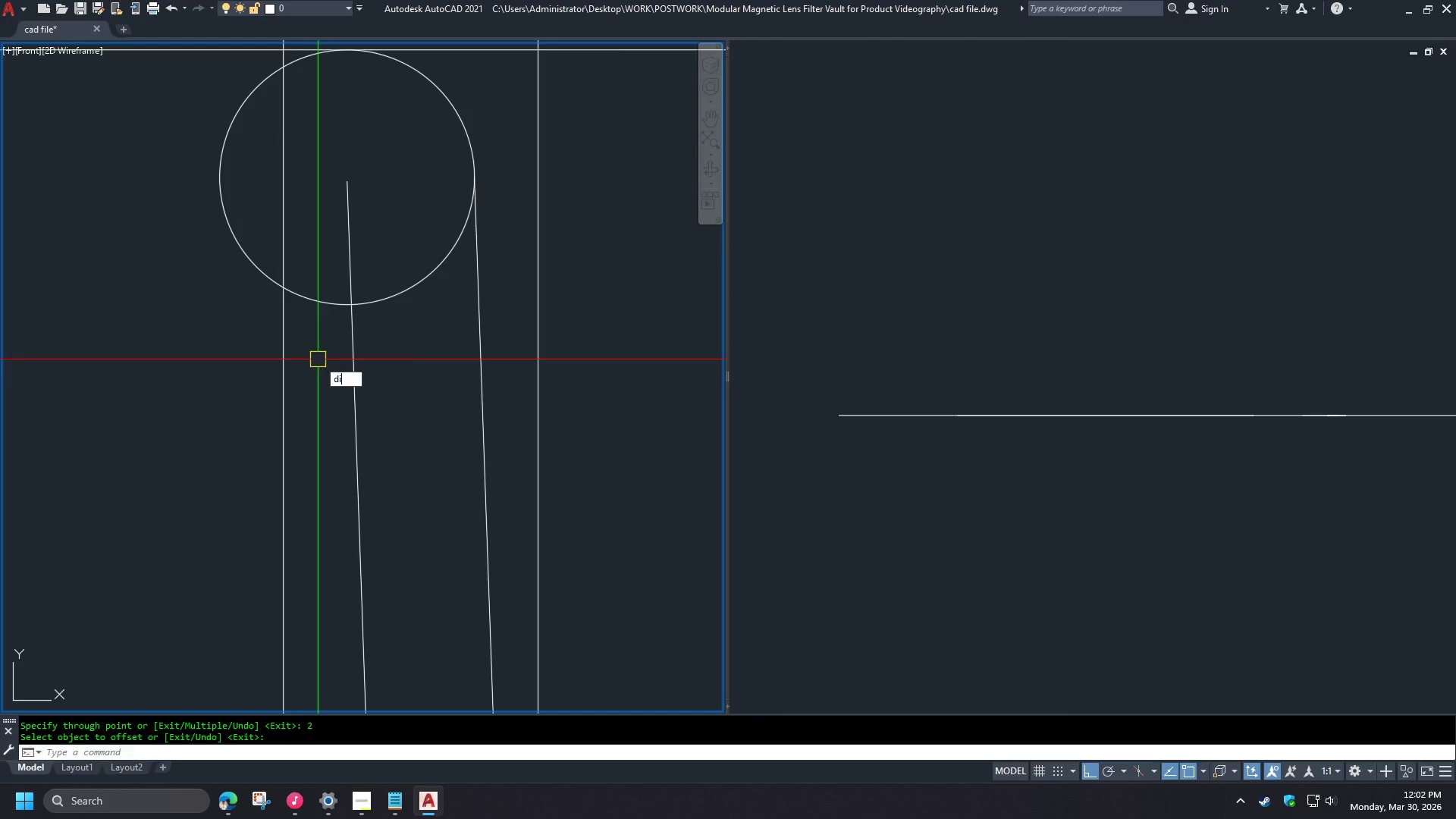 
key(Space)
 